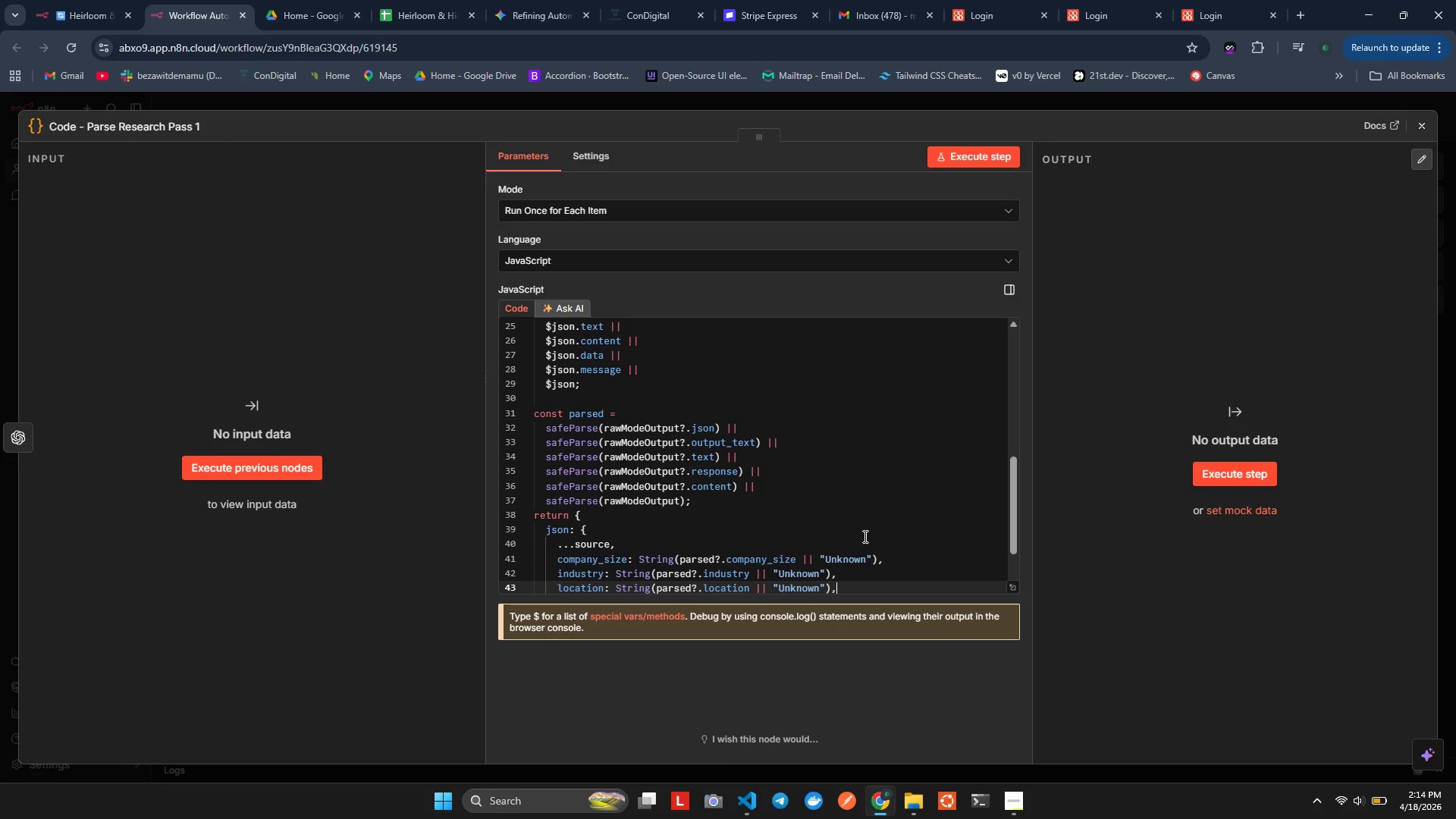 
key(ArrowRight)
 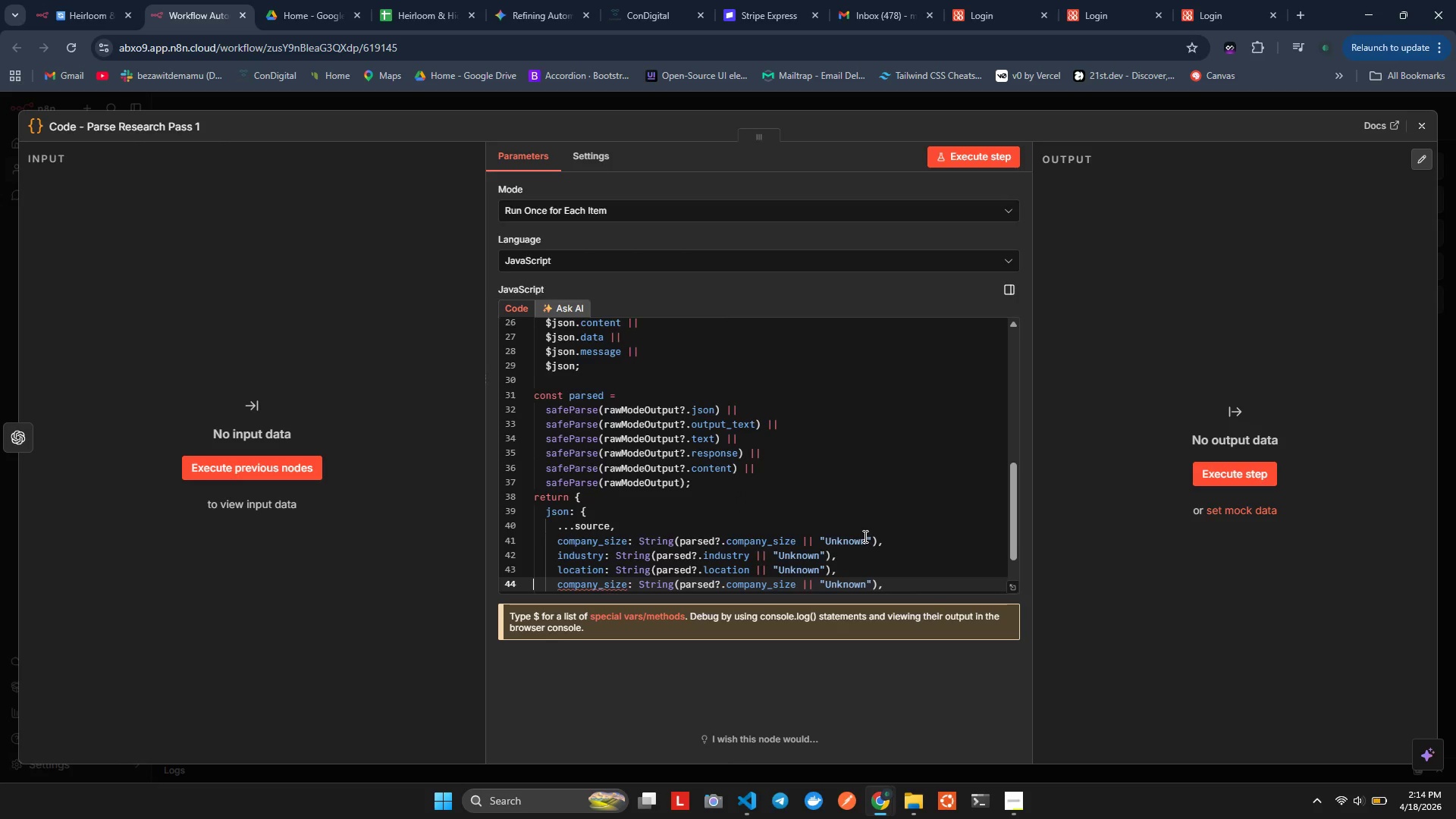 
key(ArrowRight)
 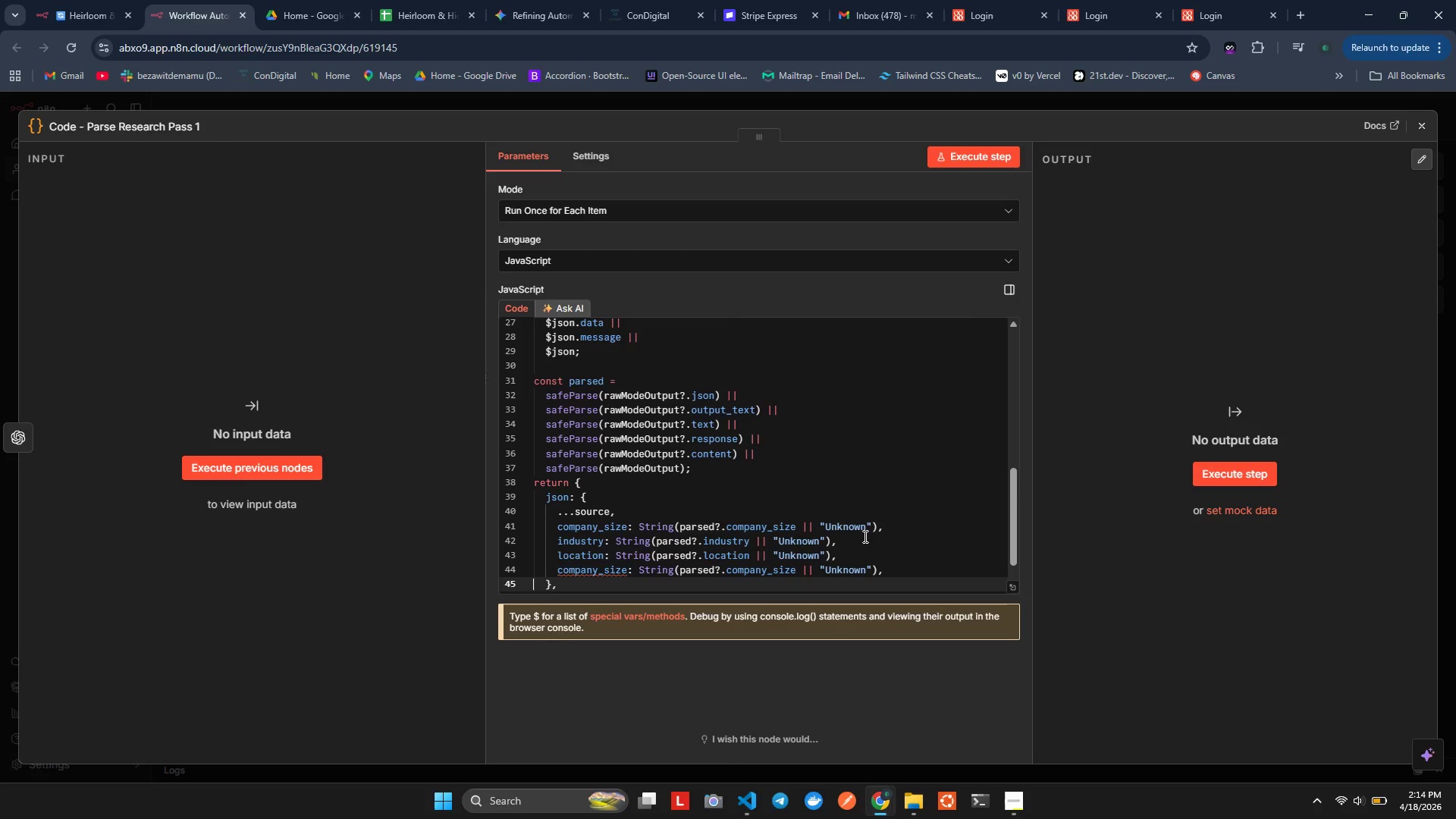 
key(ArrowDown)
 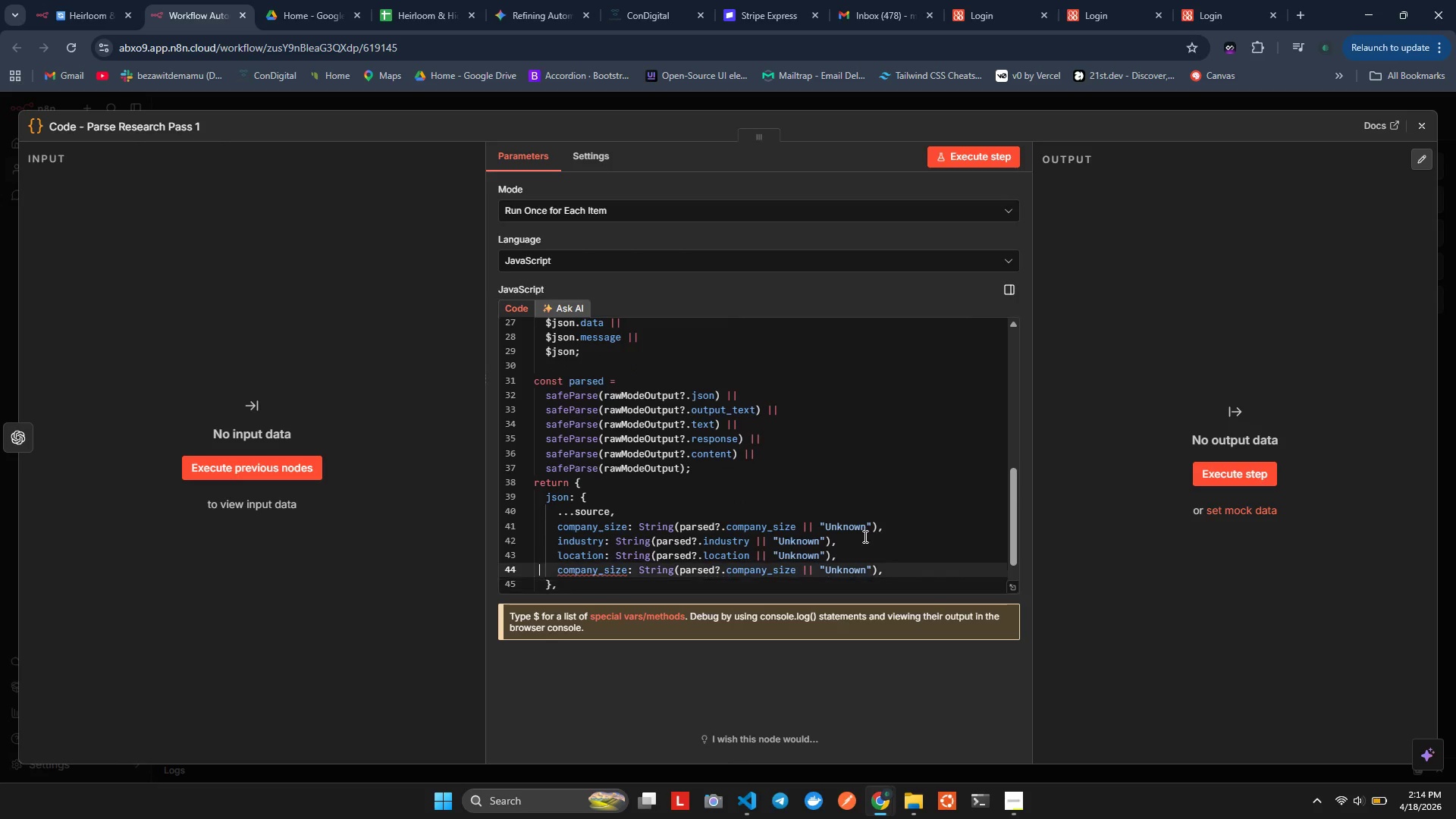 
key(ArrowRight)
 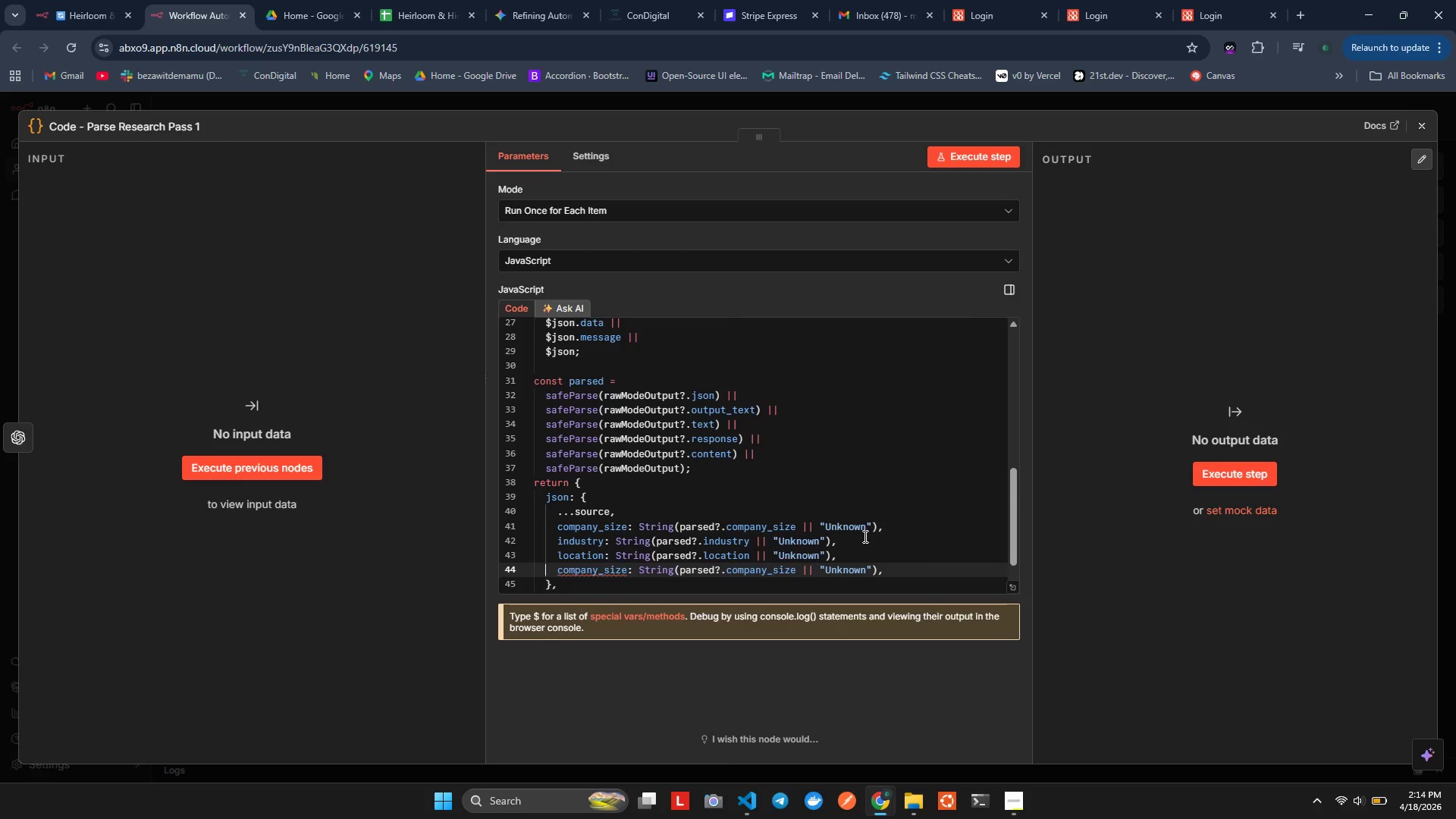 
key(ArrowUp)
 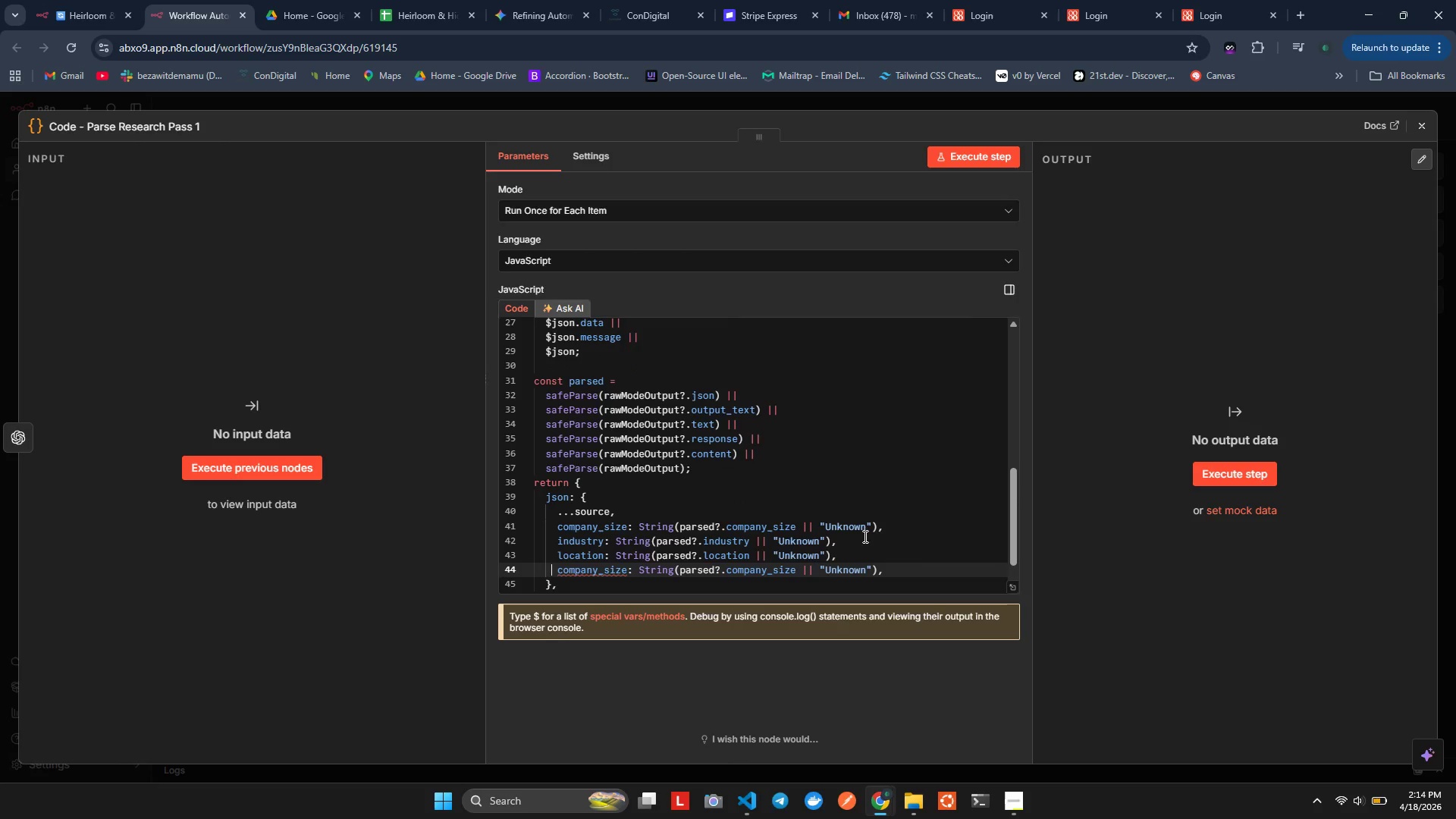 
key(ArrowRight)
 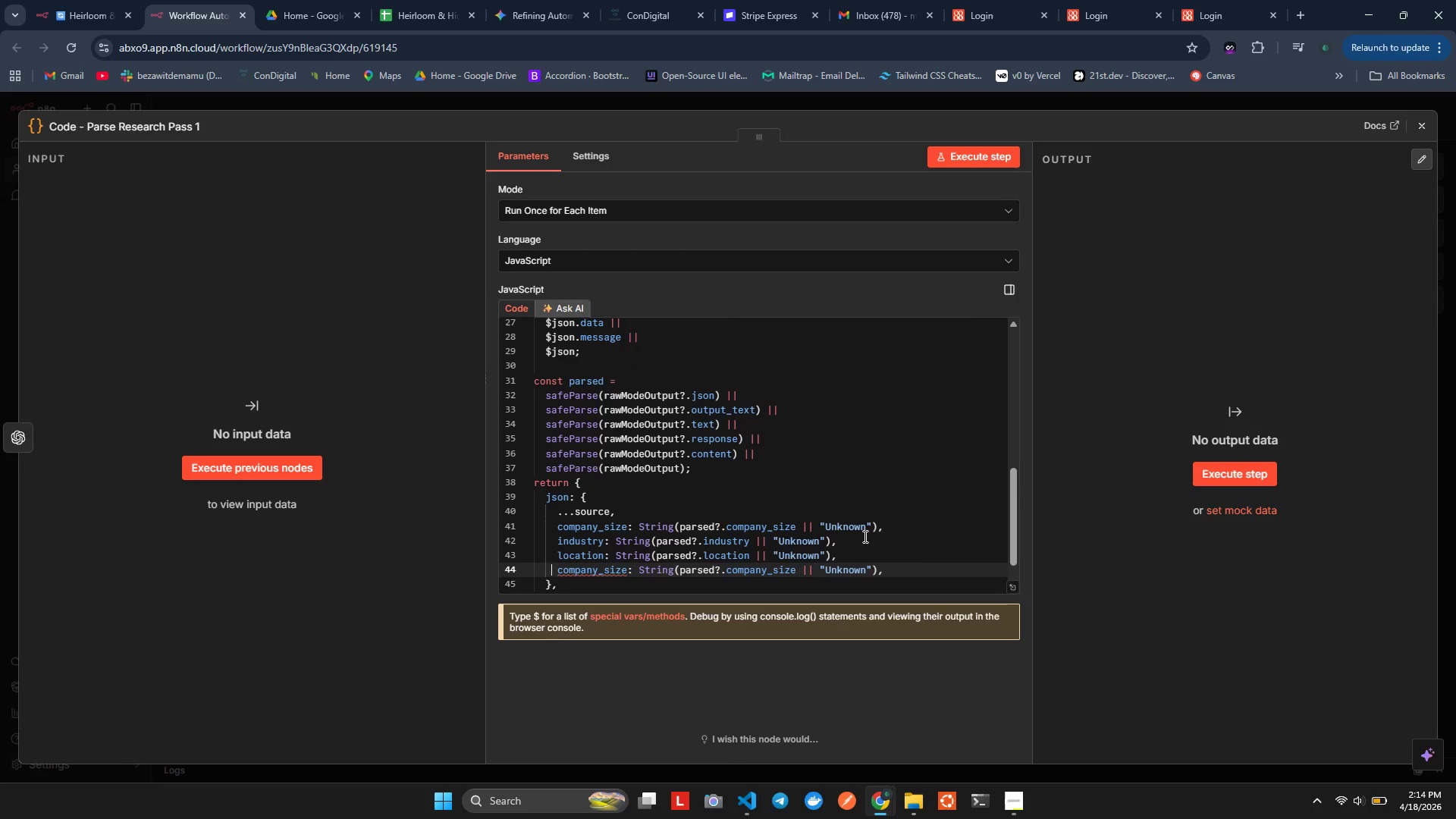 
key(ArrowRight)
 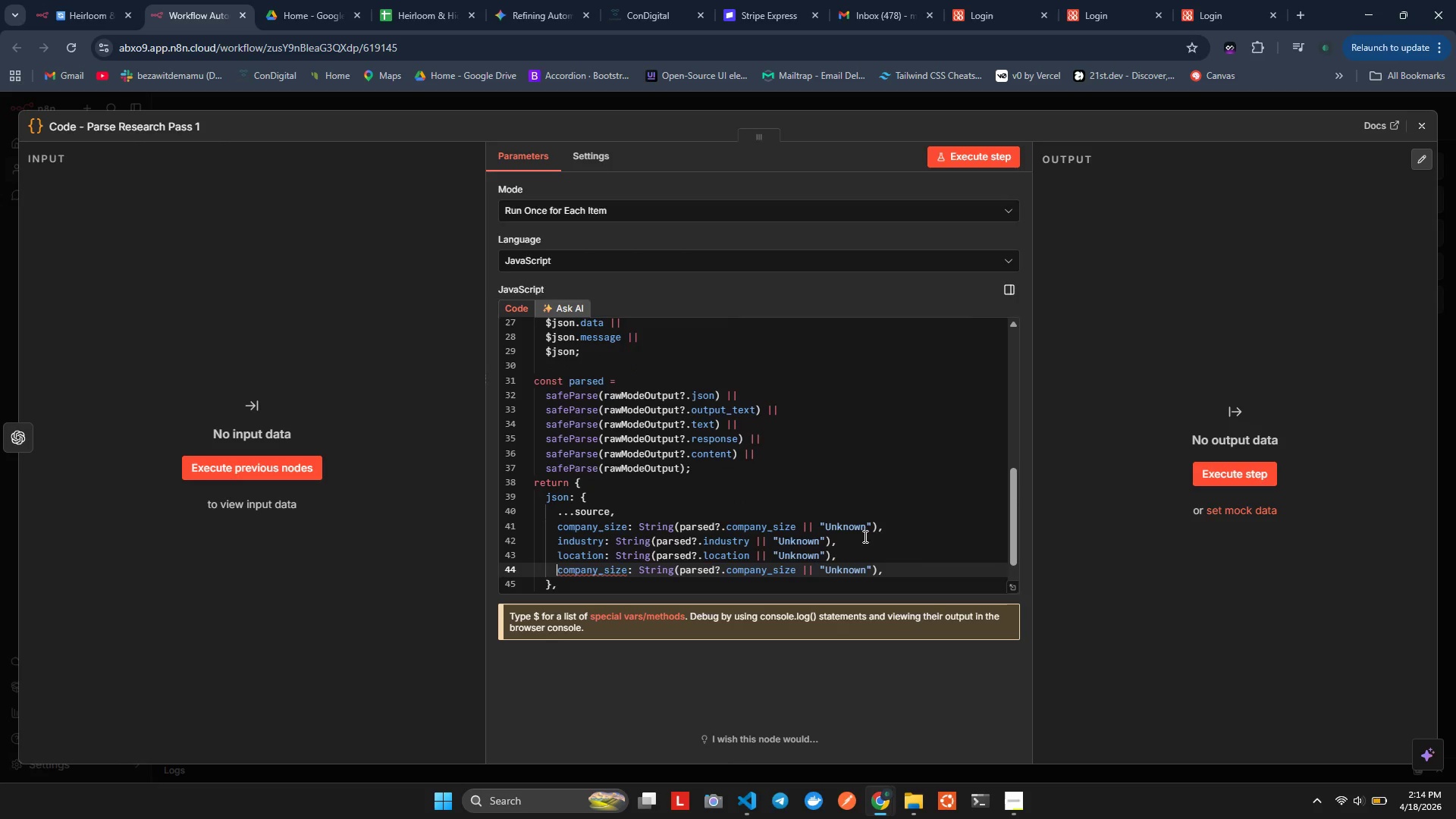 
key(ArrowRight)
 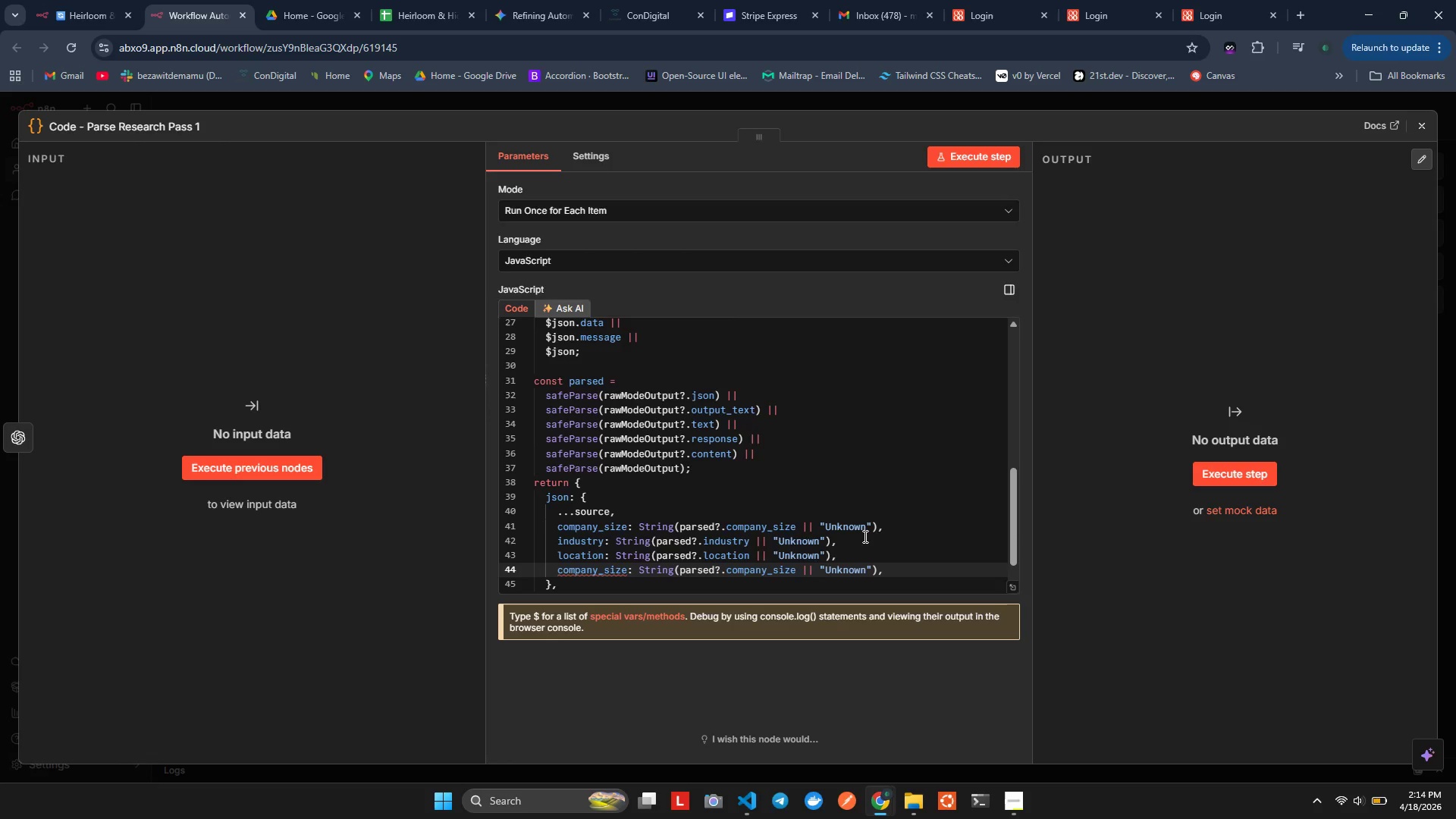 
wait(17.23)
 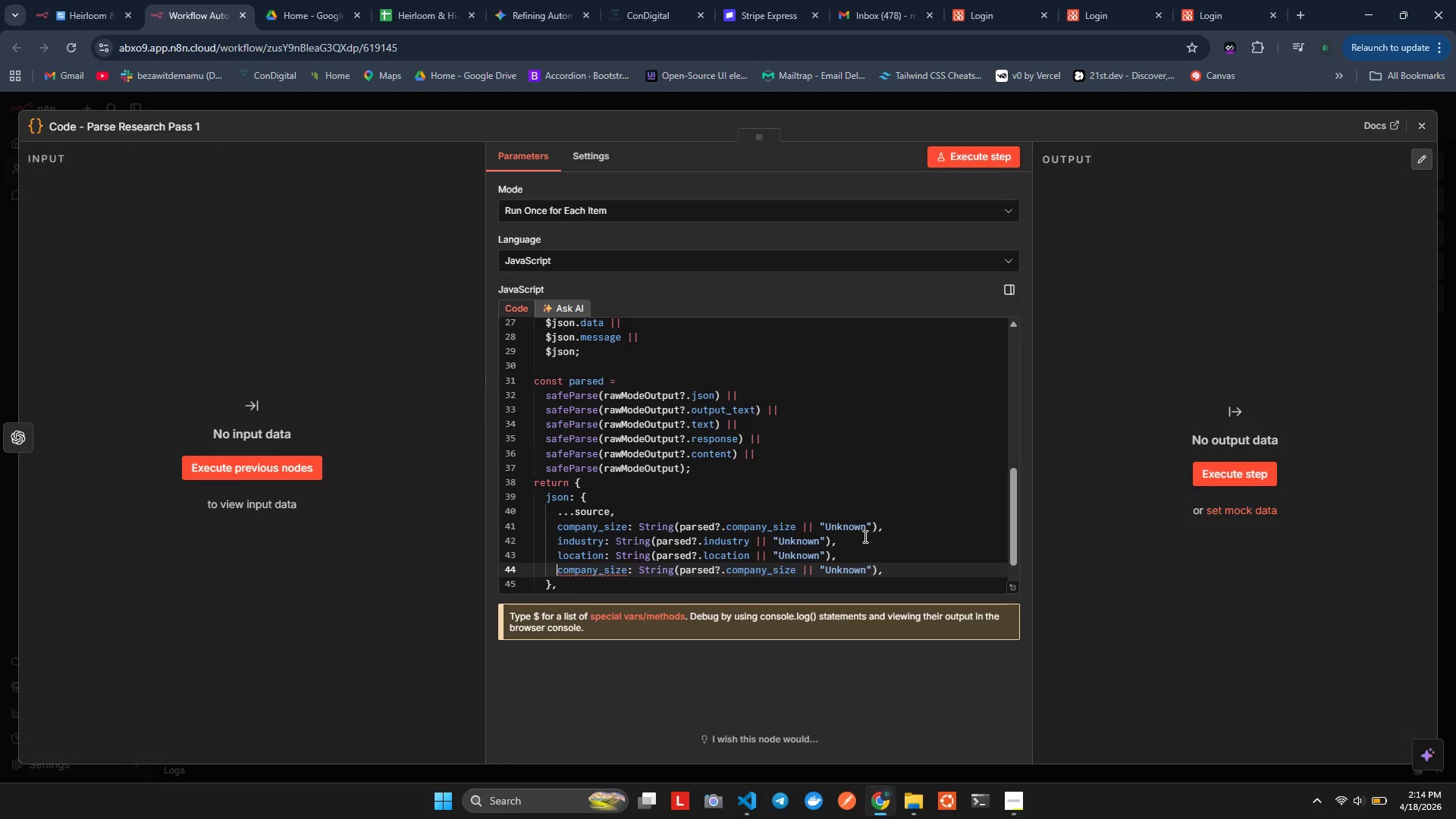 
hold_key(key=ArrowRight, duration=0.73)
 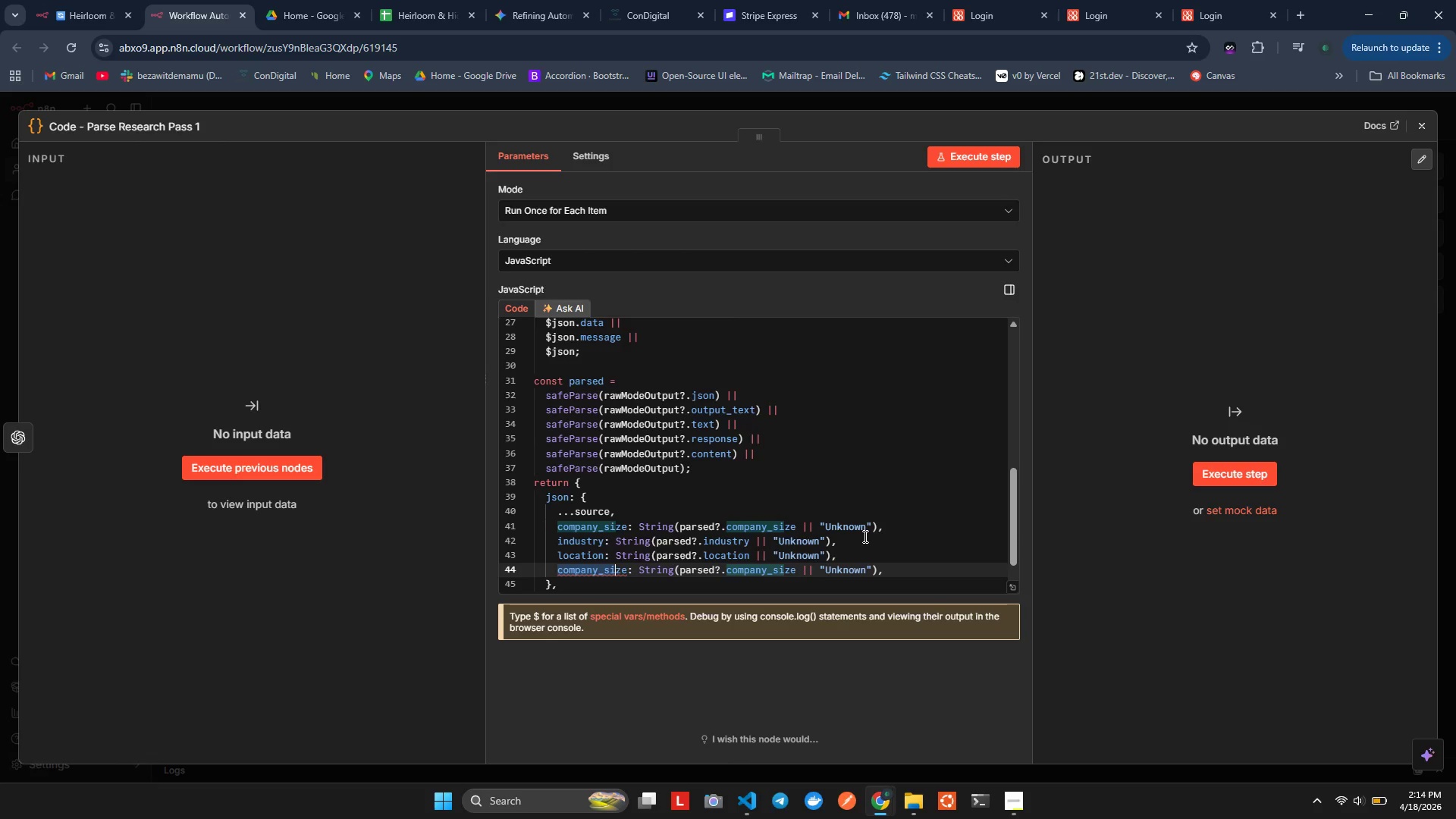 
key(Shift+ArrowRight)
 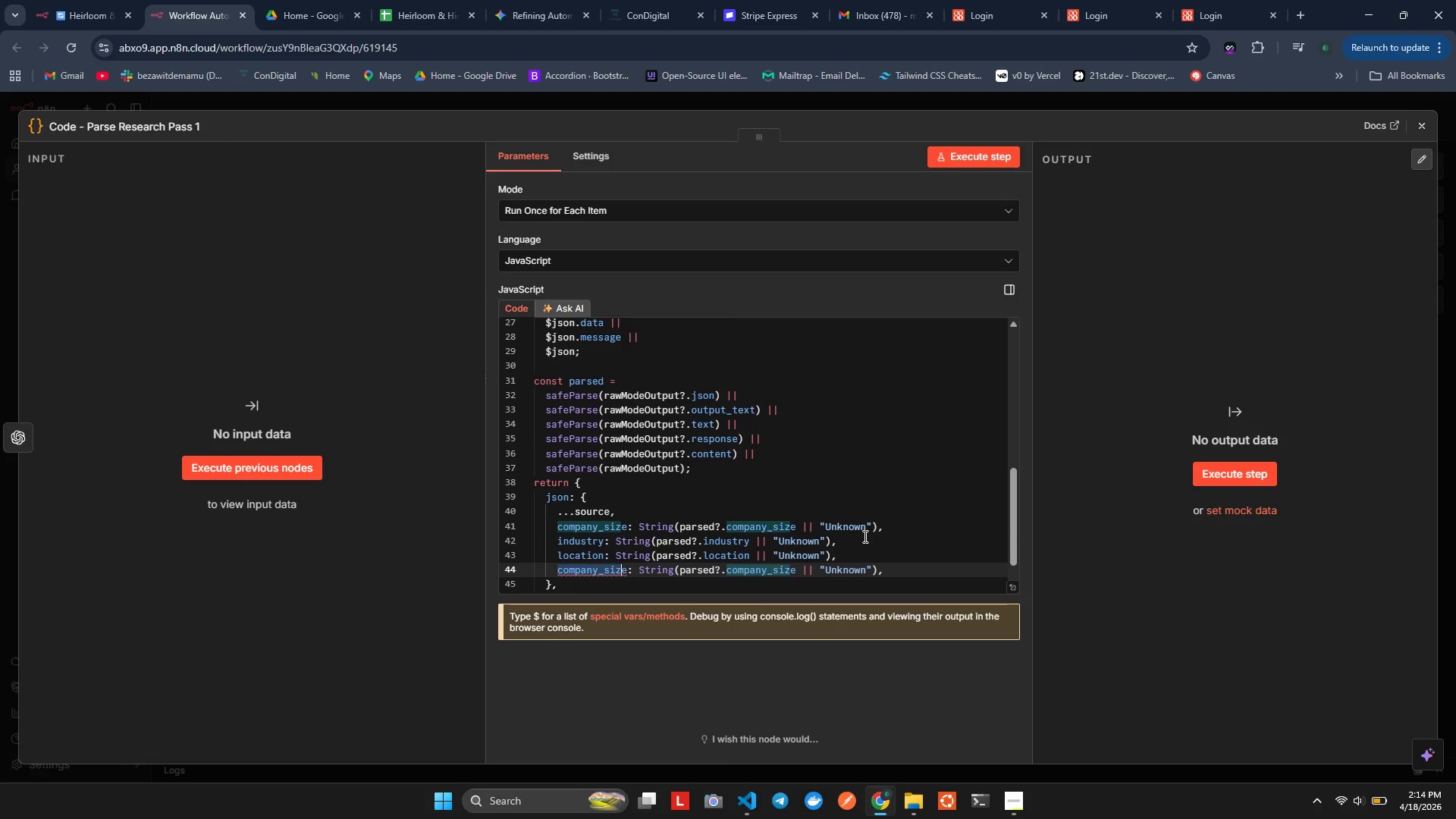 
key(Shift+ArrowRight)
 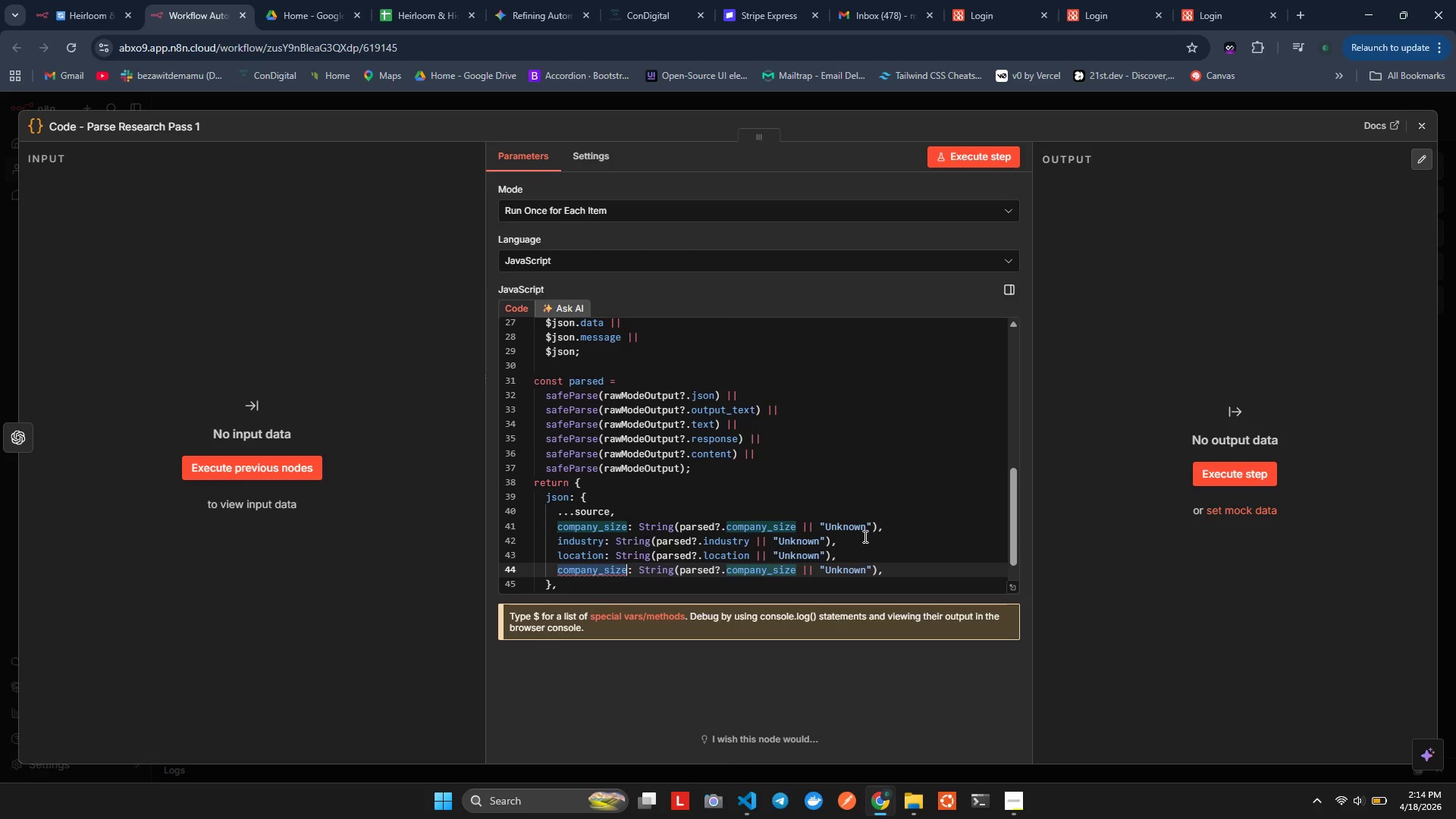 
key(Shift+ArrowRight)
 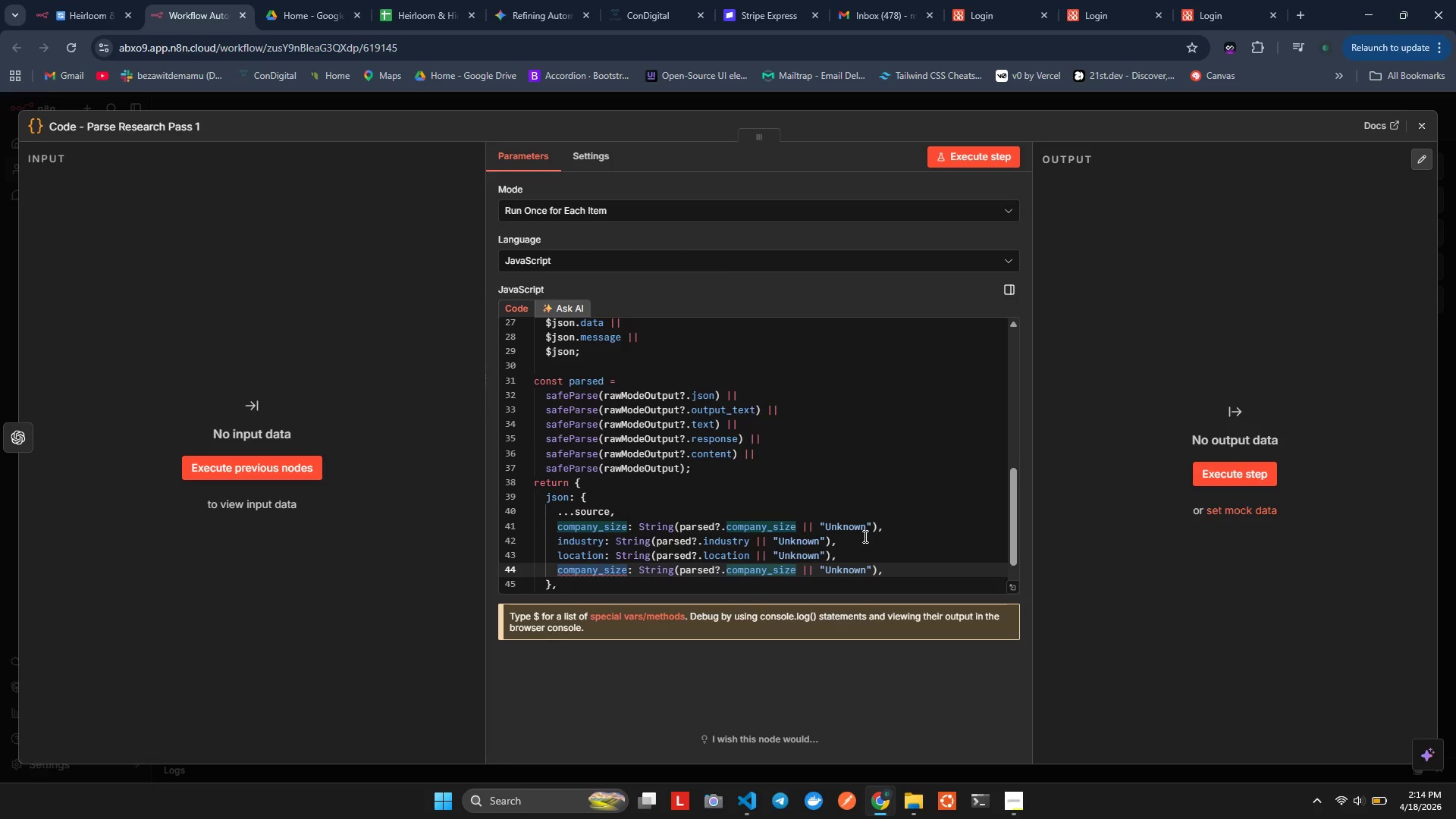 
key(Control+D)
 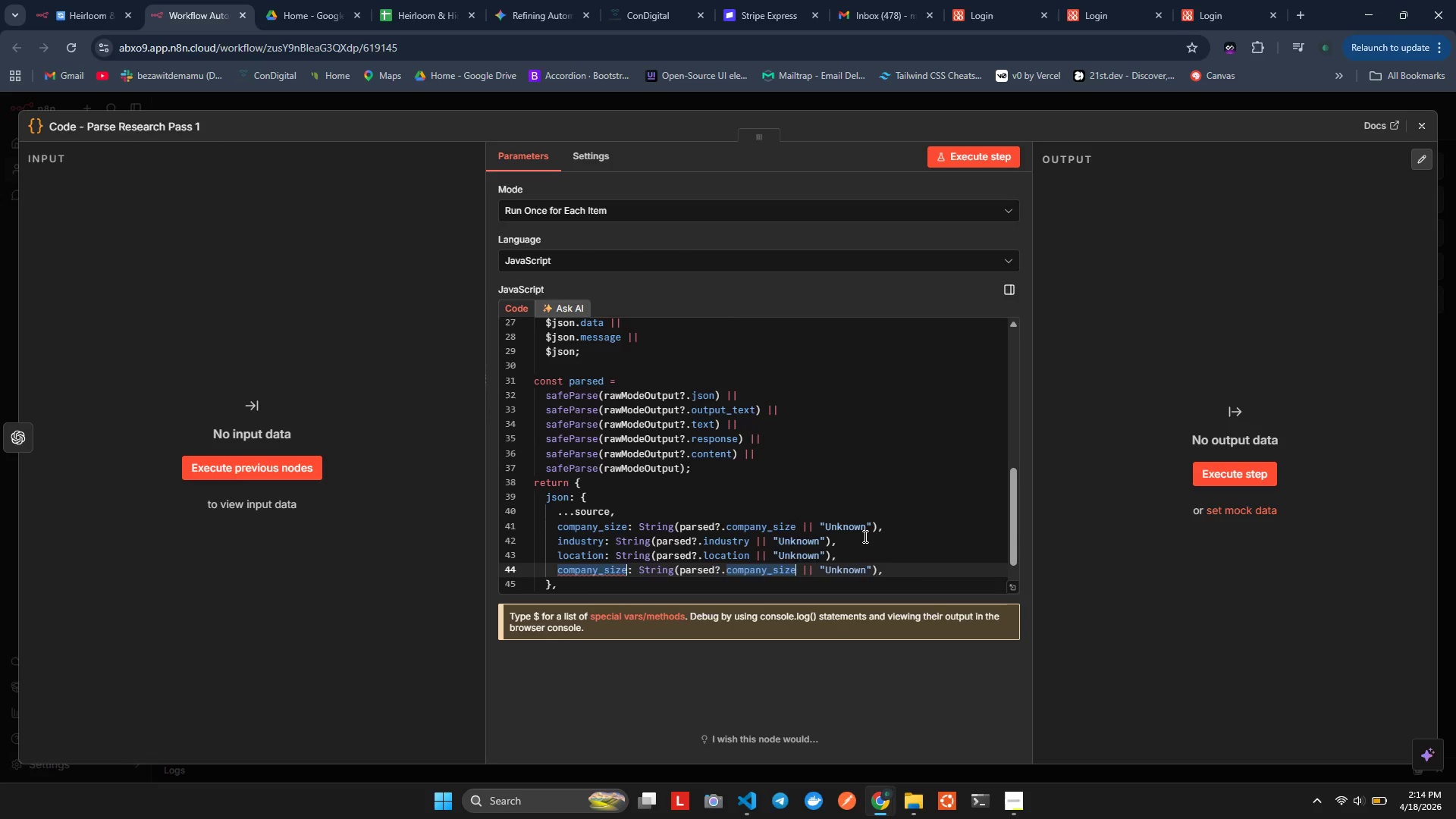 
type(websitie)
 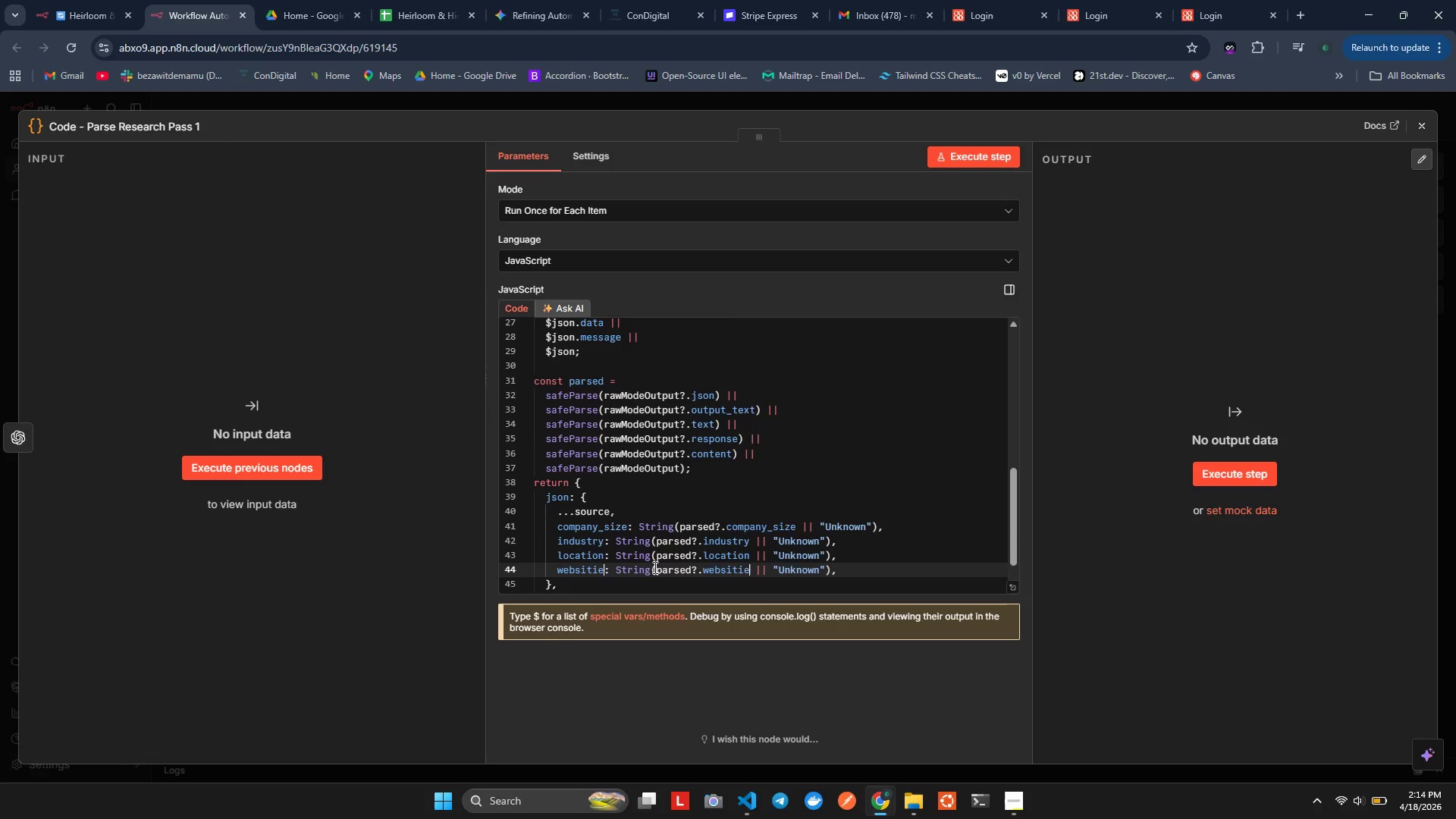 
left_click([655, 568])
 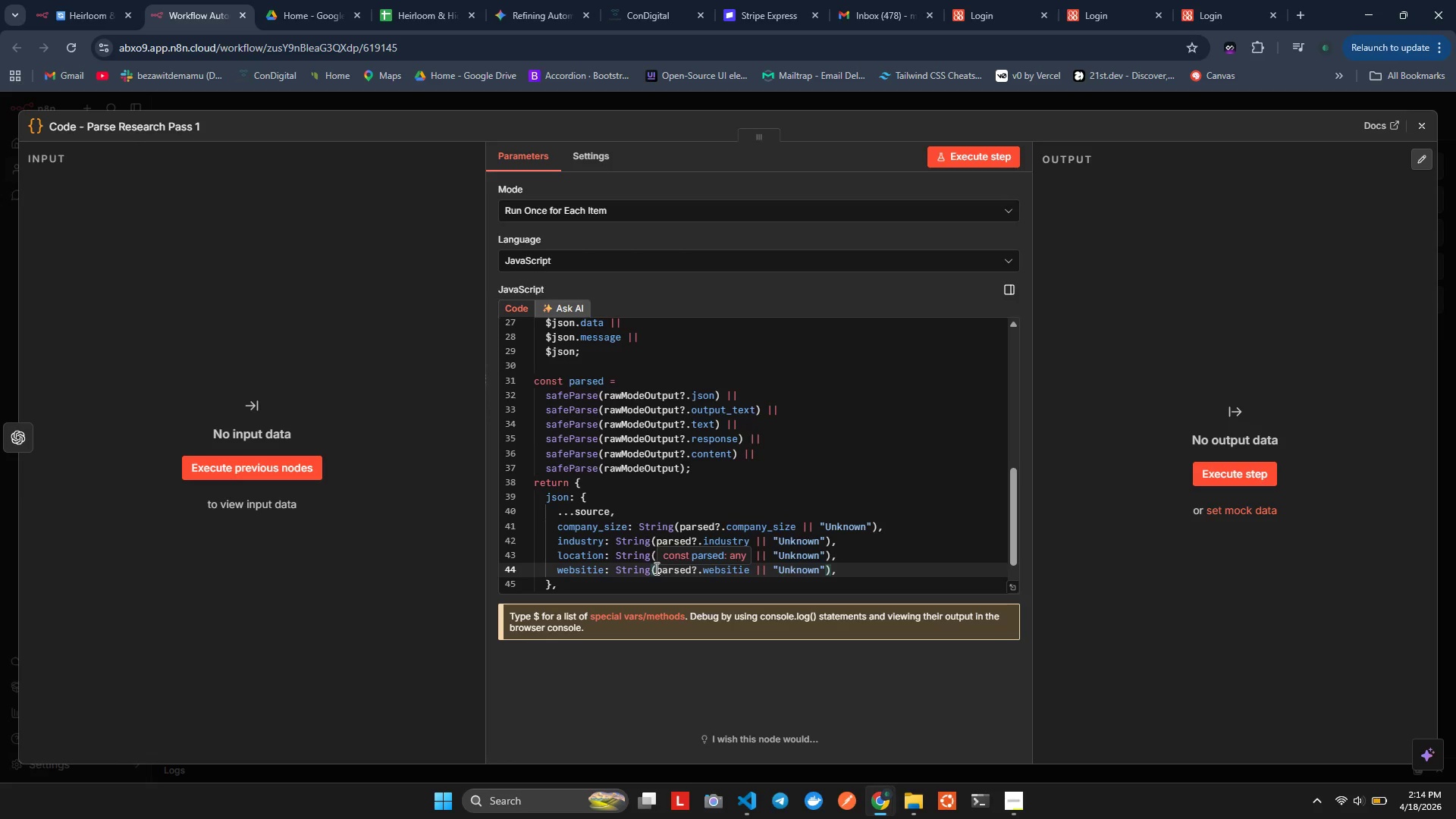 
hold_key(key=ArrowRight, duration=0.89)
 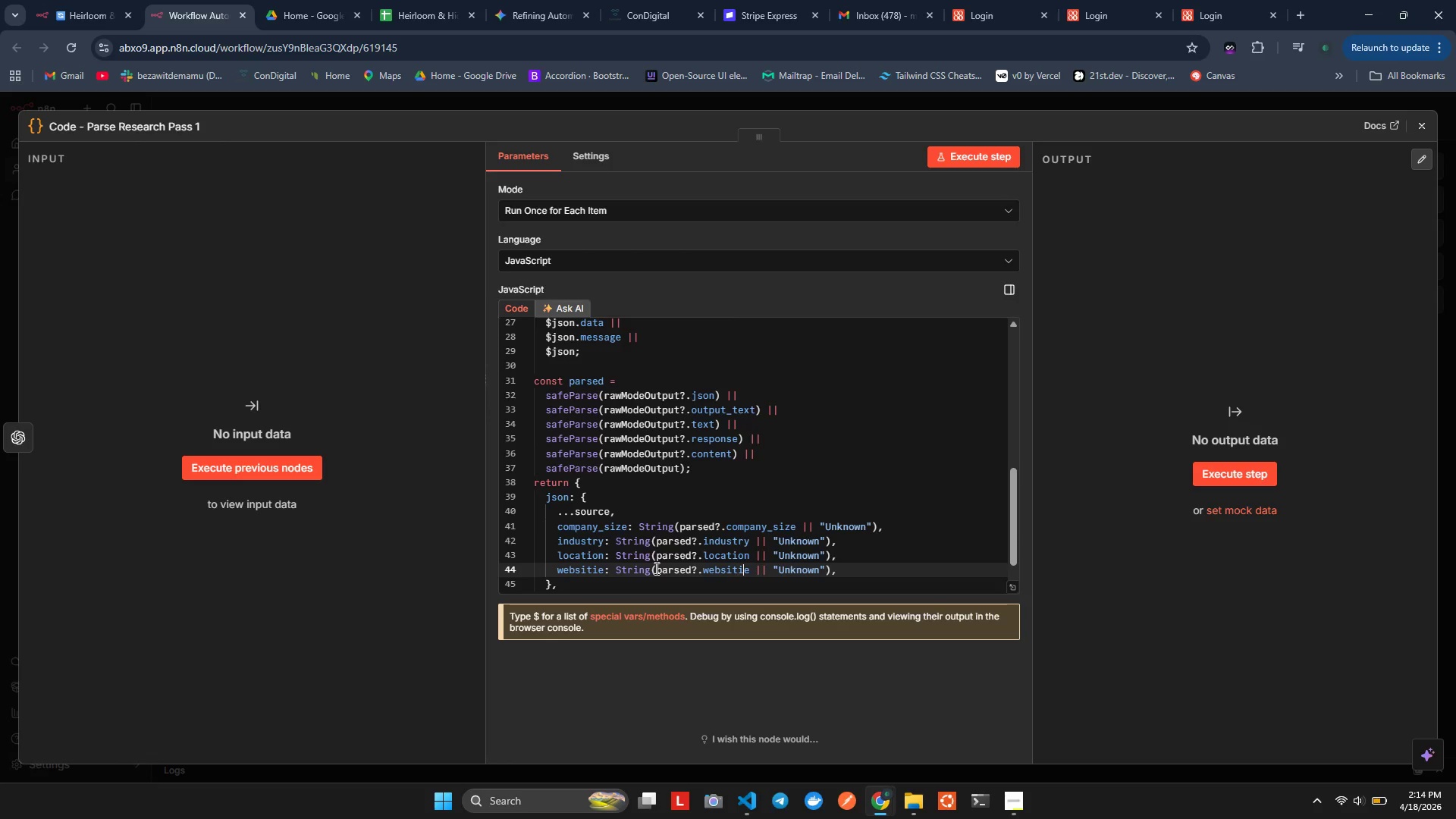 
key(ArrowRight)
 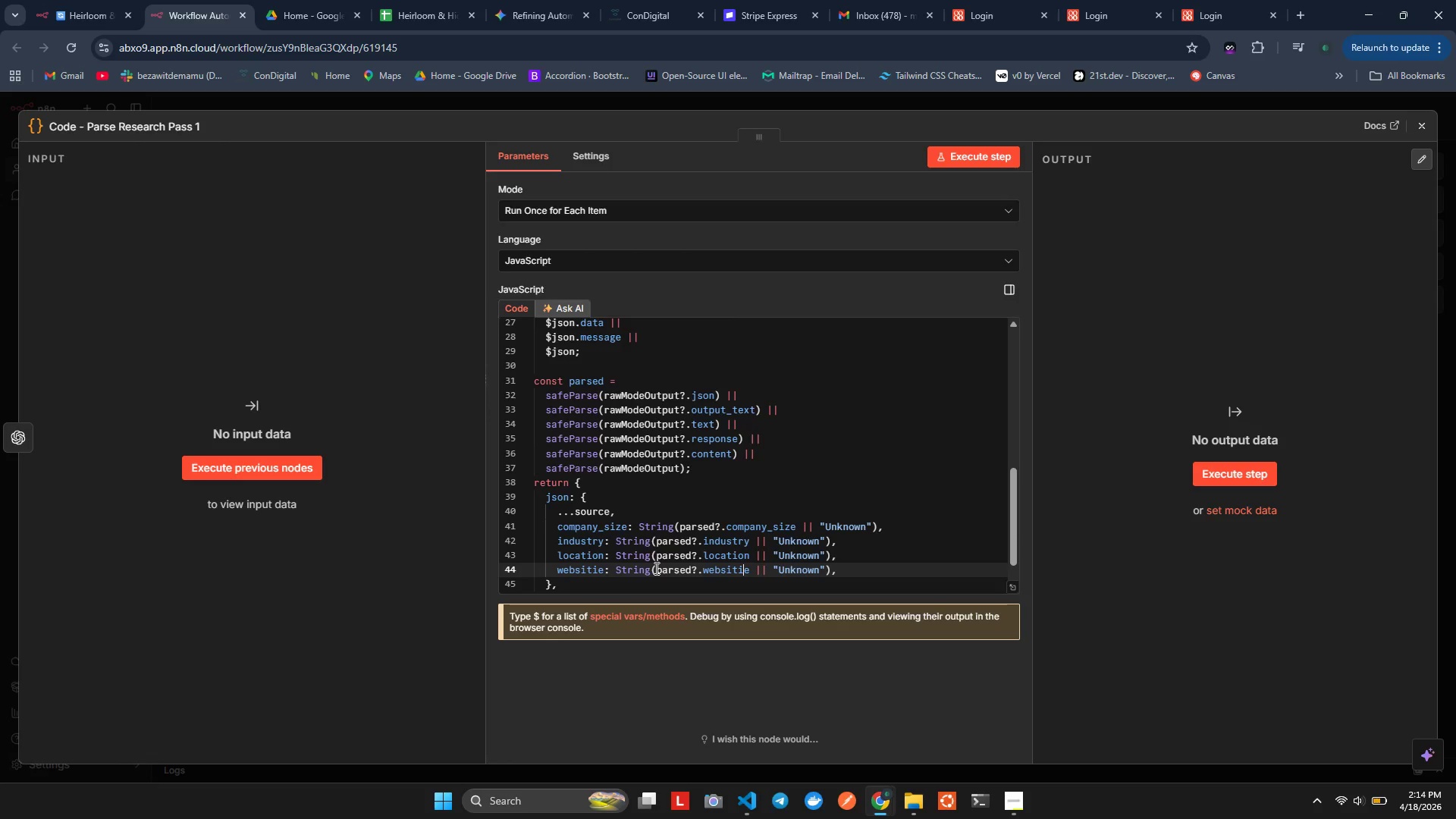 
key(ArrowRight)
 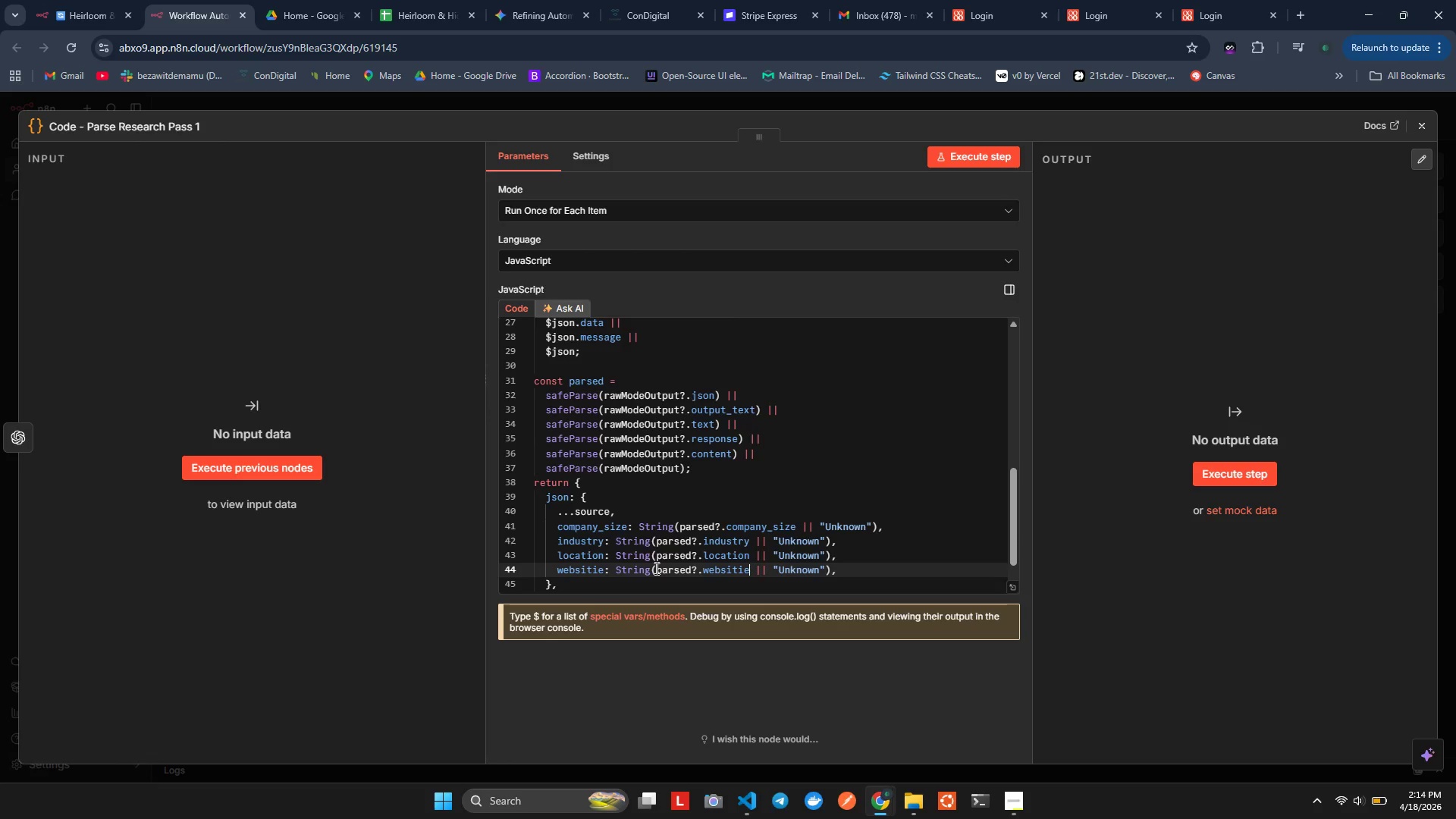 
key(ArrowRight)
 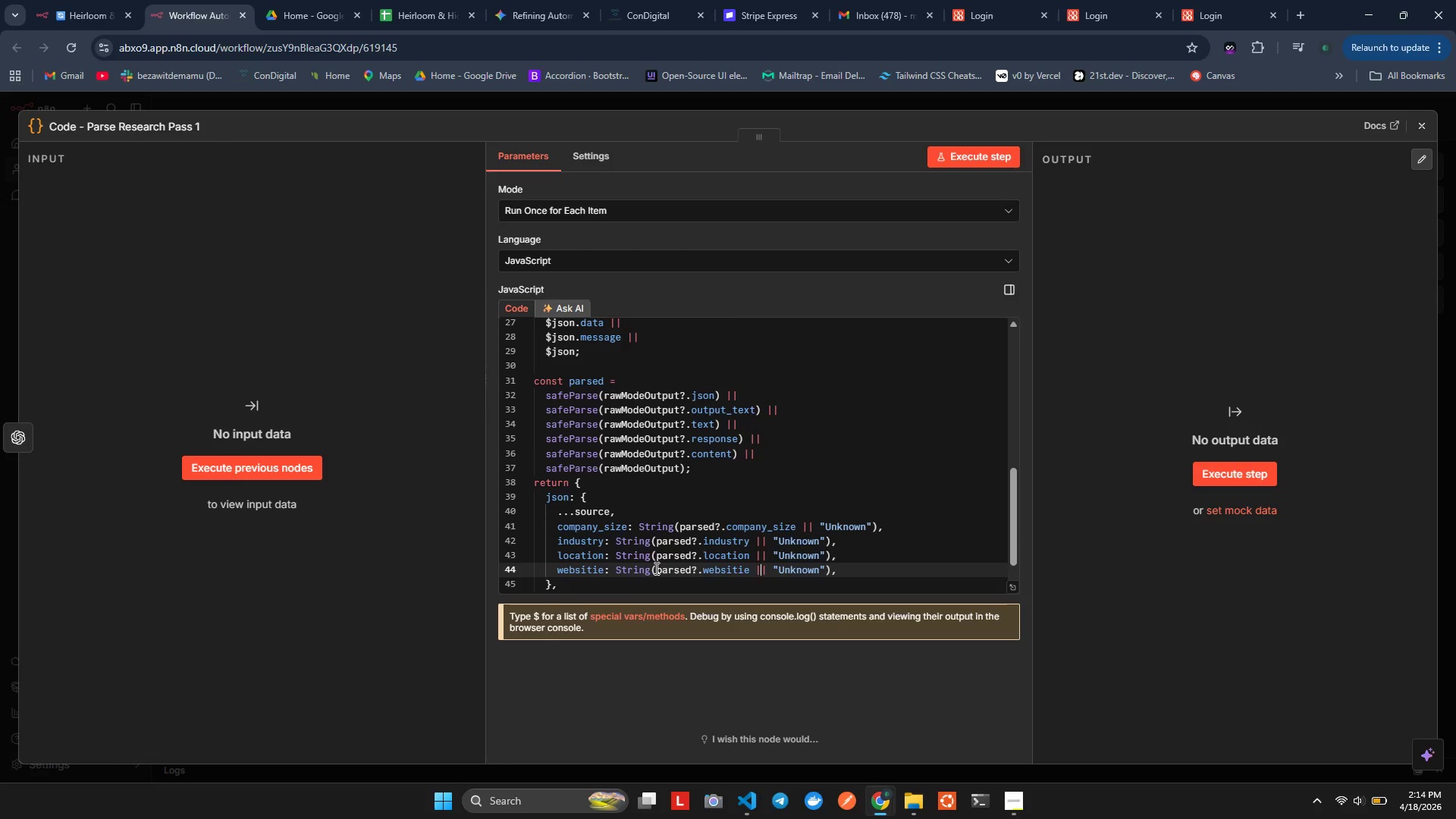 
key(ArrowRight)
 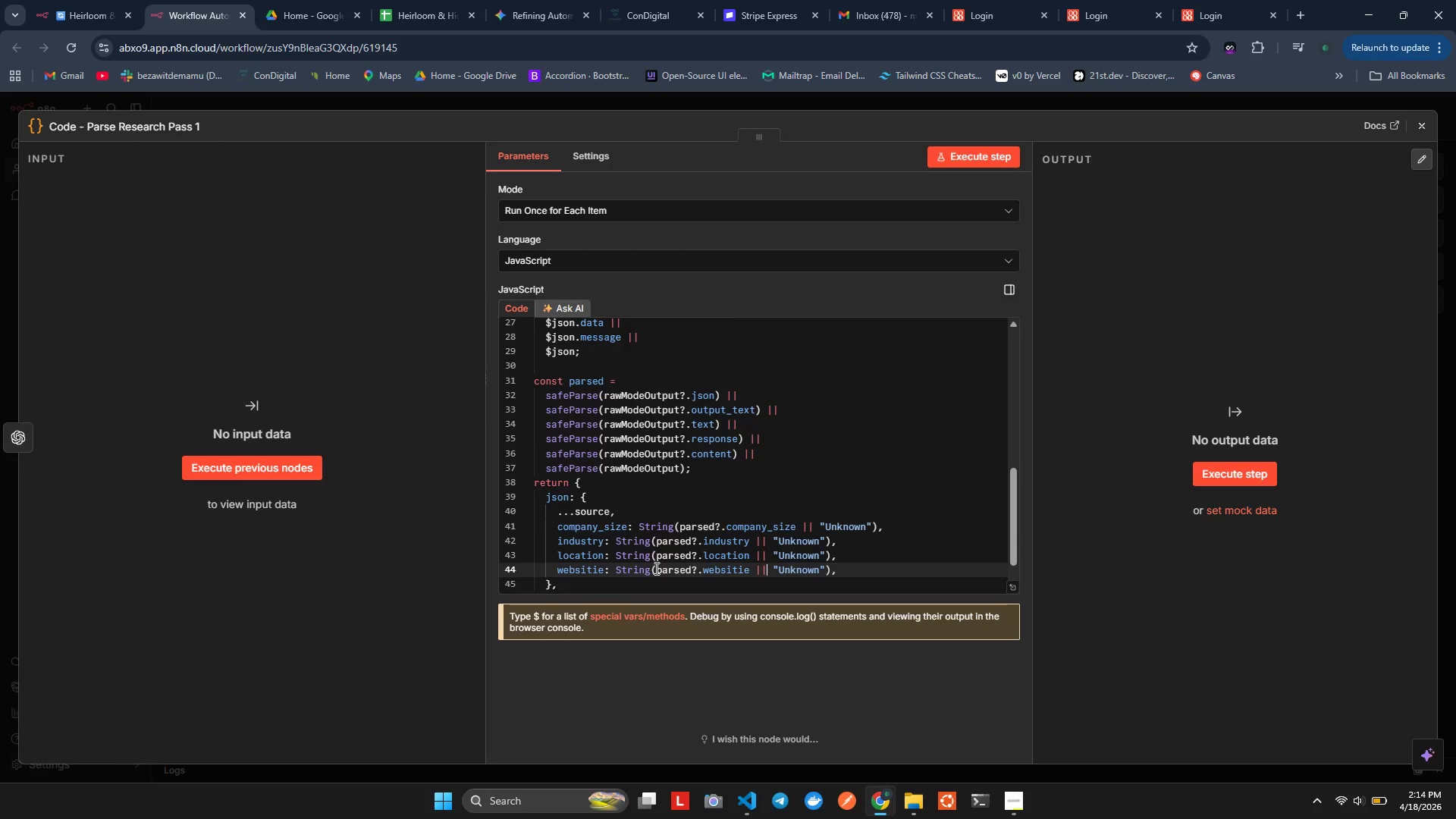 
key(ArrowRight)
 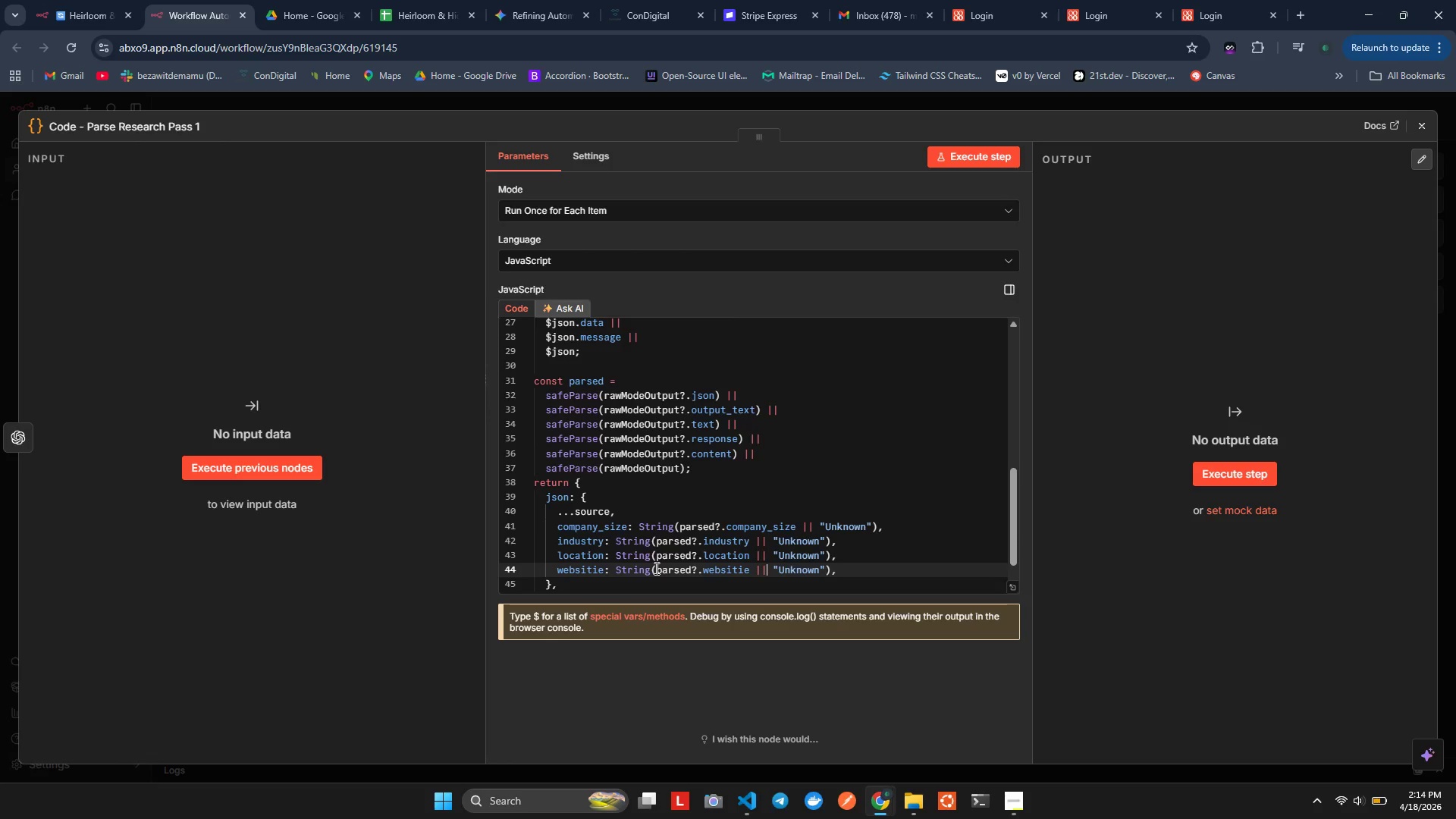 
key(ArrowRight)
 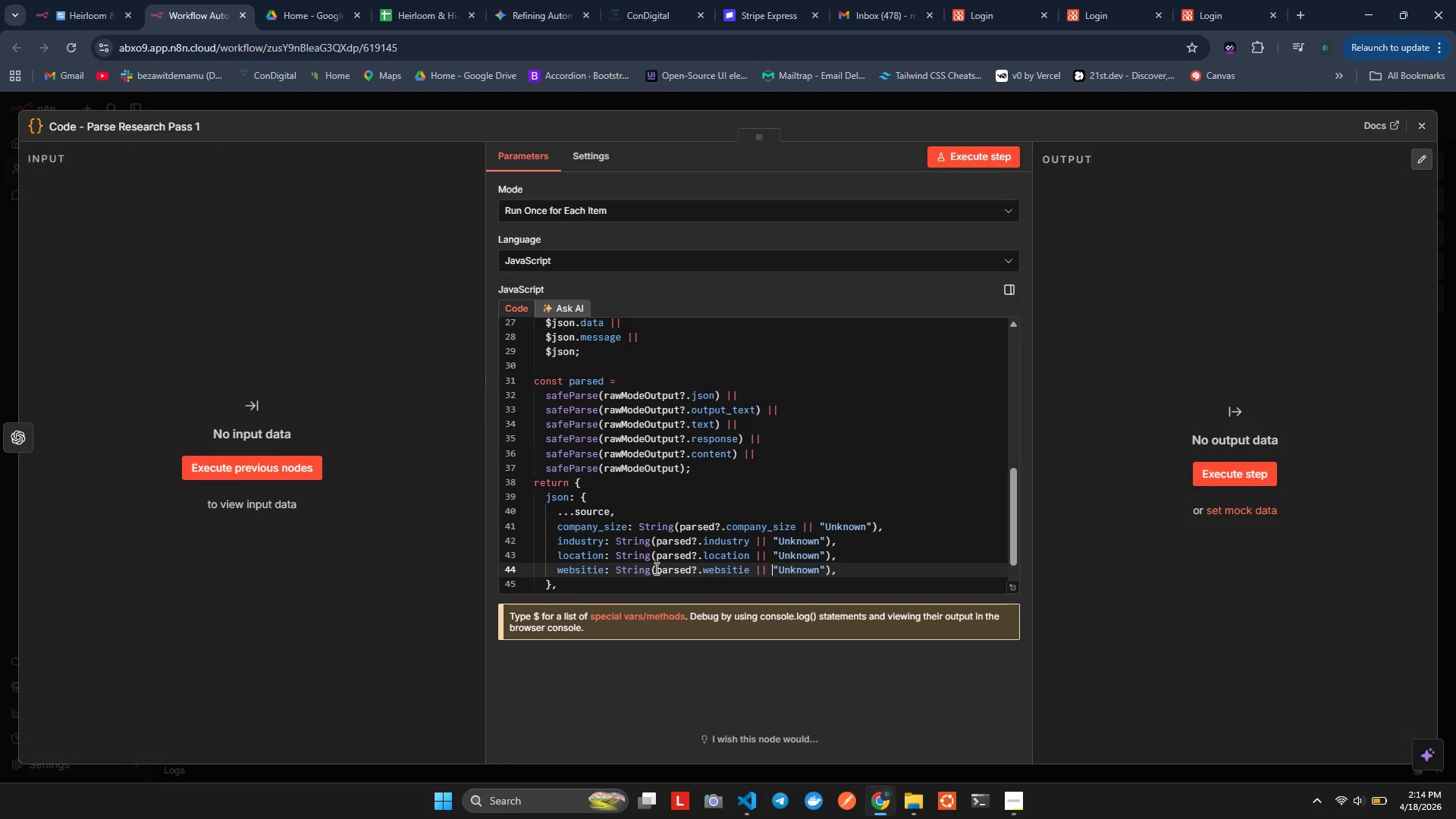 
key(ArrowRight)
 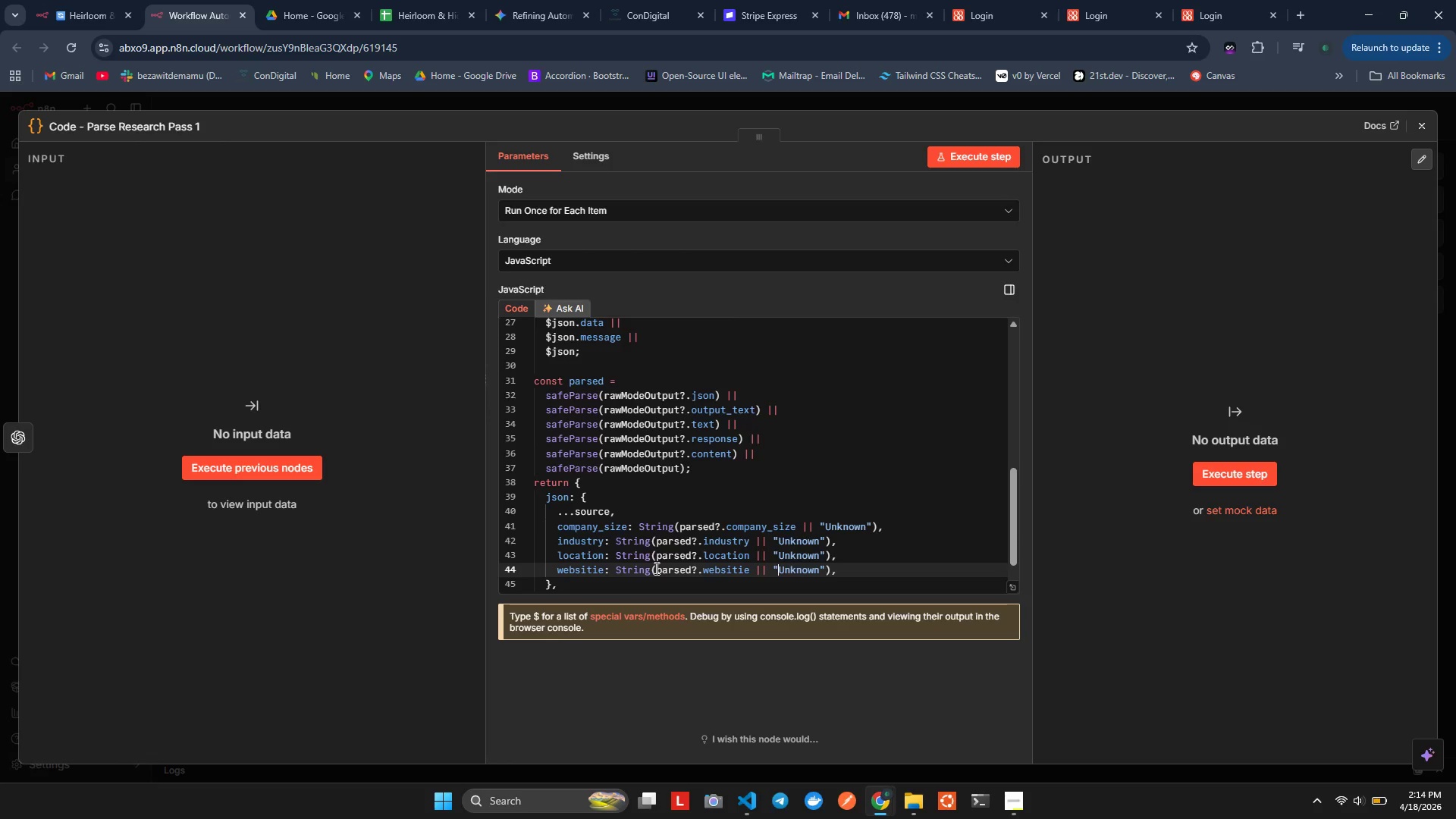 
key(ArrowRight)
 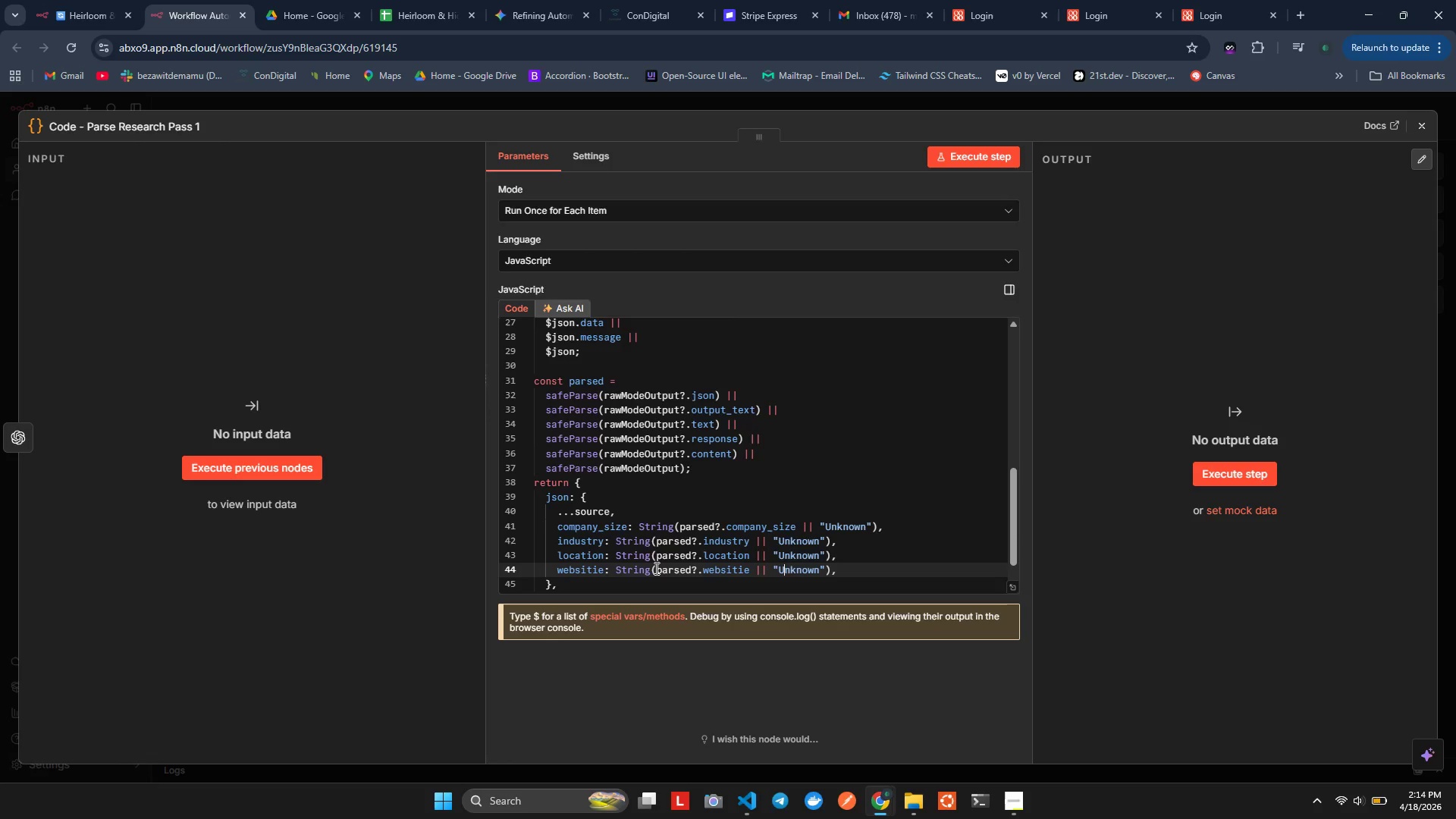 
key(ArrowRight)
 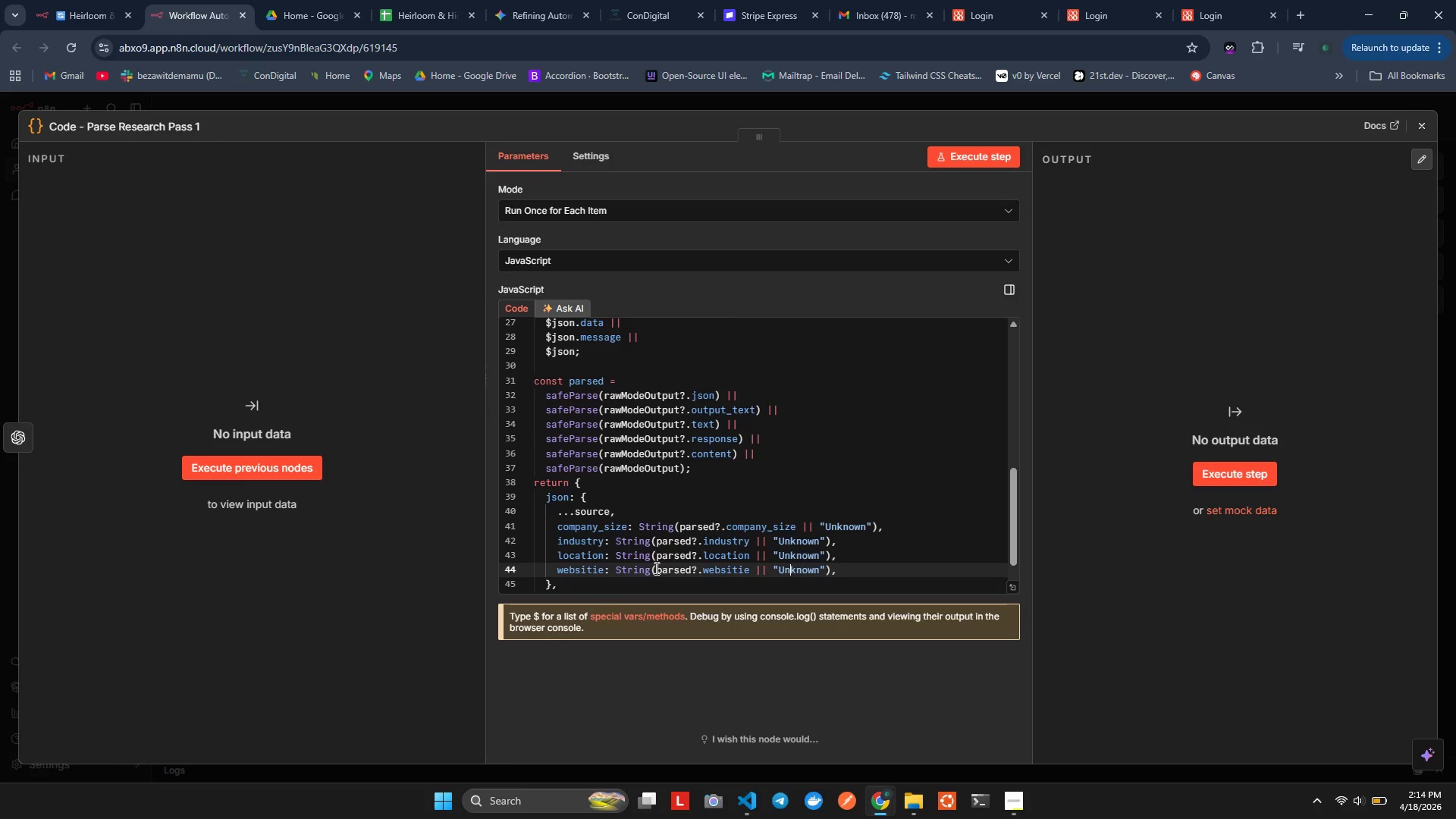 
key(ArrowRight)
 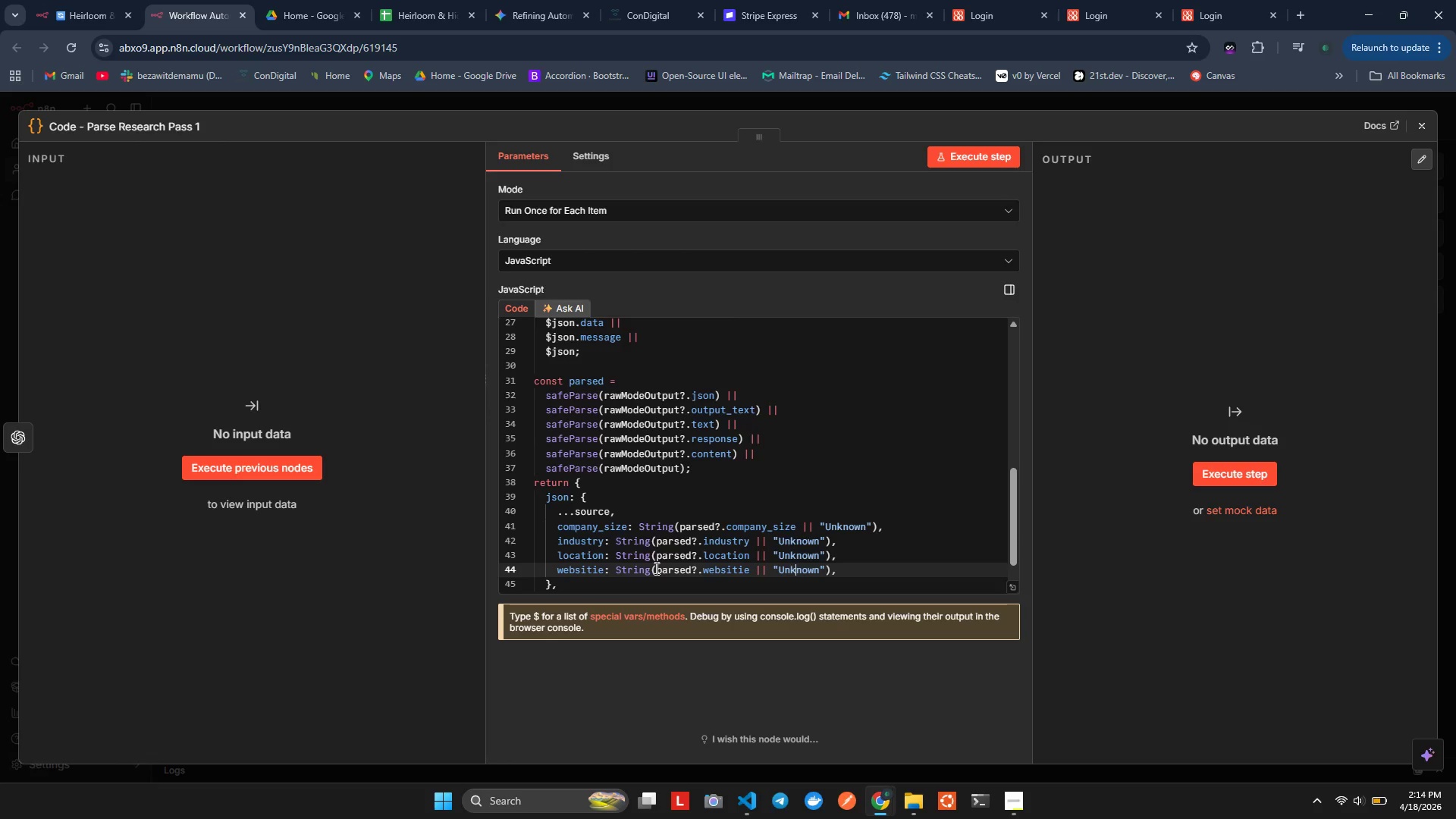 
key(ArrowRight)
 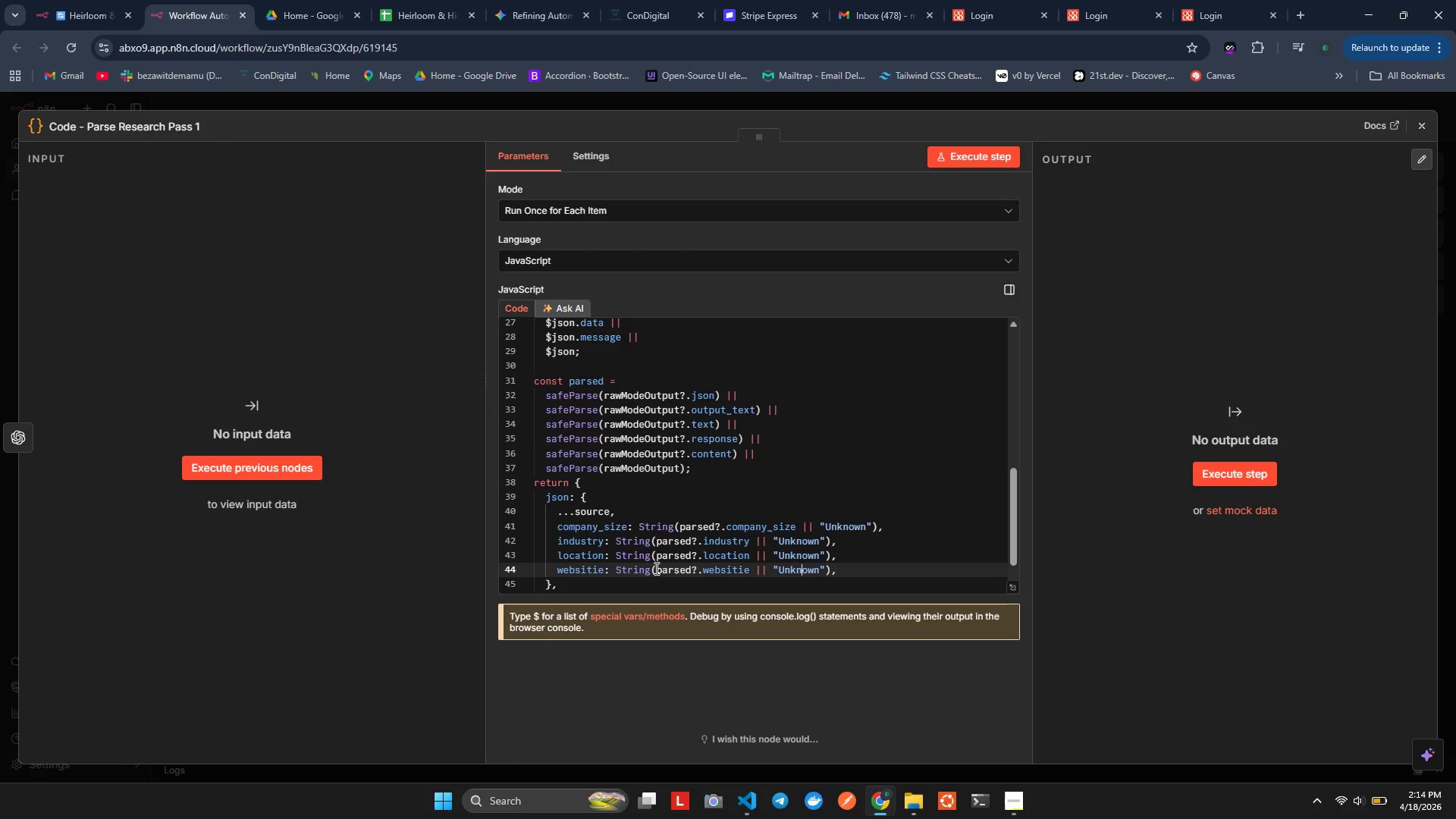 
key(ArrowRight)
 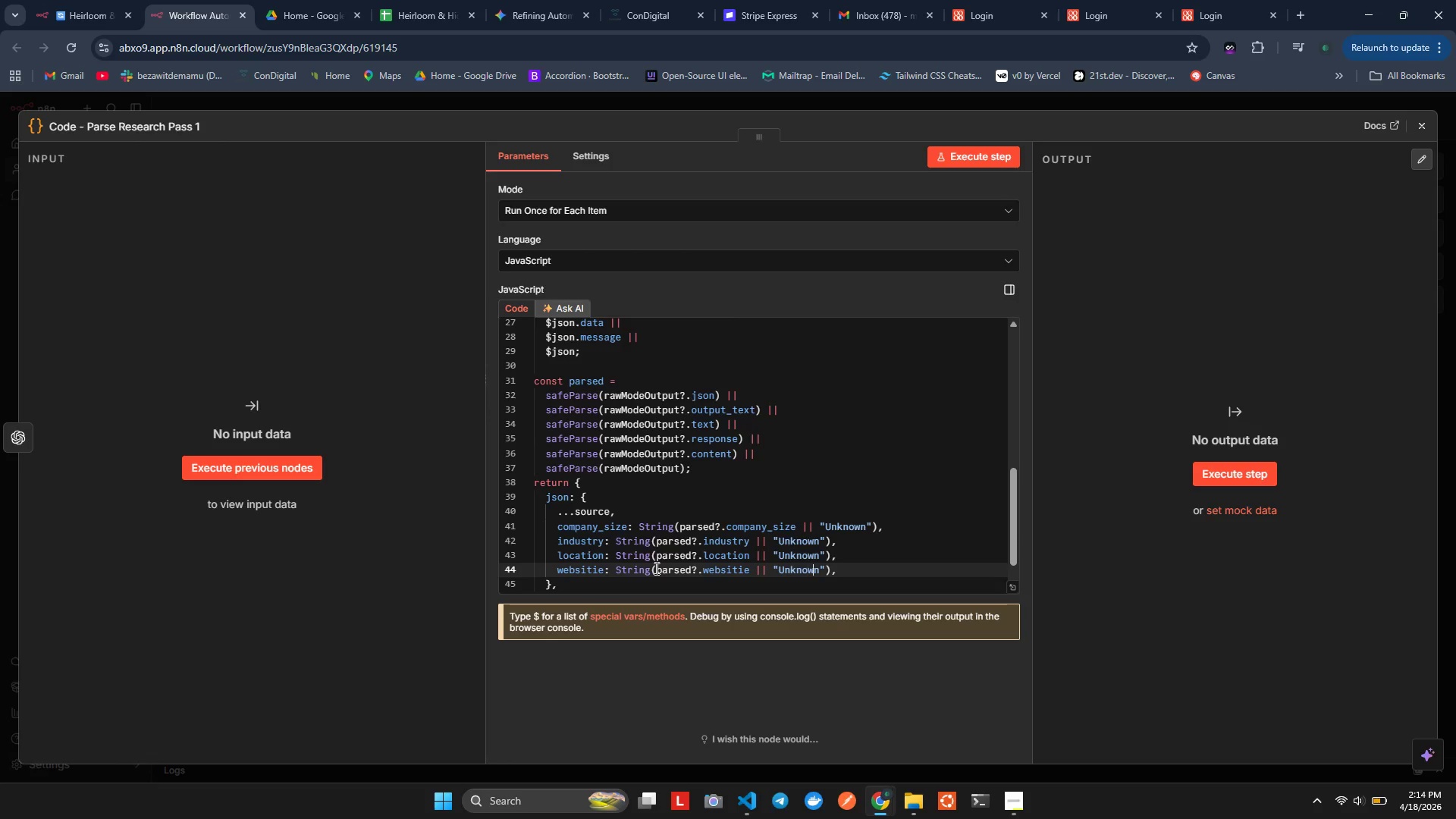 
key(ArrowRight)
 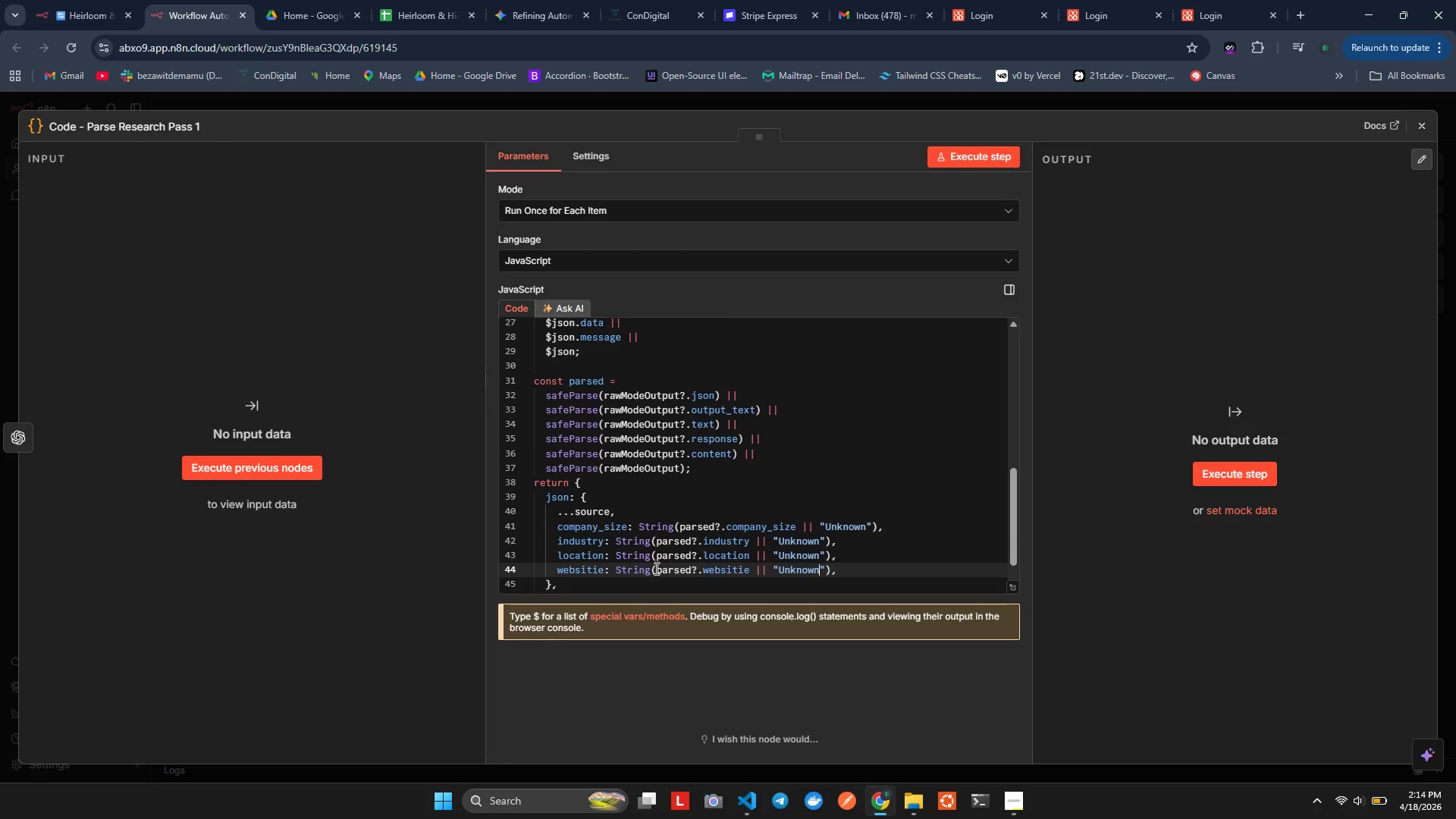 
key(ArrowRight)
 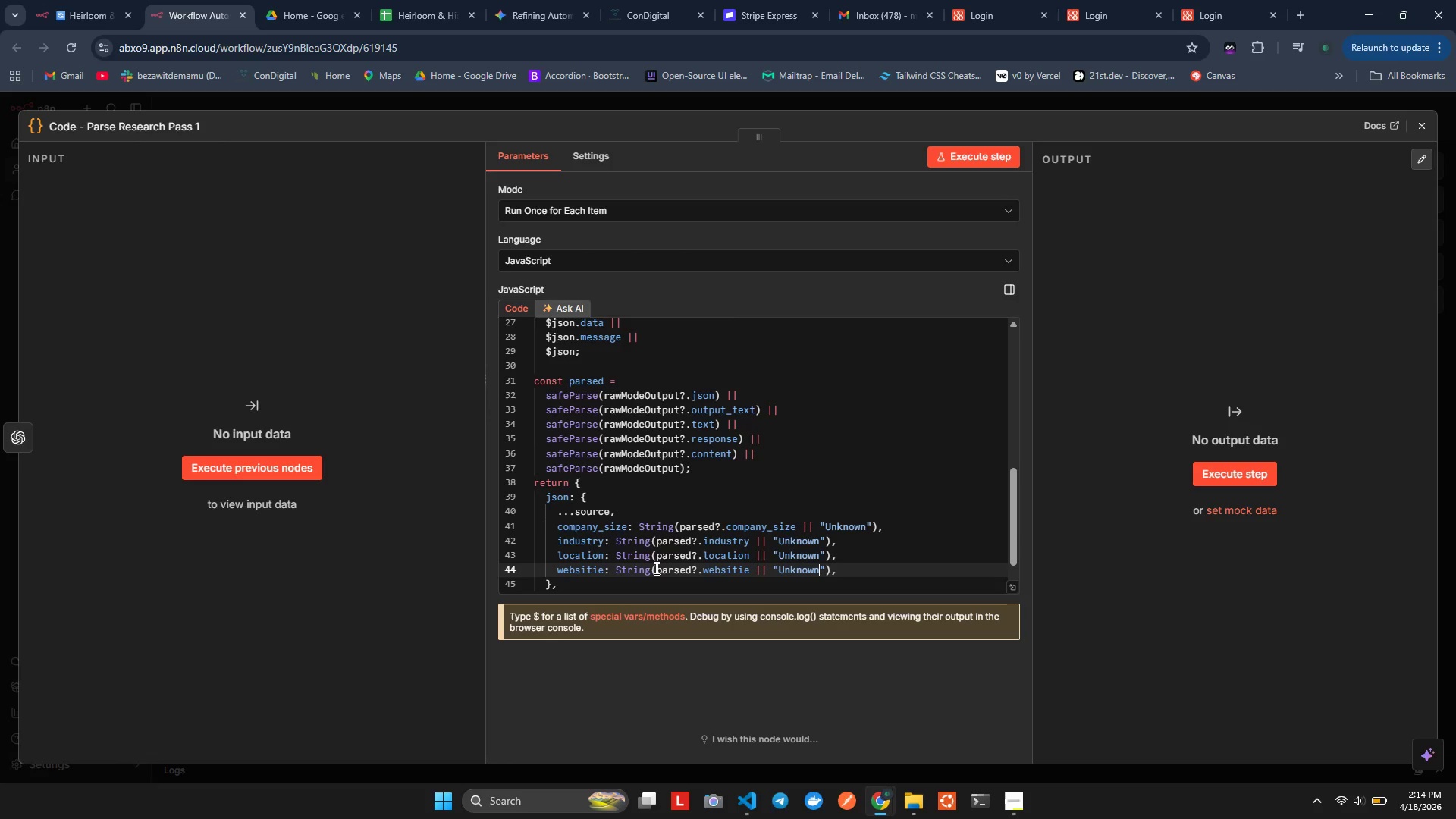 
key(ArrowRight)
 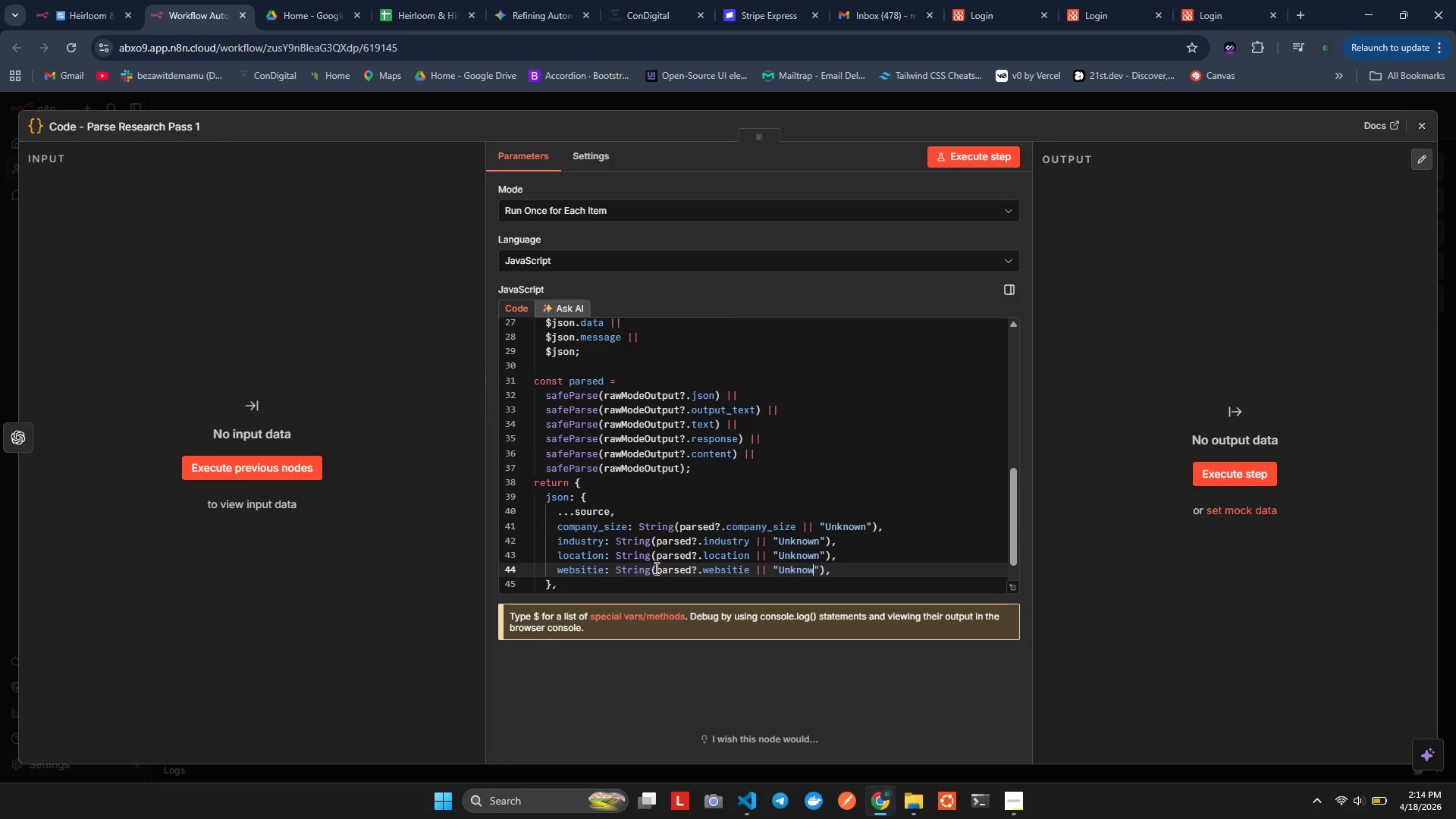 
key(Backspace)
 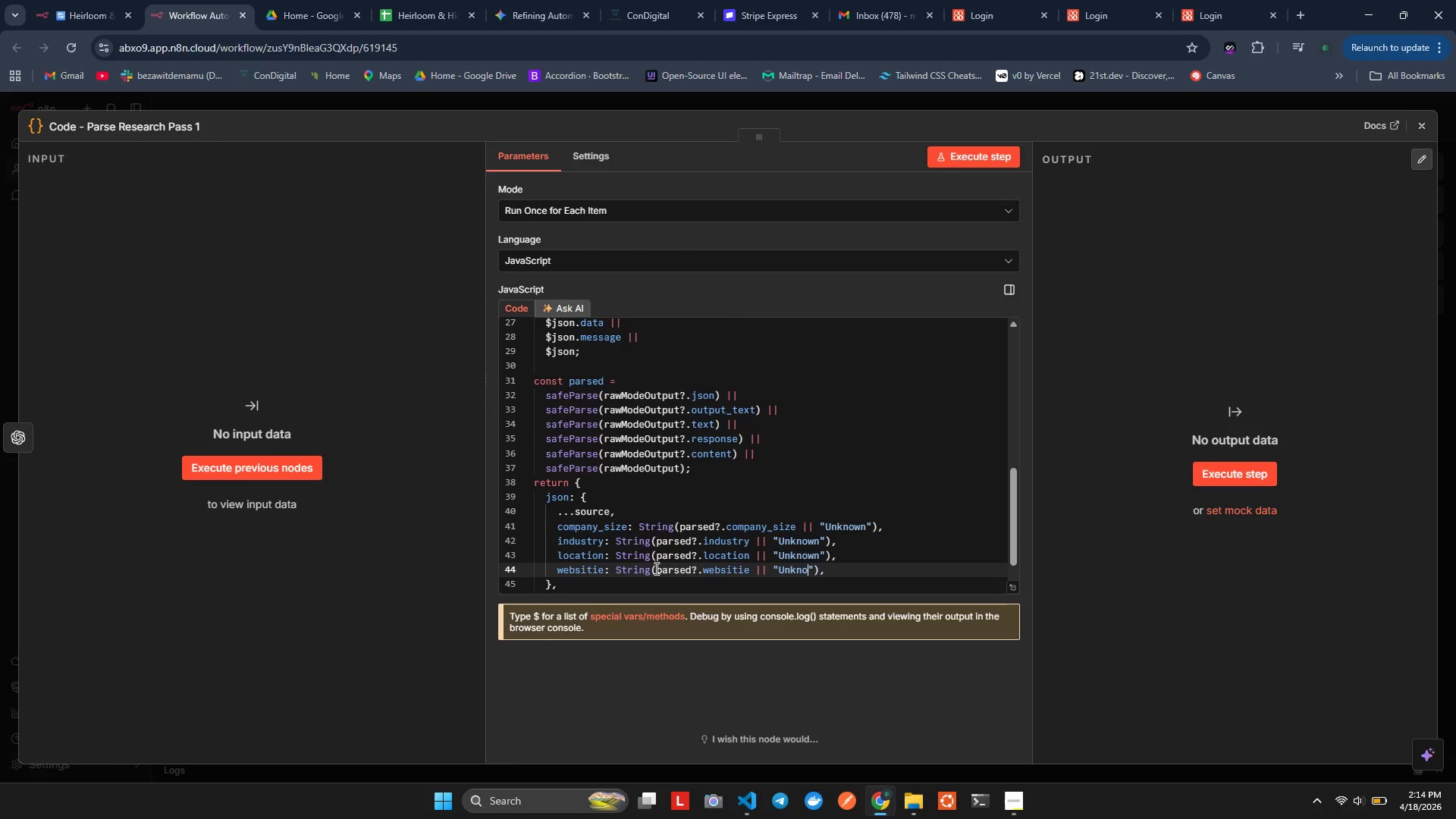 
key(Backspace)
 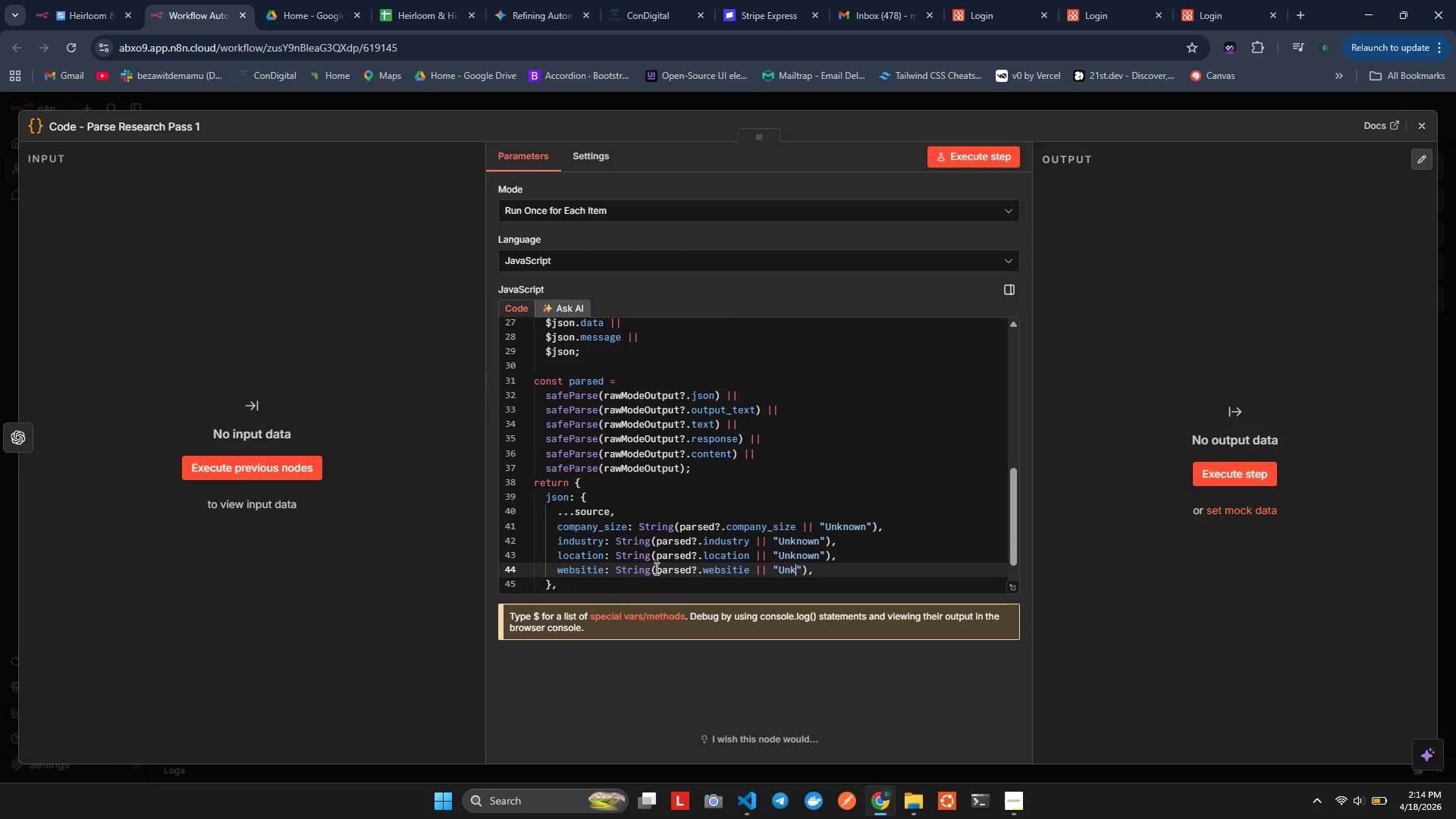 
key(Backspace)
 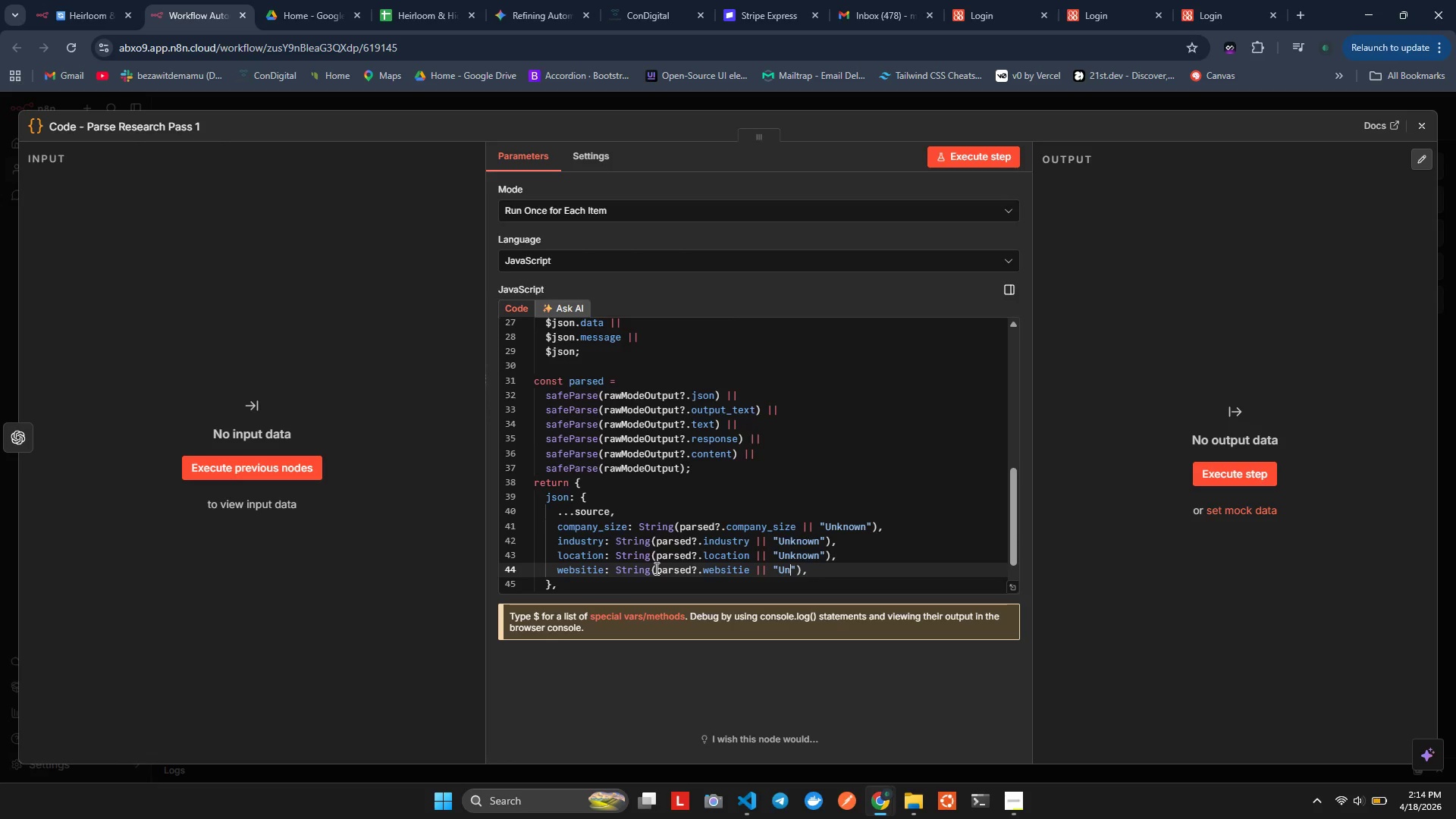 
key(Backspace)
 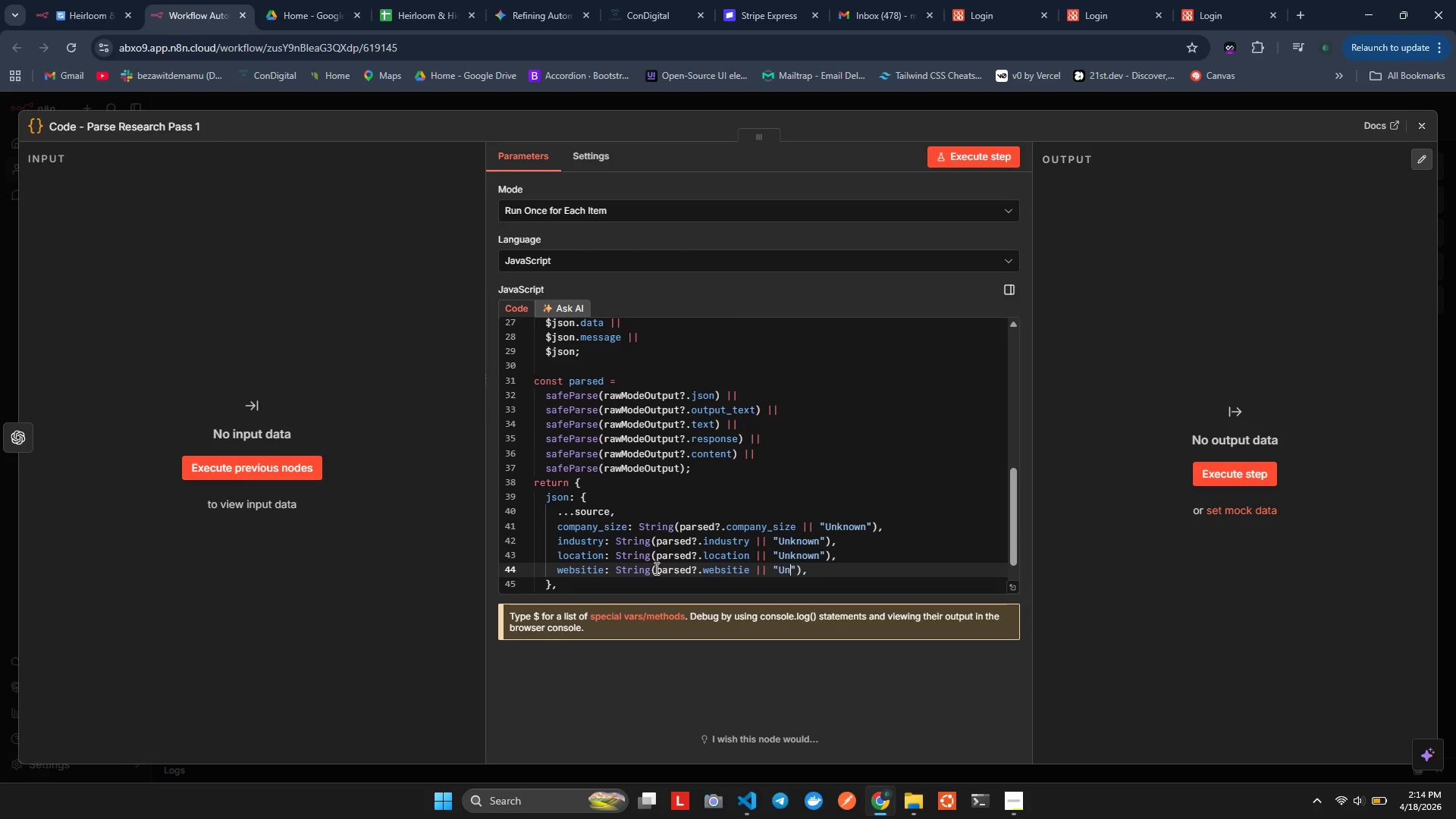 
key(Backspace)
 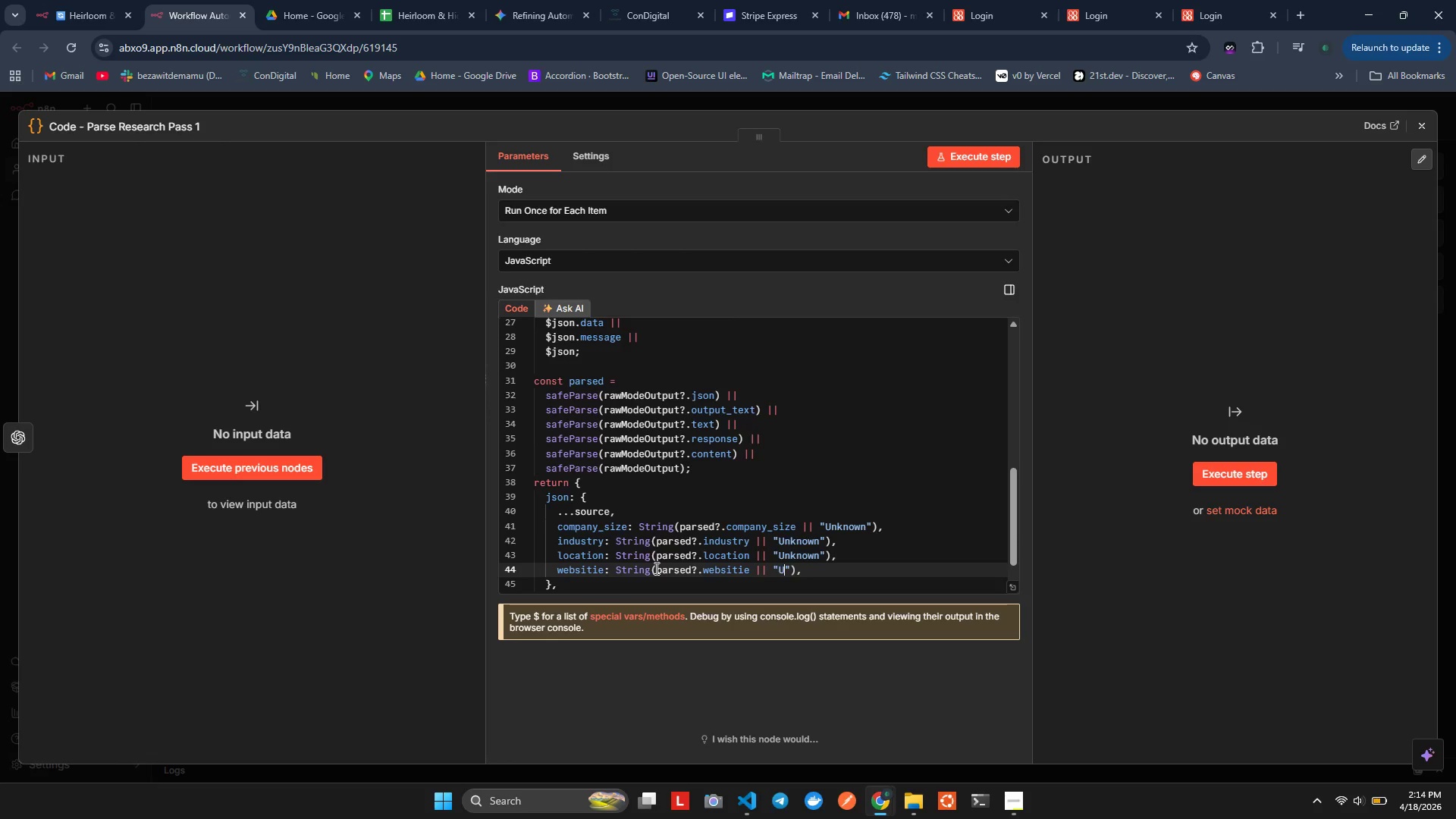 
key(Backspace)
 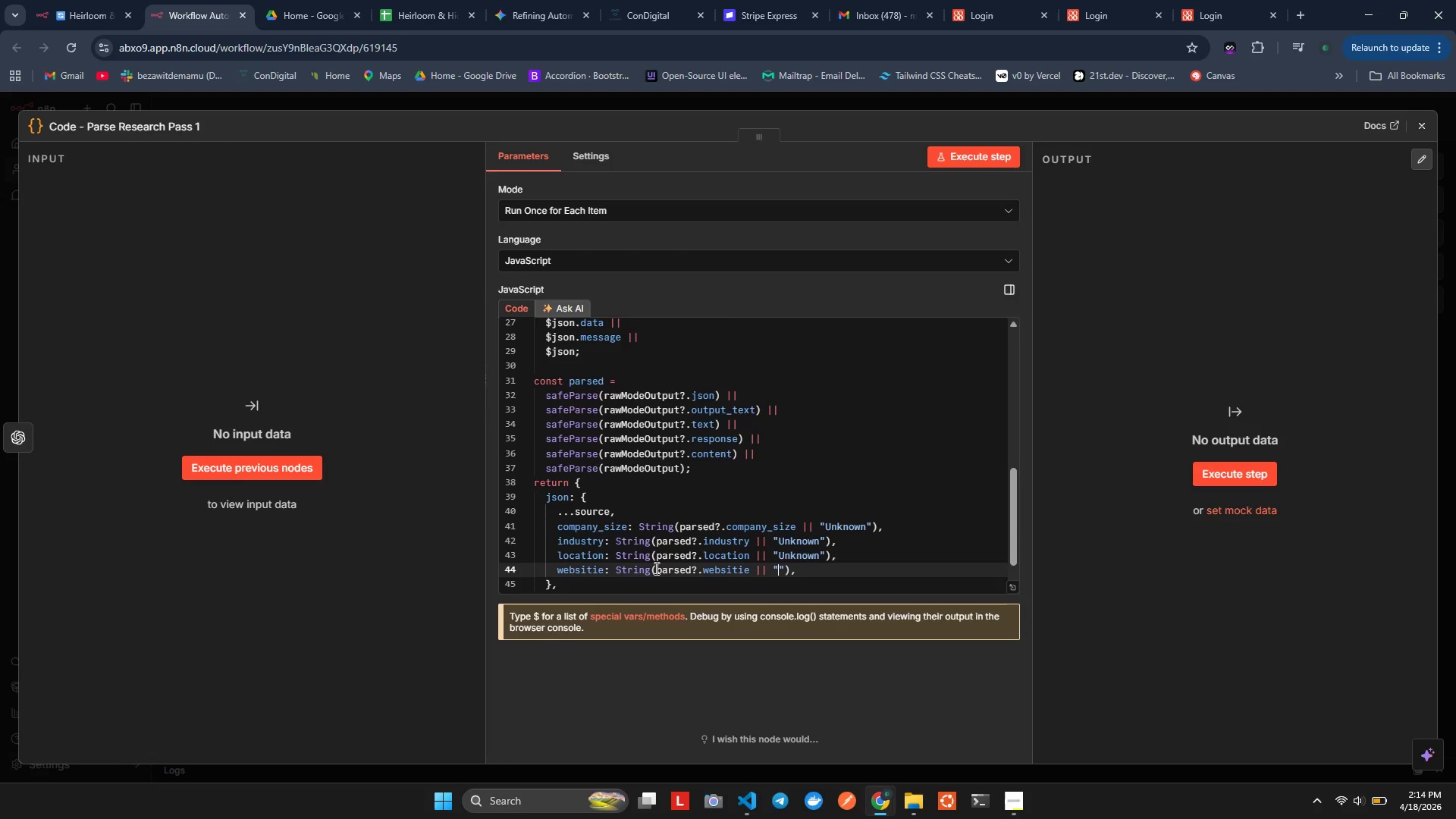 
key(Backspace)
 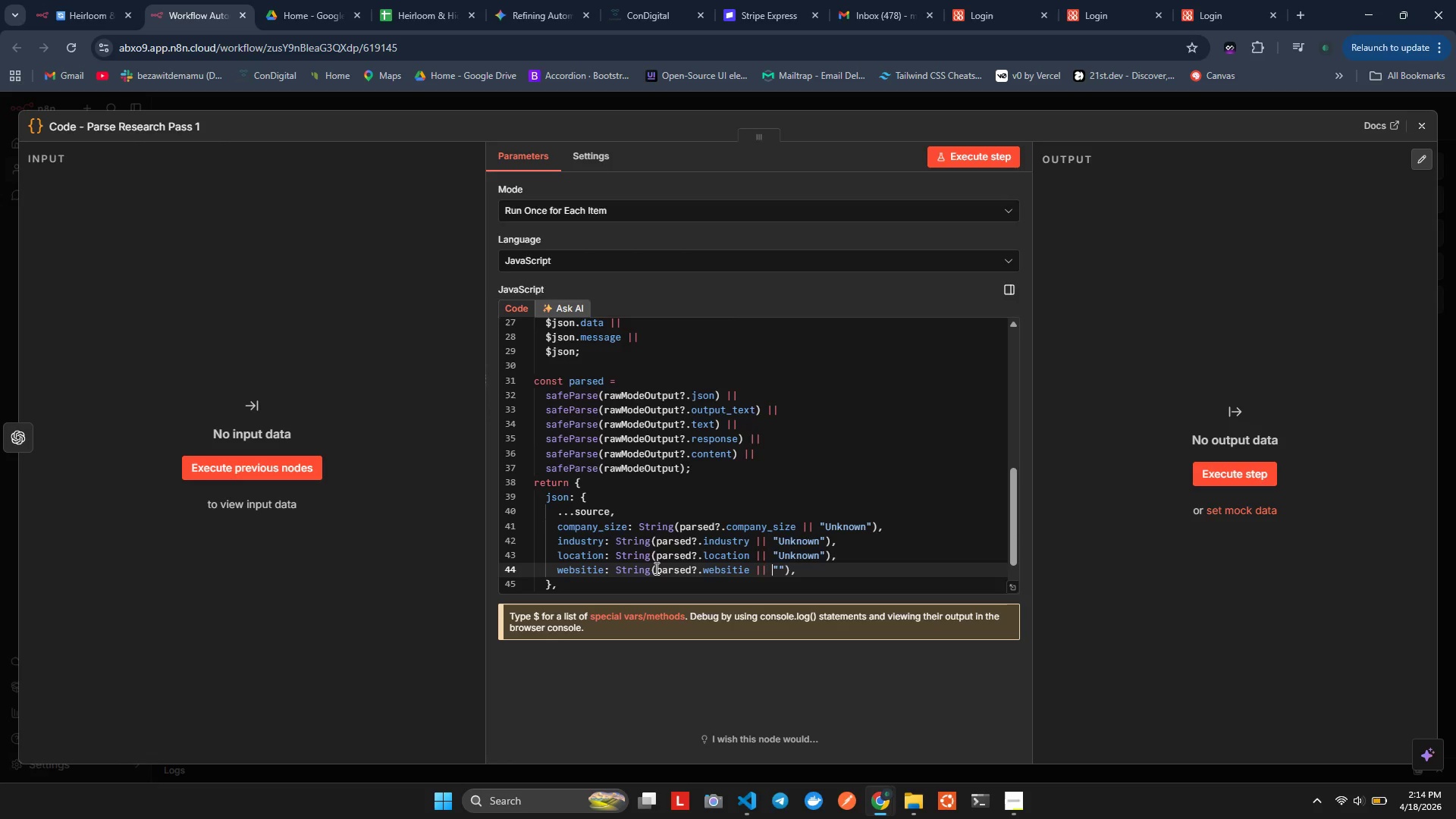 
key(ArrowLeft)
 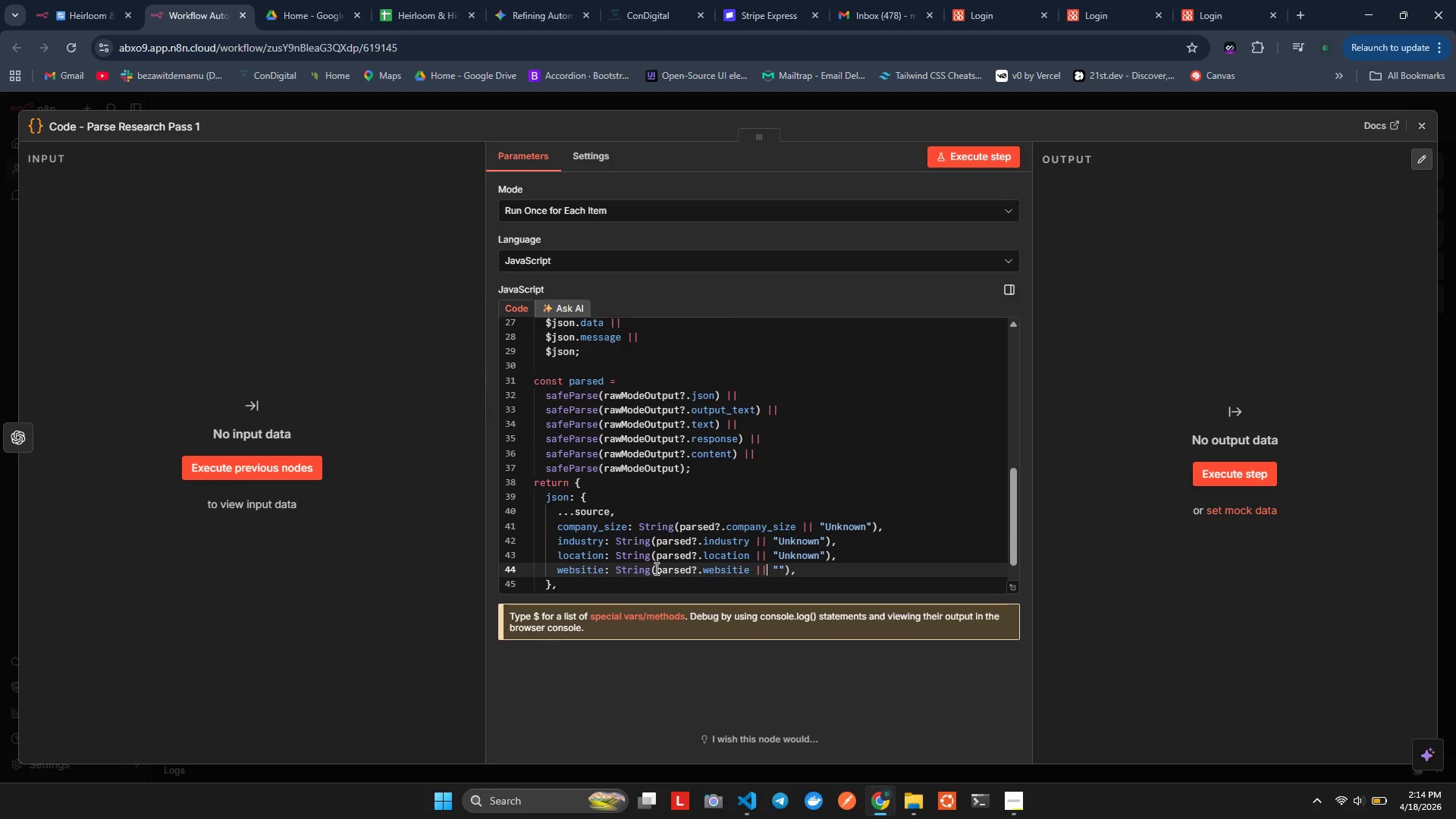 
key(ArrowLeft)
 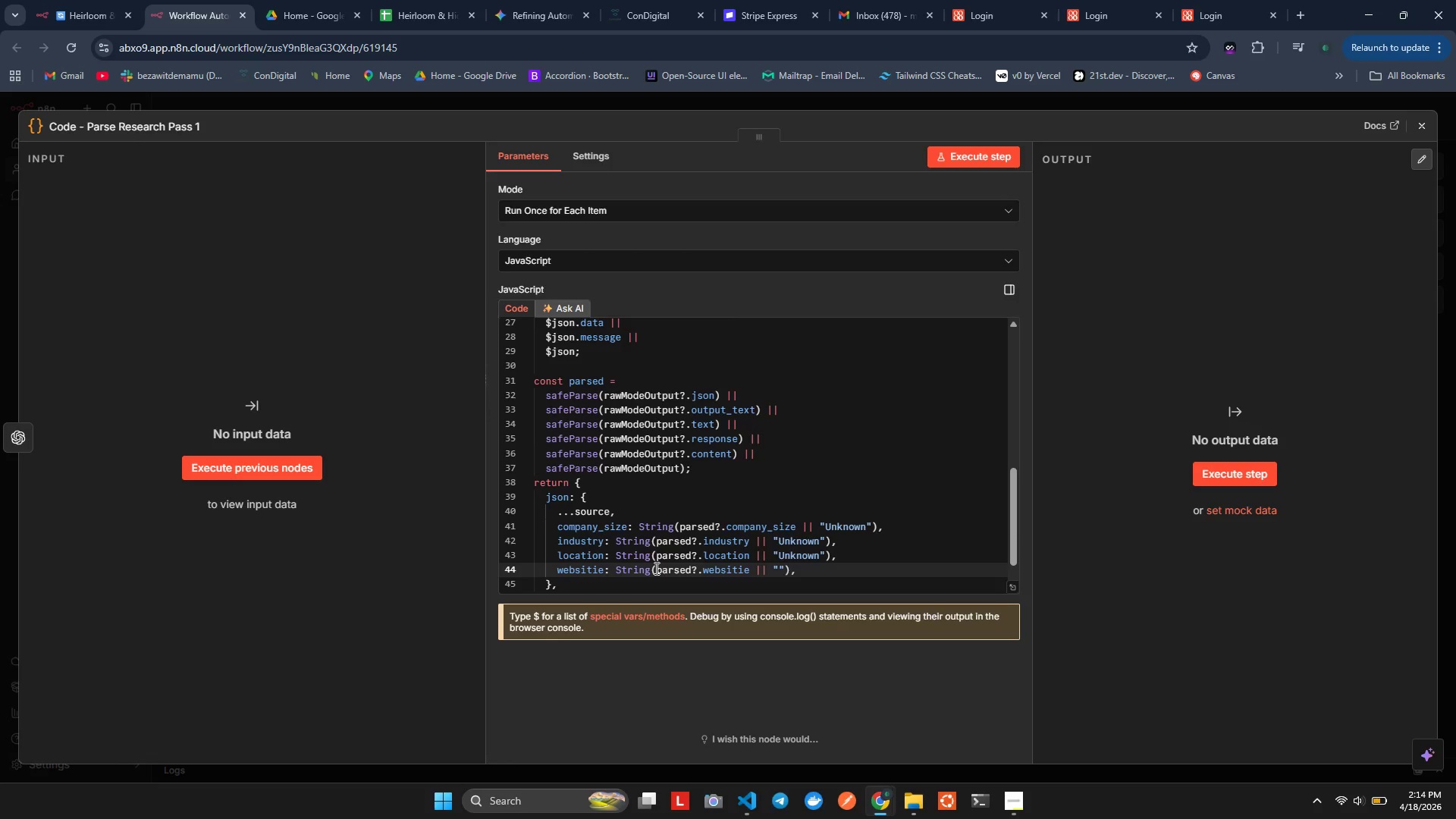 
wait(5.23)
 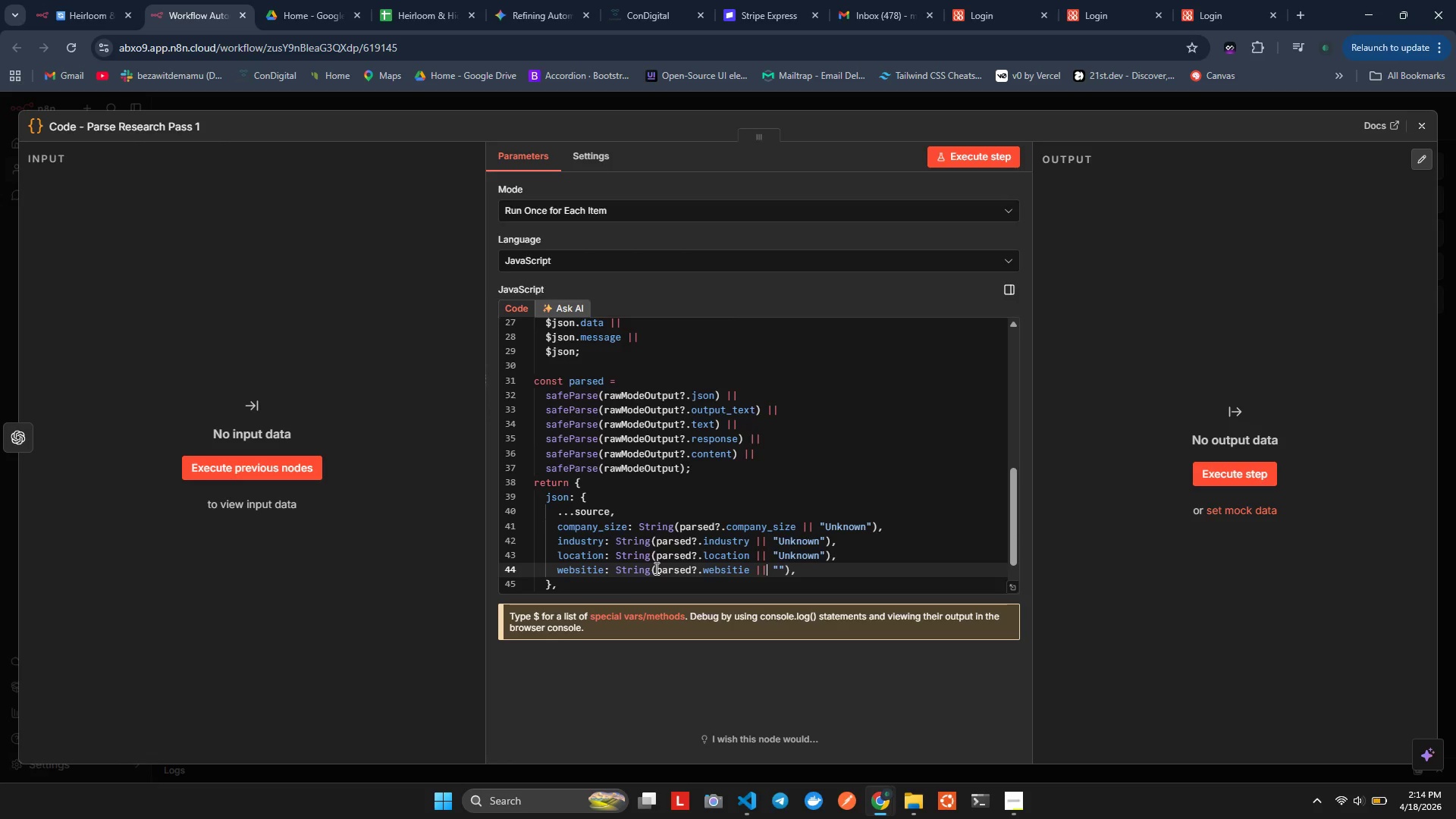 
type(surce?.website||Fs)
key(Backspace)
 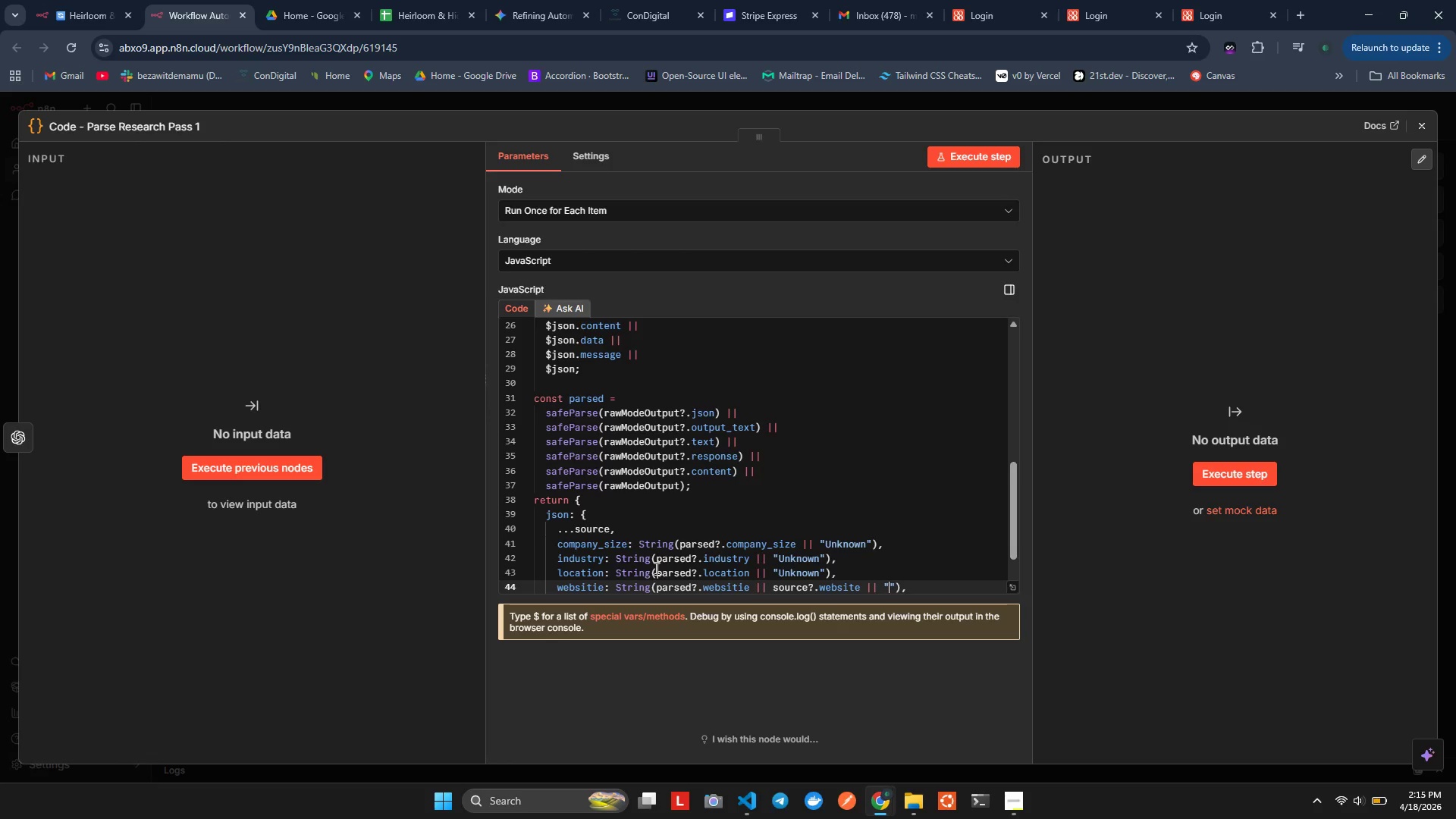 
hold_key(key=O, duration=0.41)
 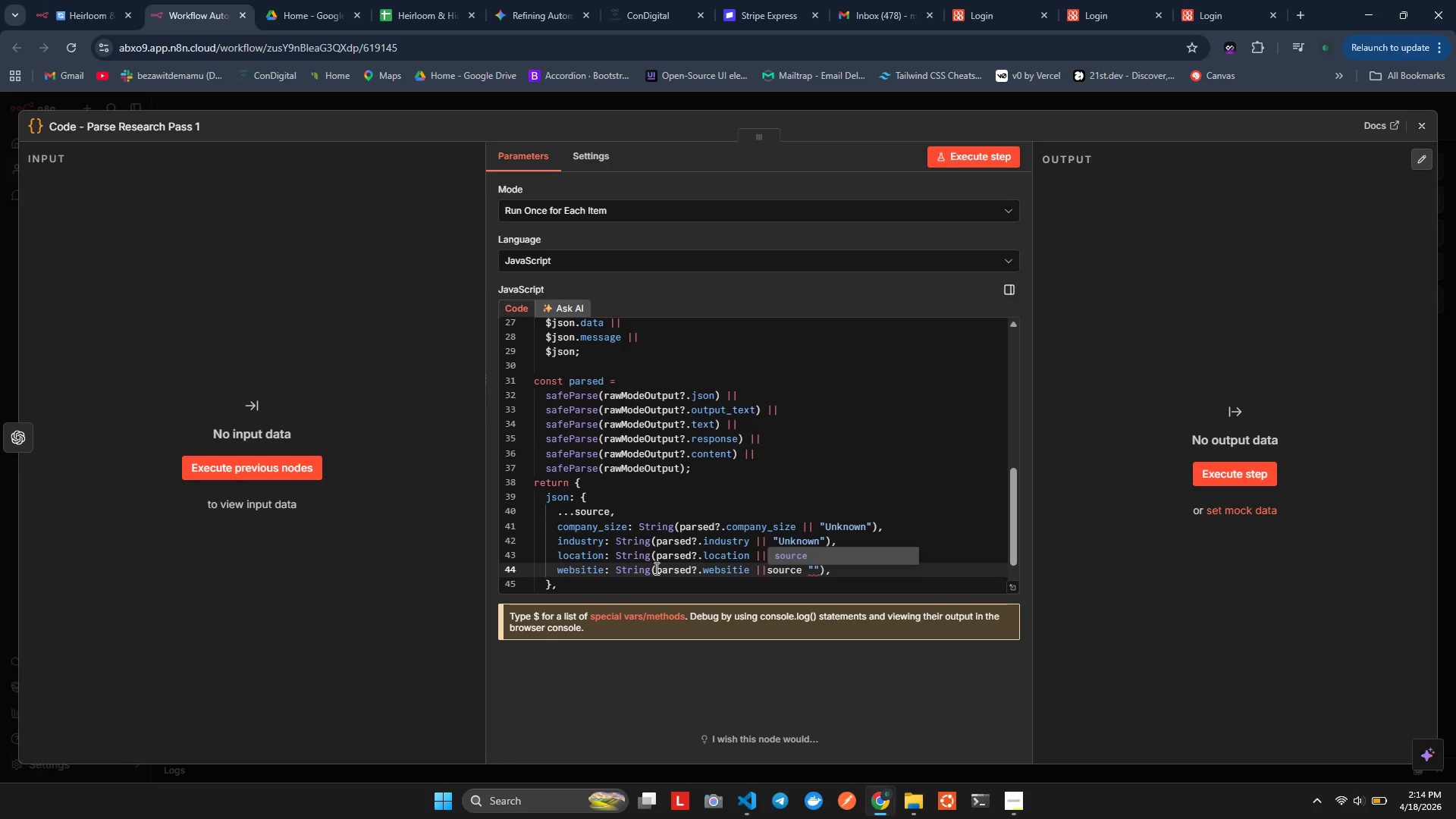 
hold_key(key=AltLeft, duration=0.36)
 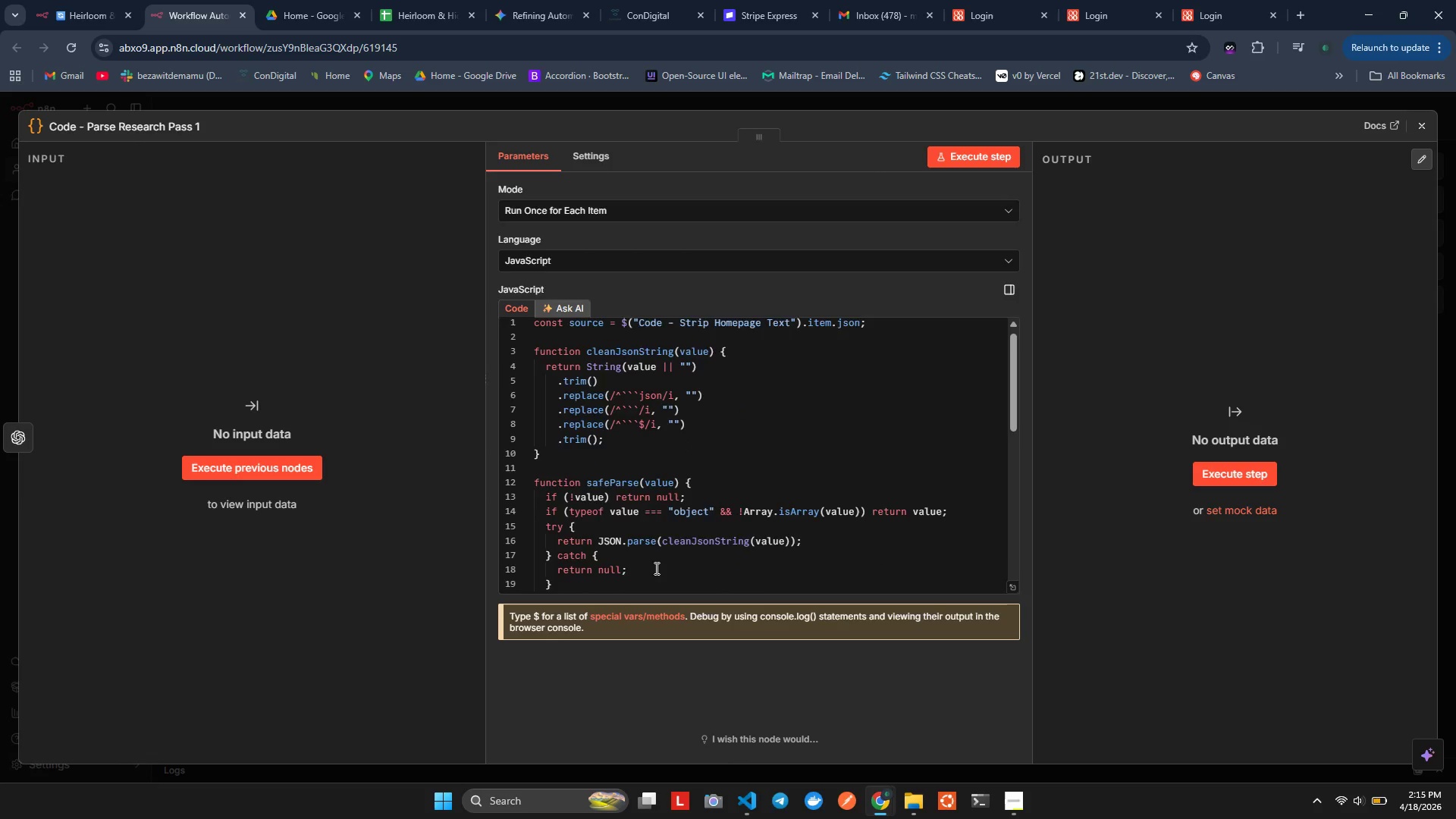 
key(ArrowRight)
 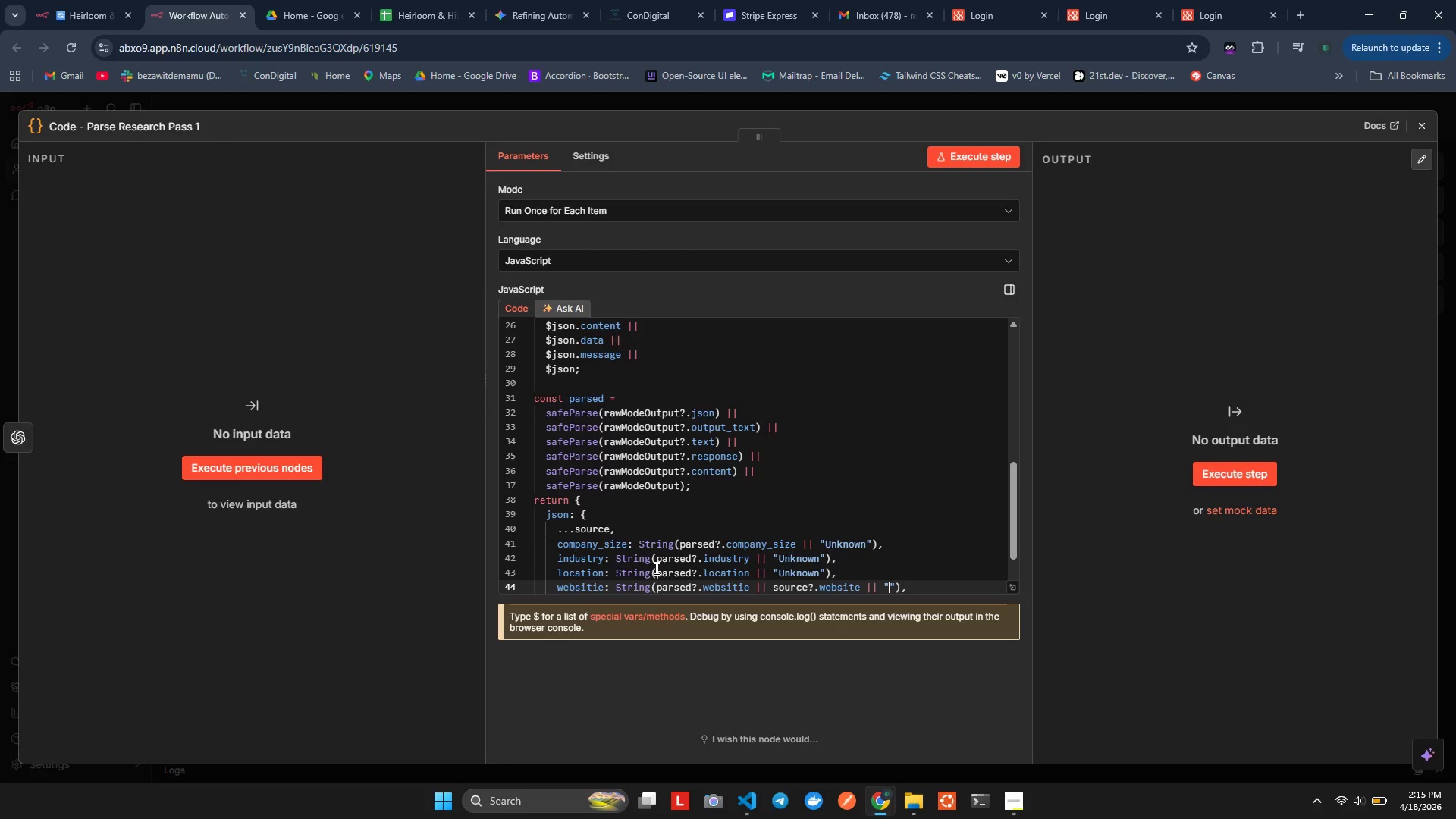 
key(ArrowRight)
 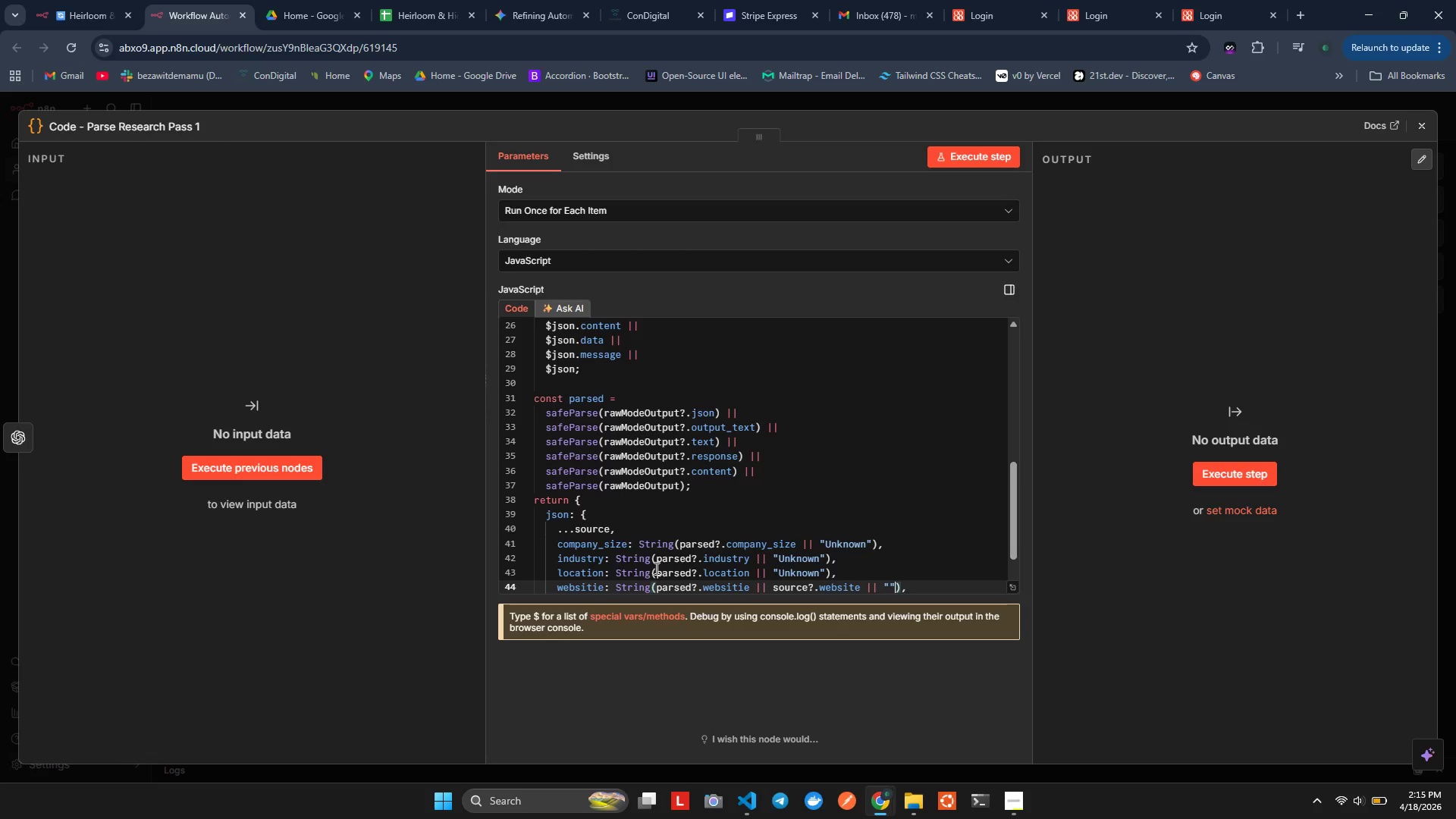 
key(ArrowRight)
 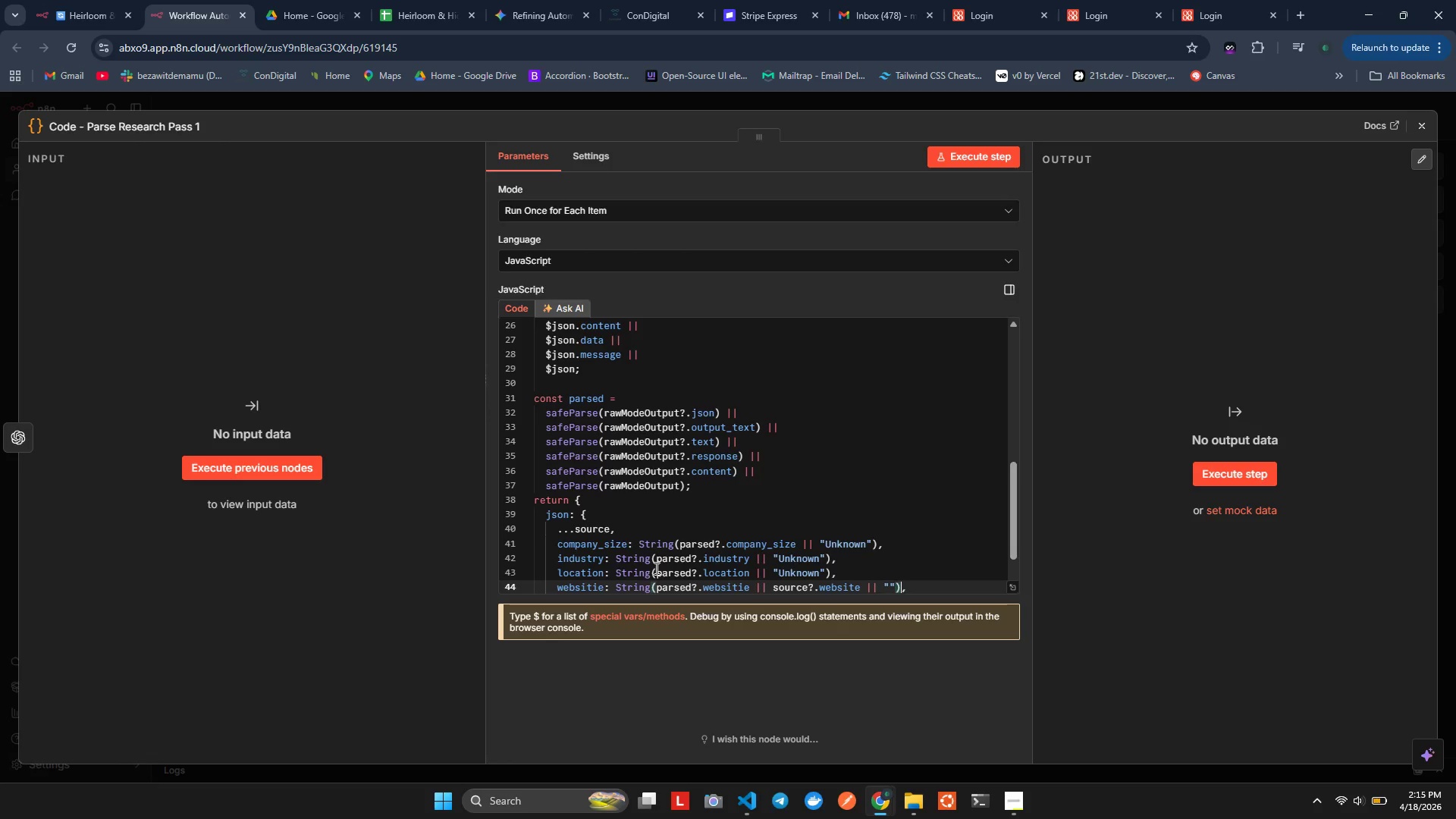 
key(ArrowRight)
 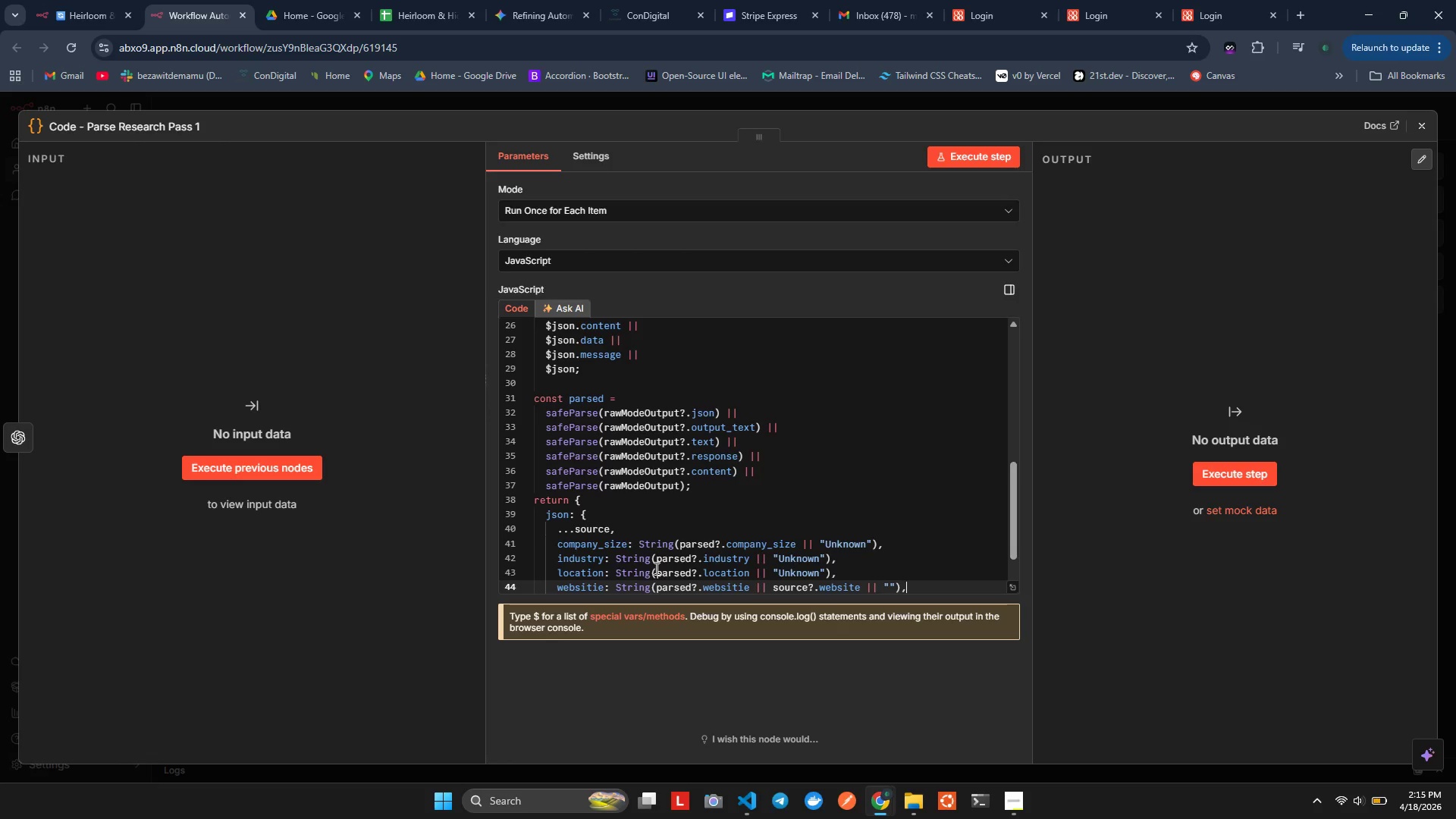 
key(ArrowRight)
 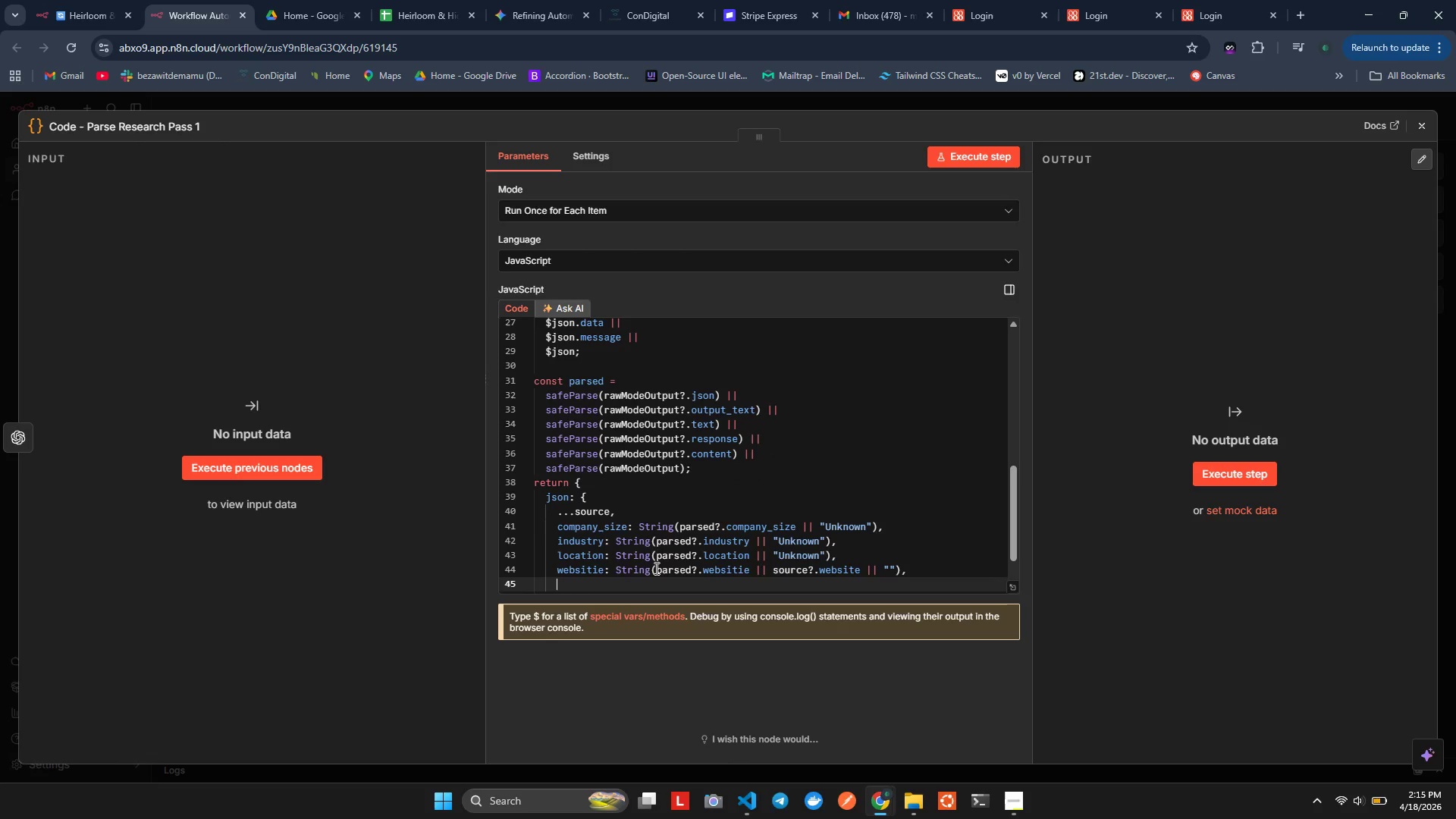 
key(Enter)
 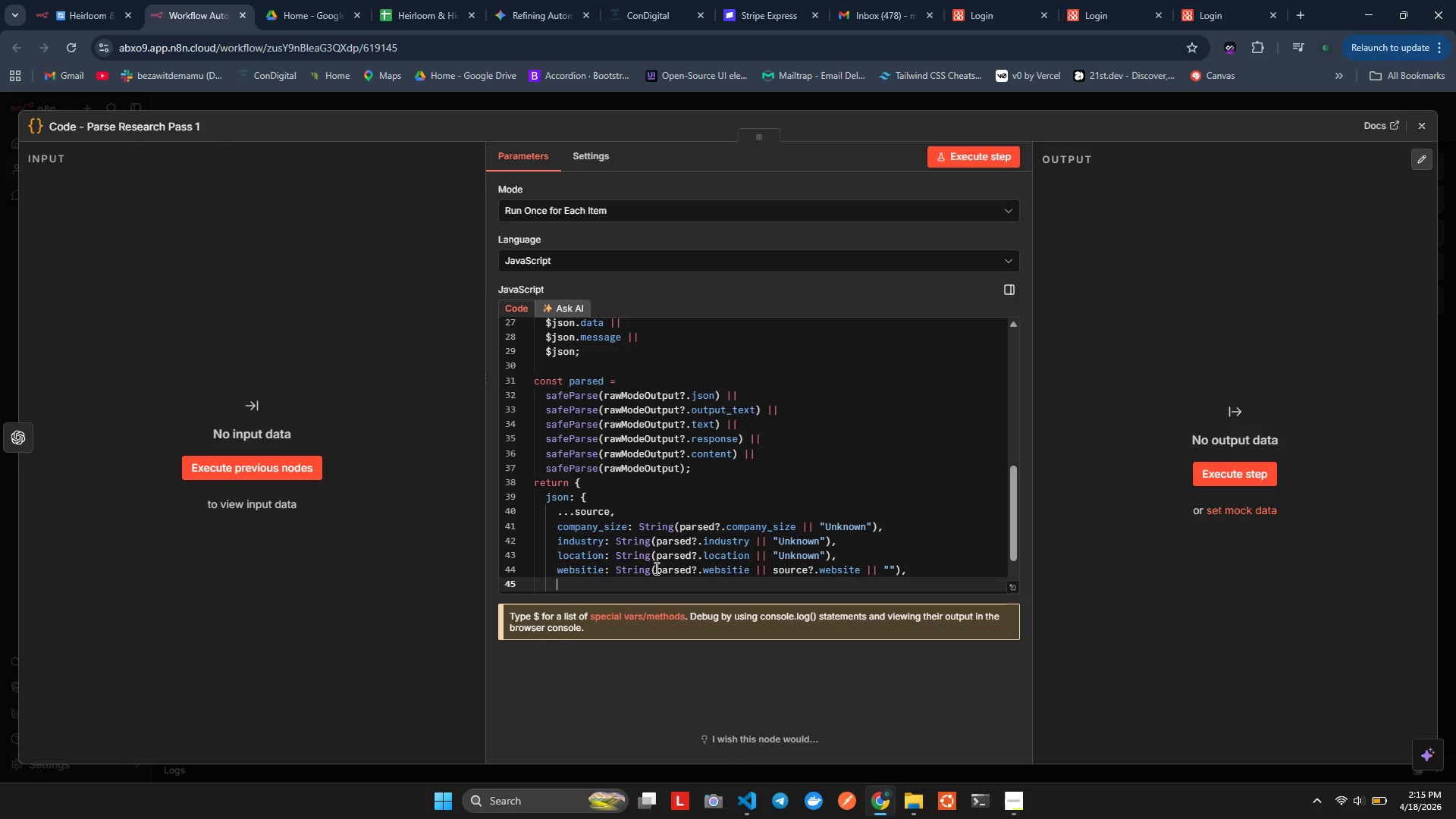 
wait(8.48)
 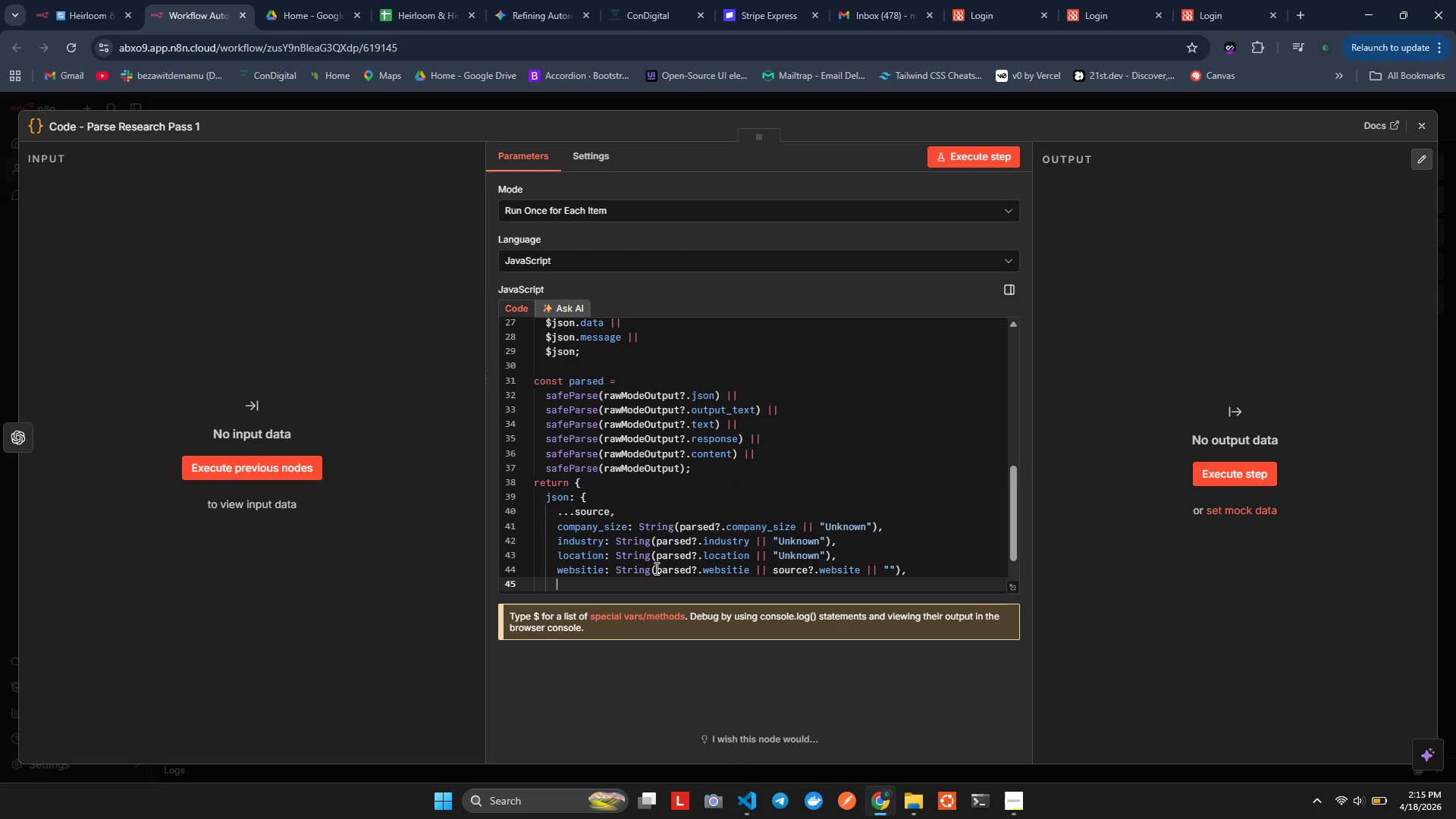 
key(Control+ControlLeft)
 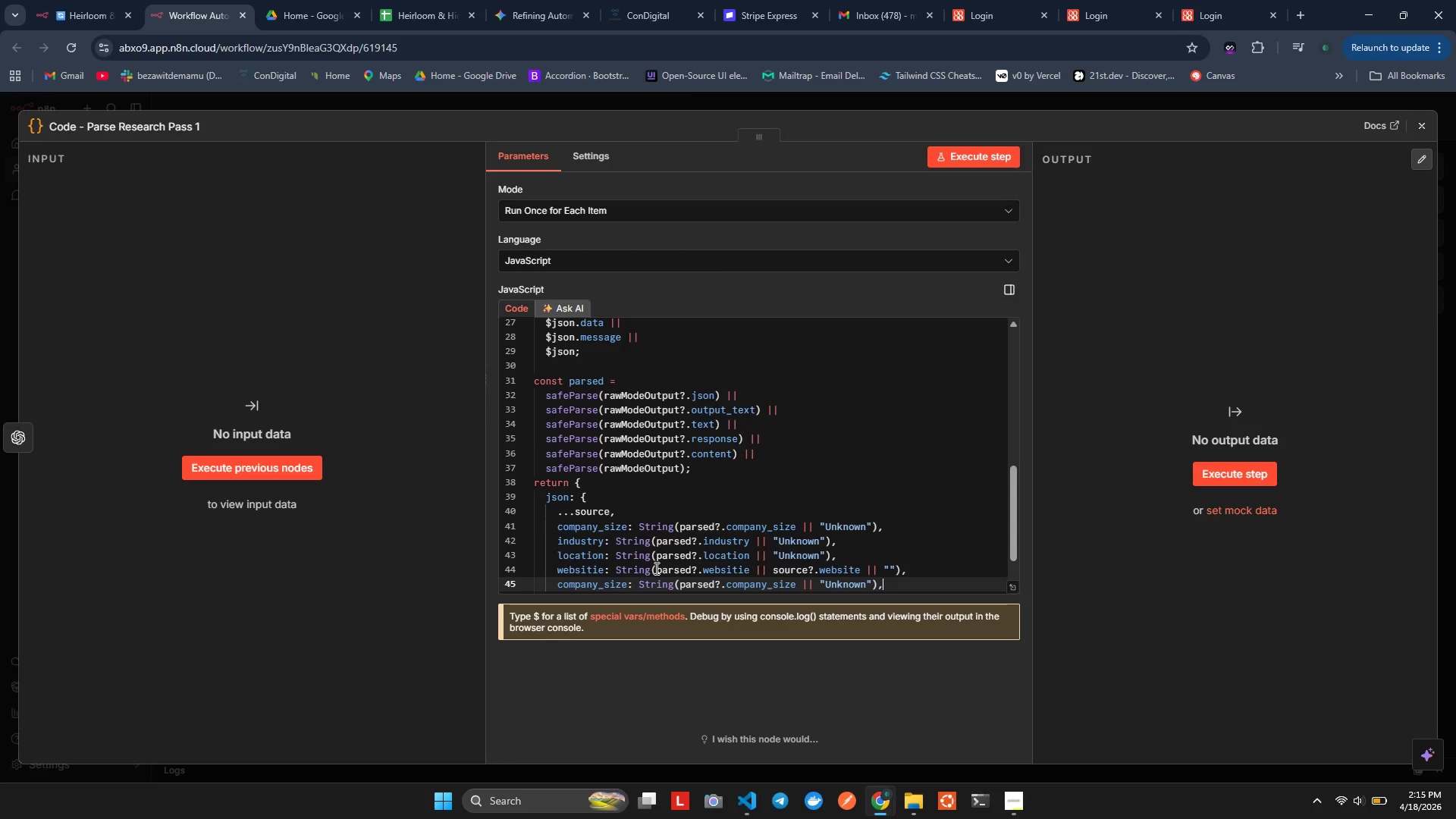 
key(Control+V)
 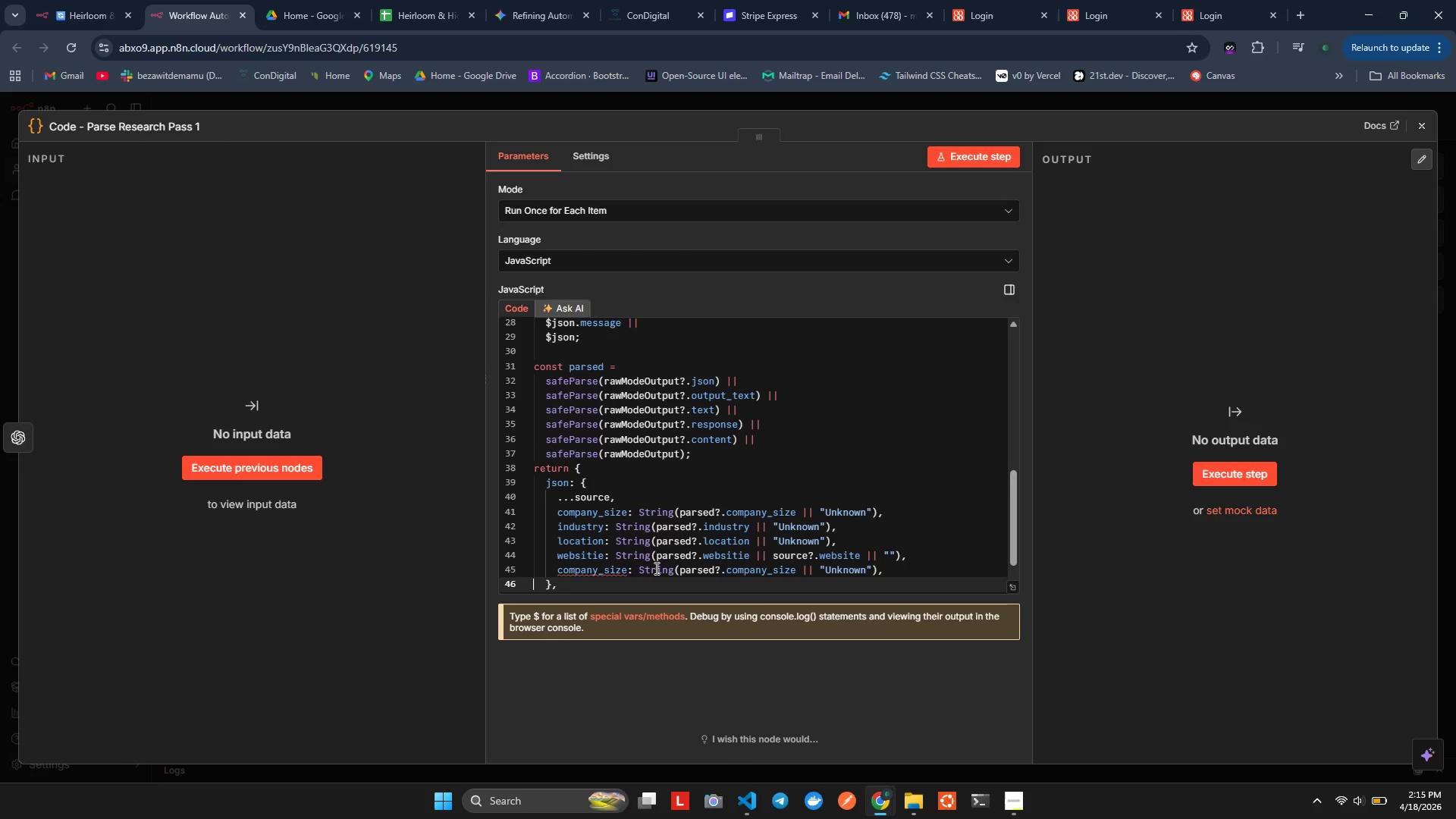 
key(ArrowRight)
 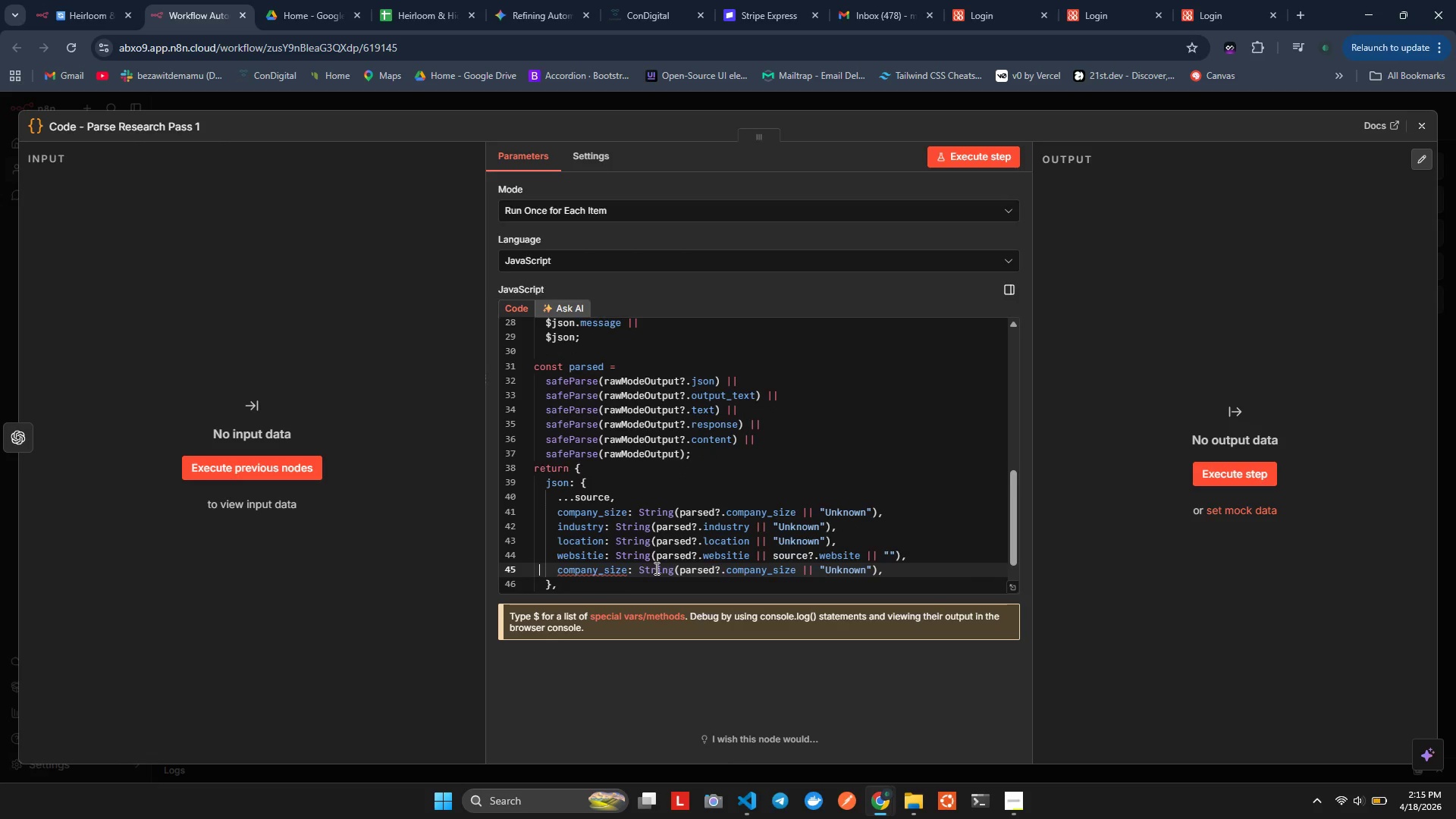 
key(ArrowUp)
 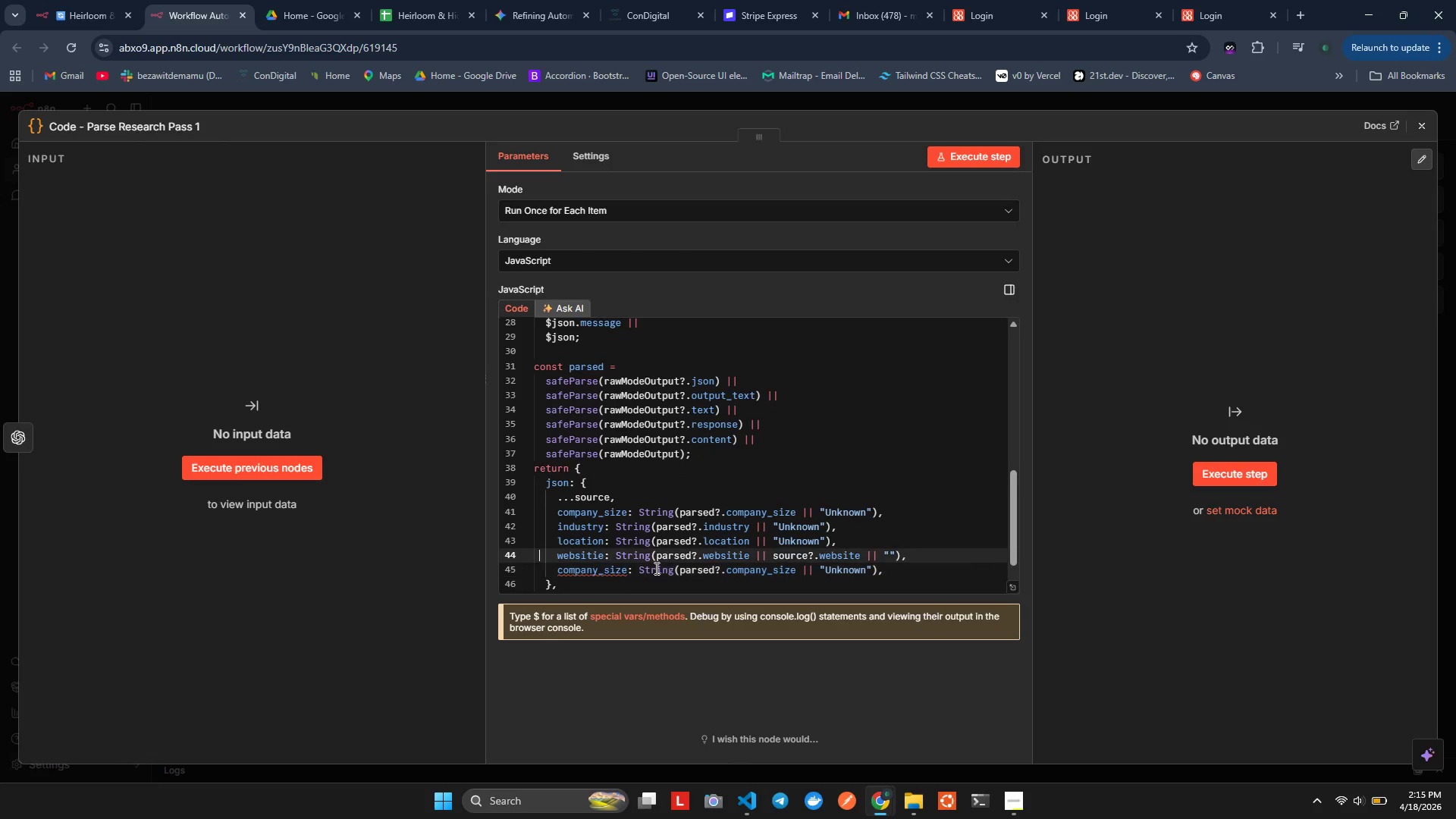 
key(ArrowRight)
 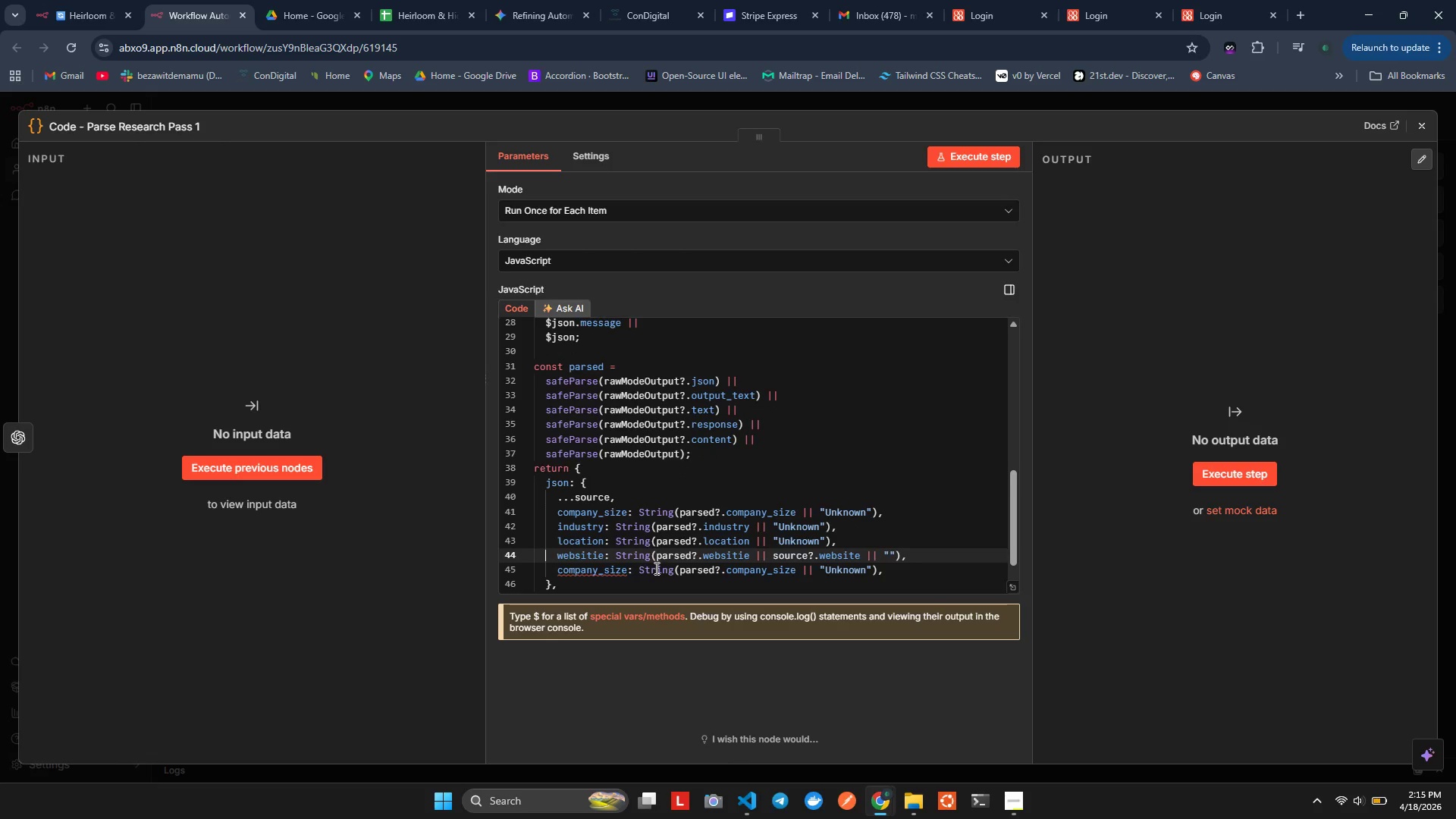 
key(ArrowUp)
 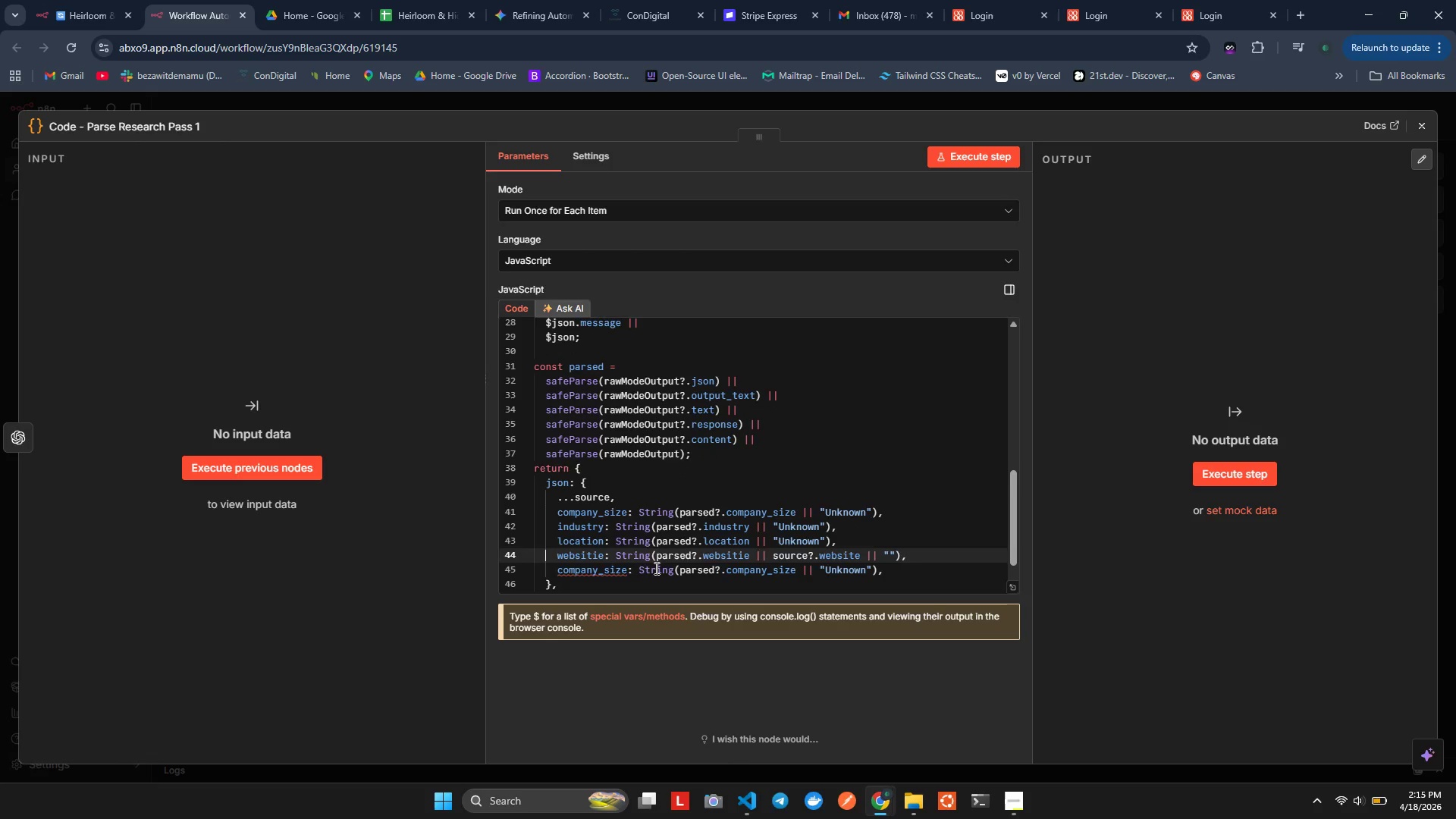 
key(ArrowRight)
 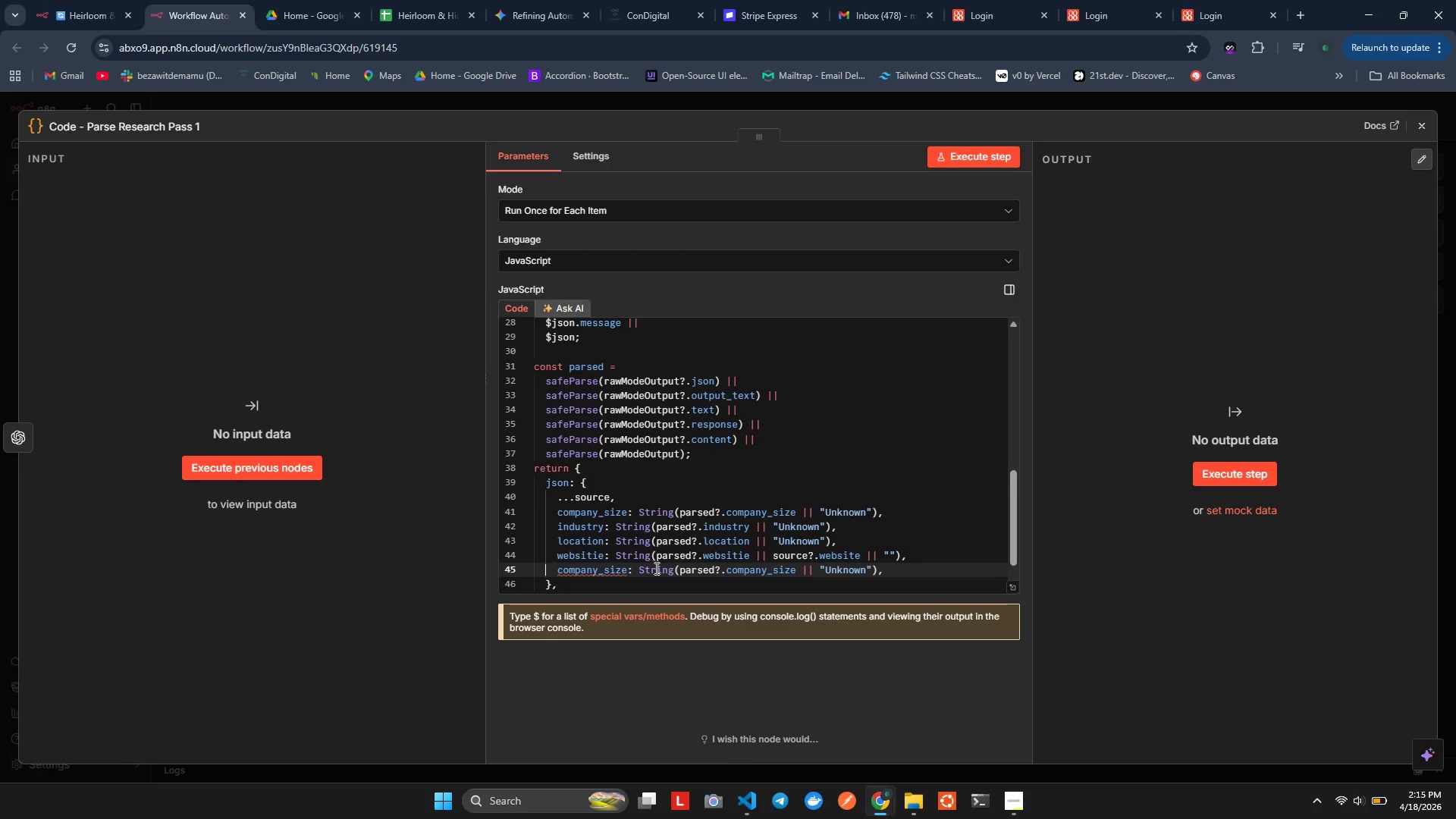 
key(ArrowDown)
 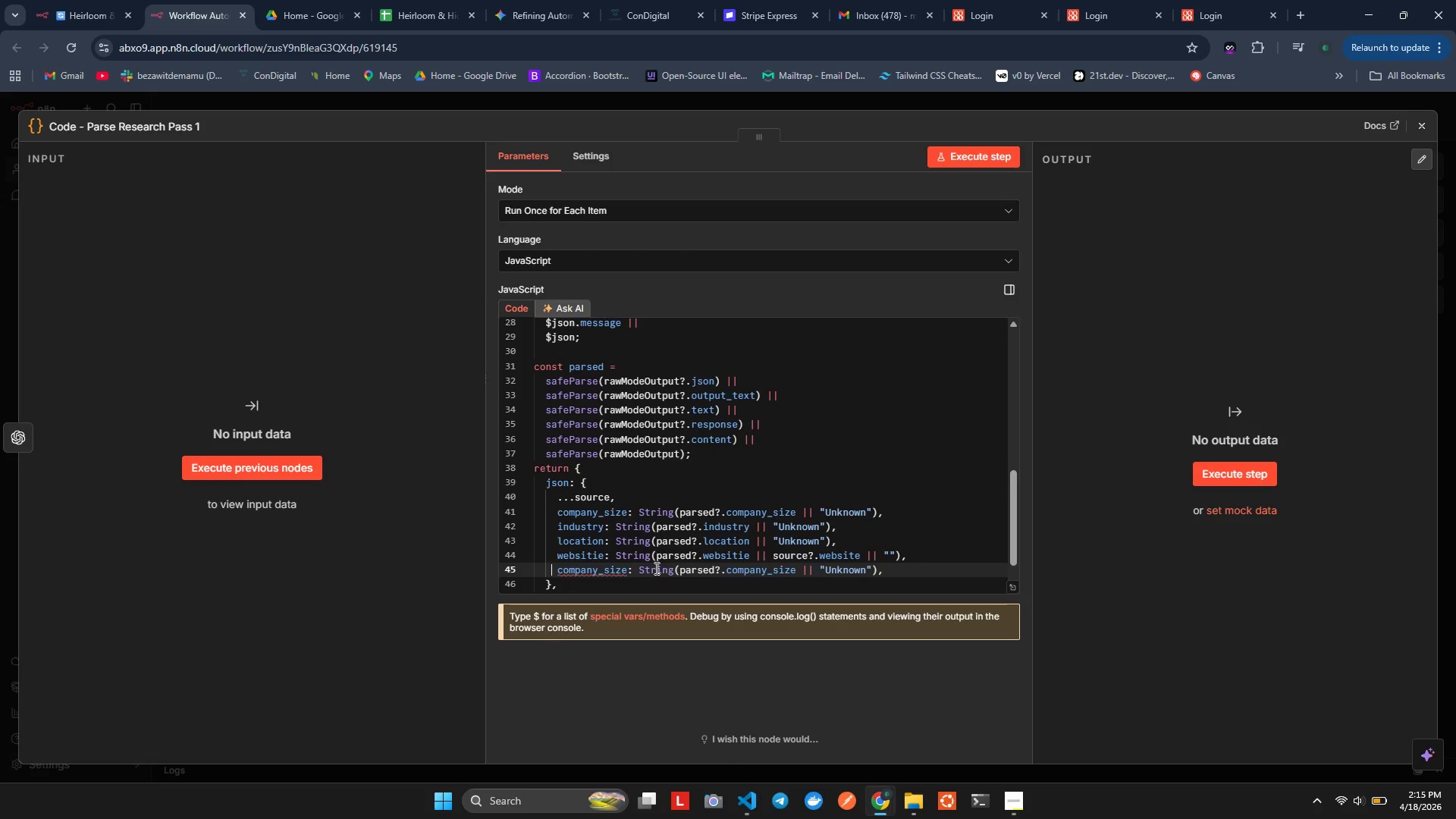 
key(ArrowRight)
 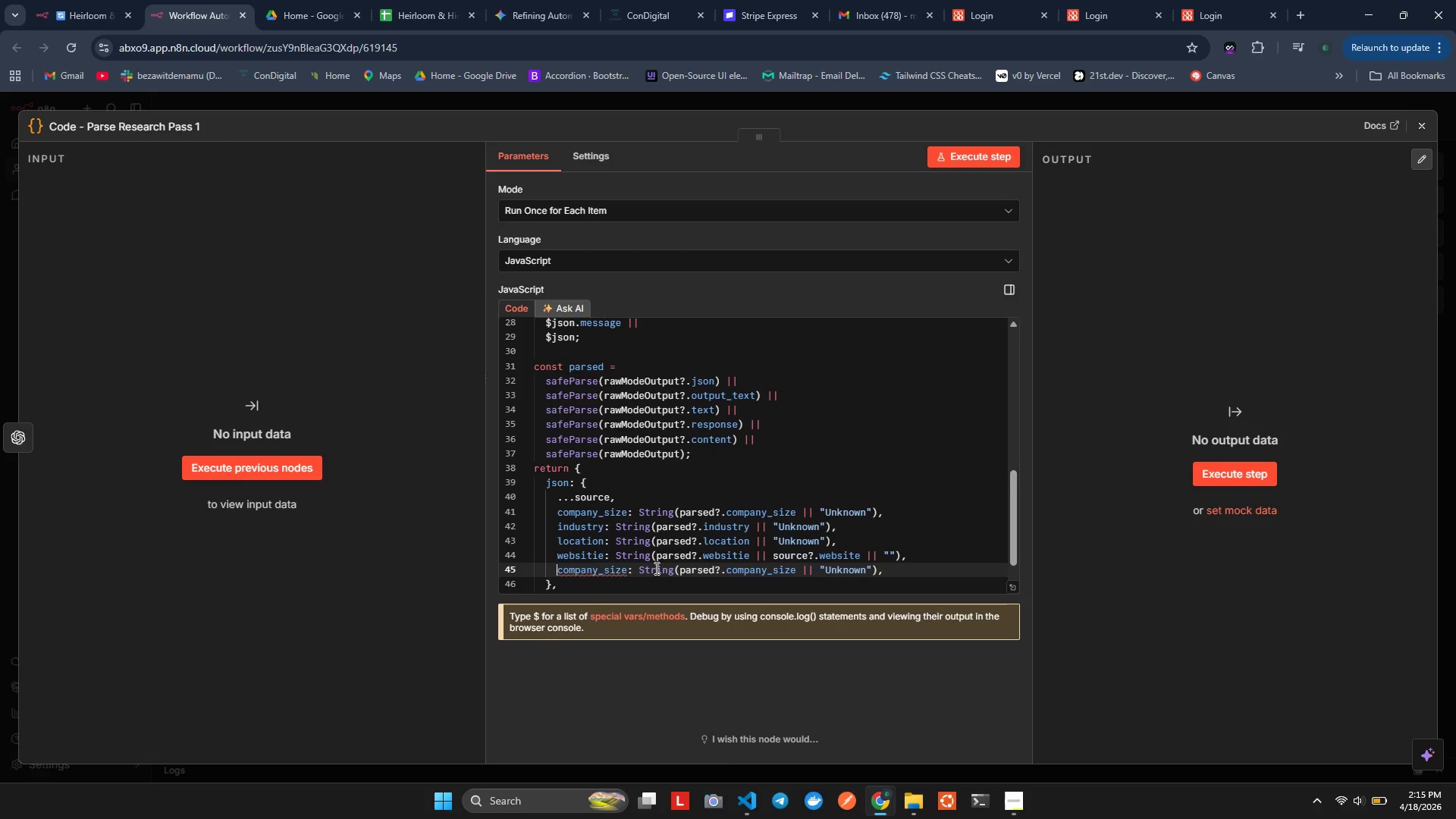 
key(ArrowRight)
 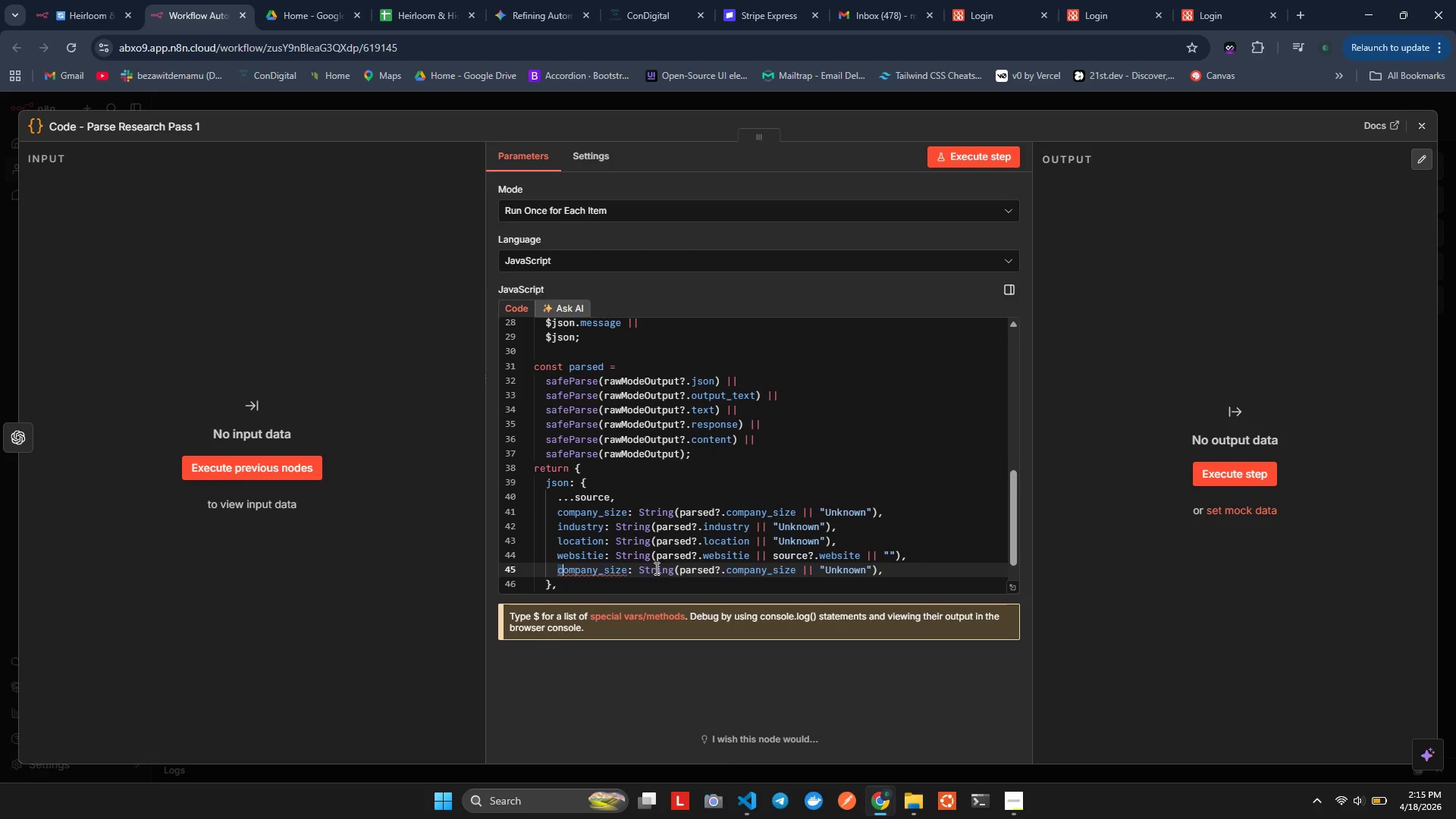 
hold_key(key=ArrowRight, duration=0.83)
 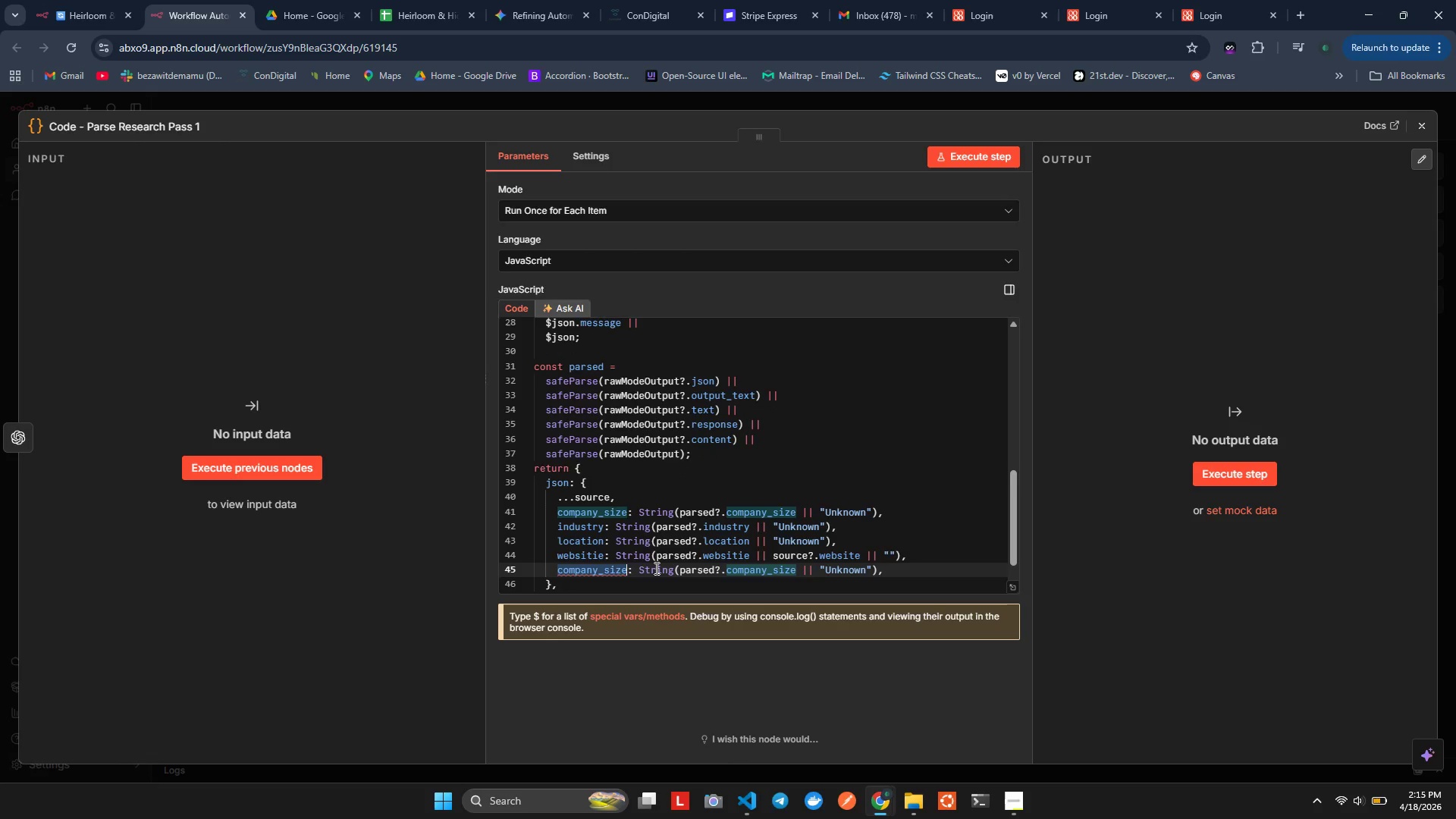 
key(Shift+ArrowRight)
 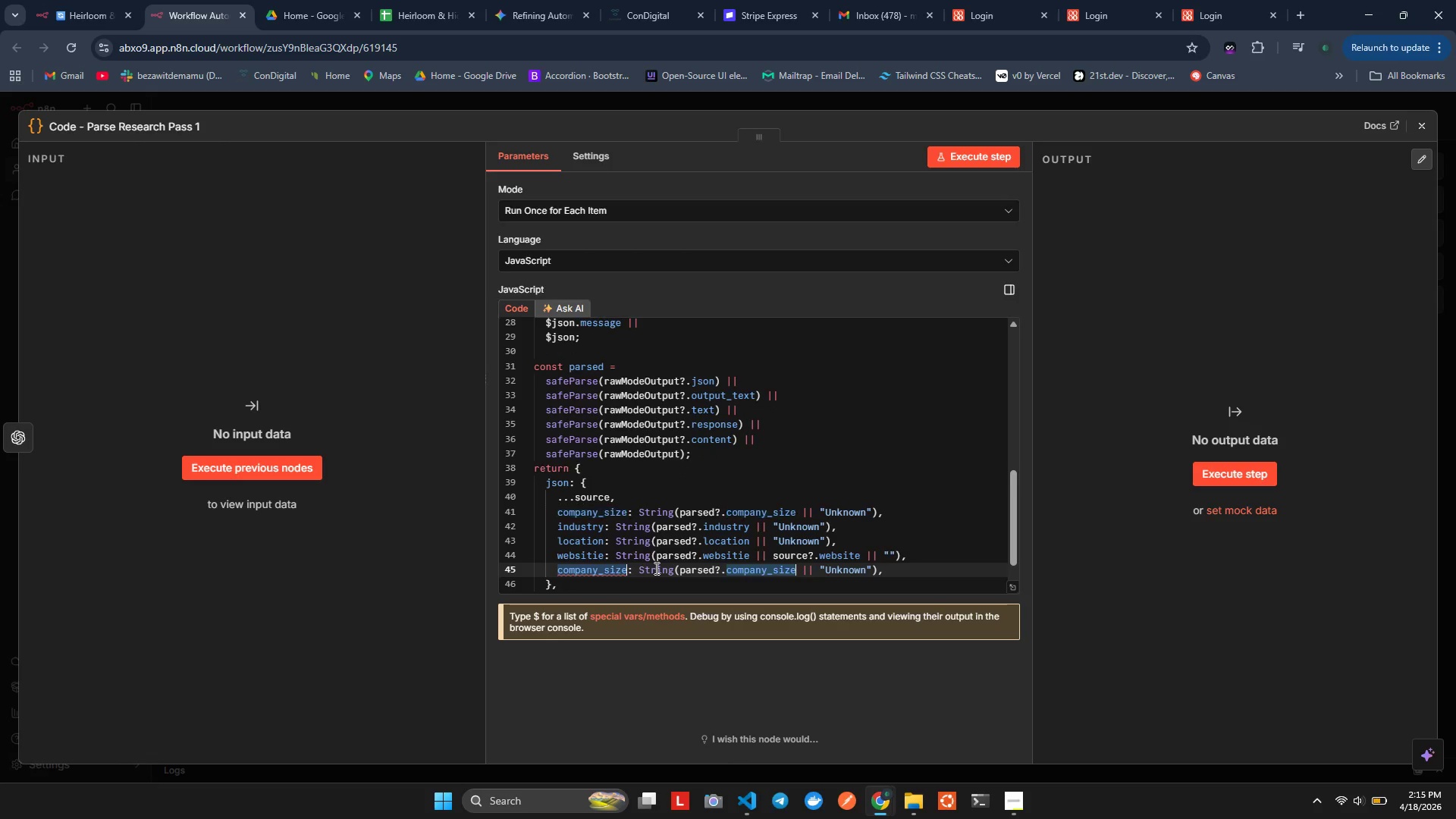 
key(Control+ControlLeft)
 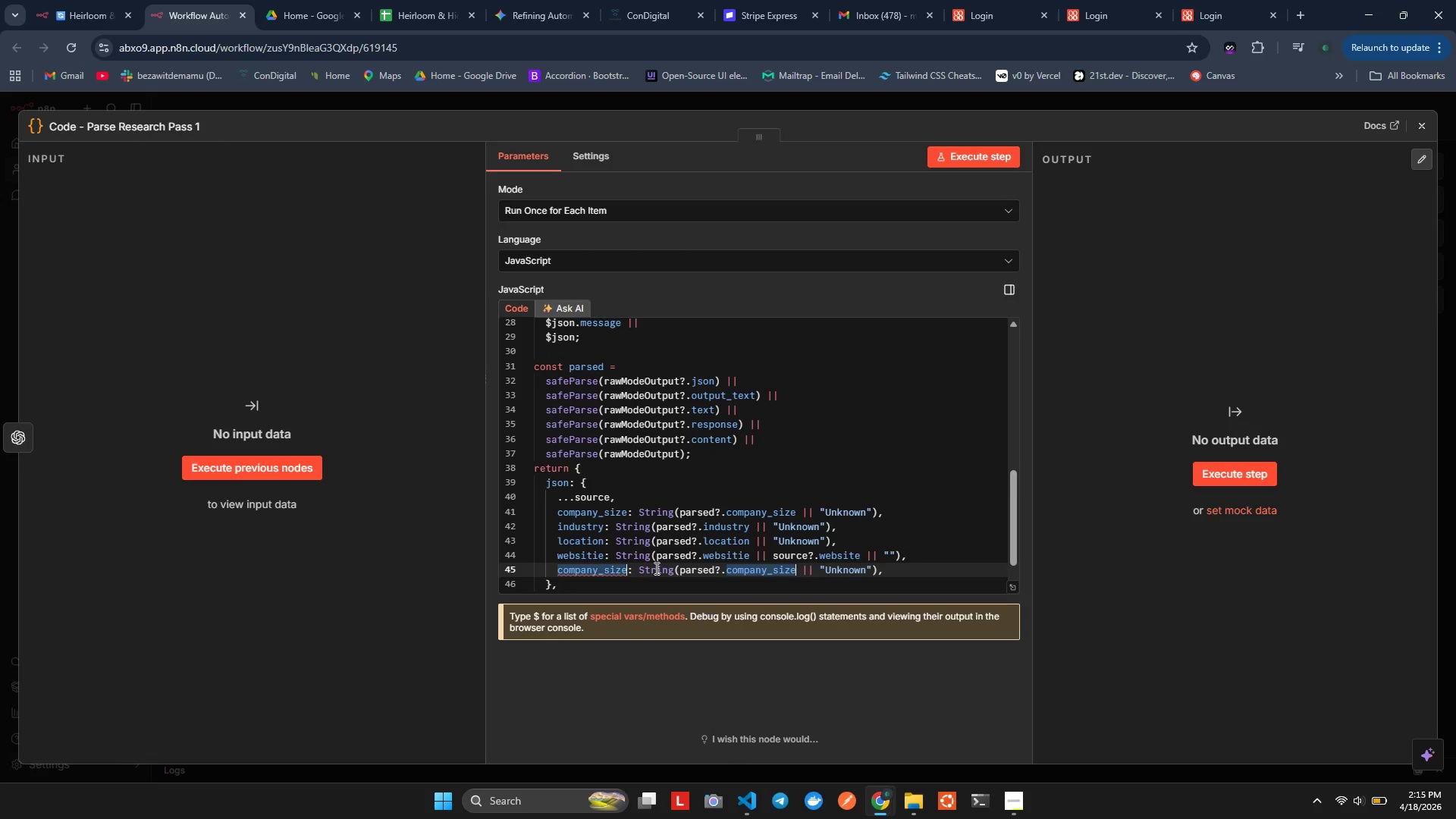 
key(Control+D)
 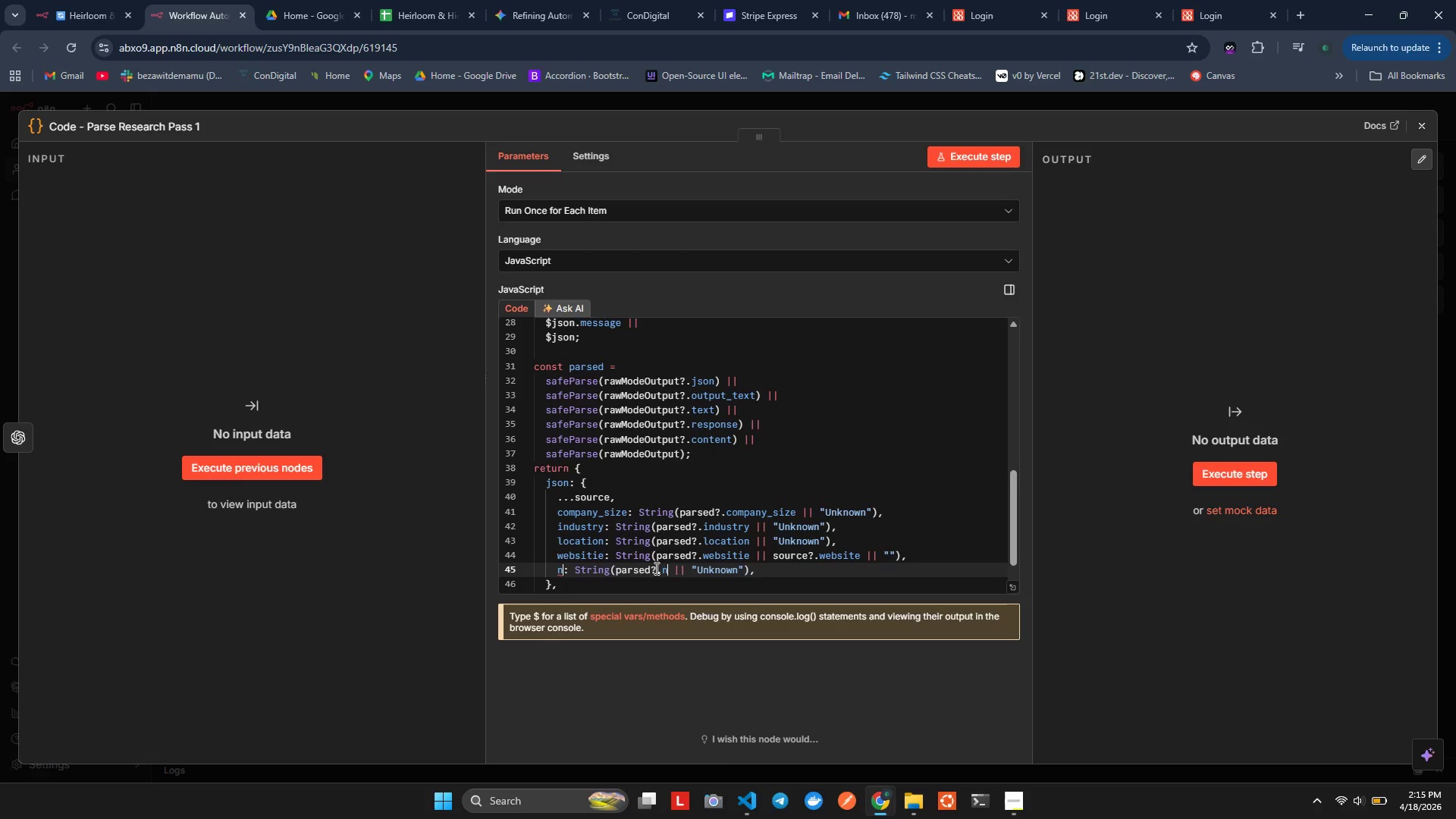 
type(need_second_pass)
 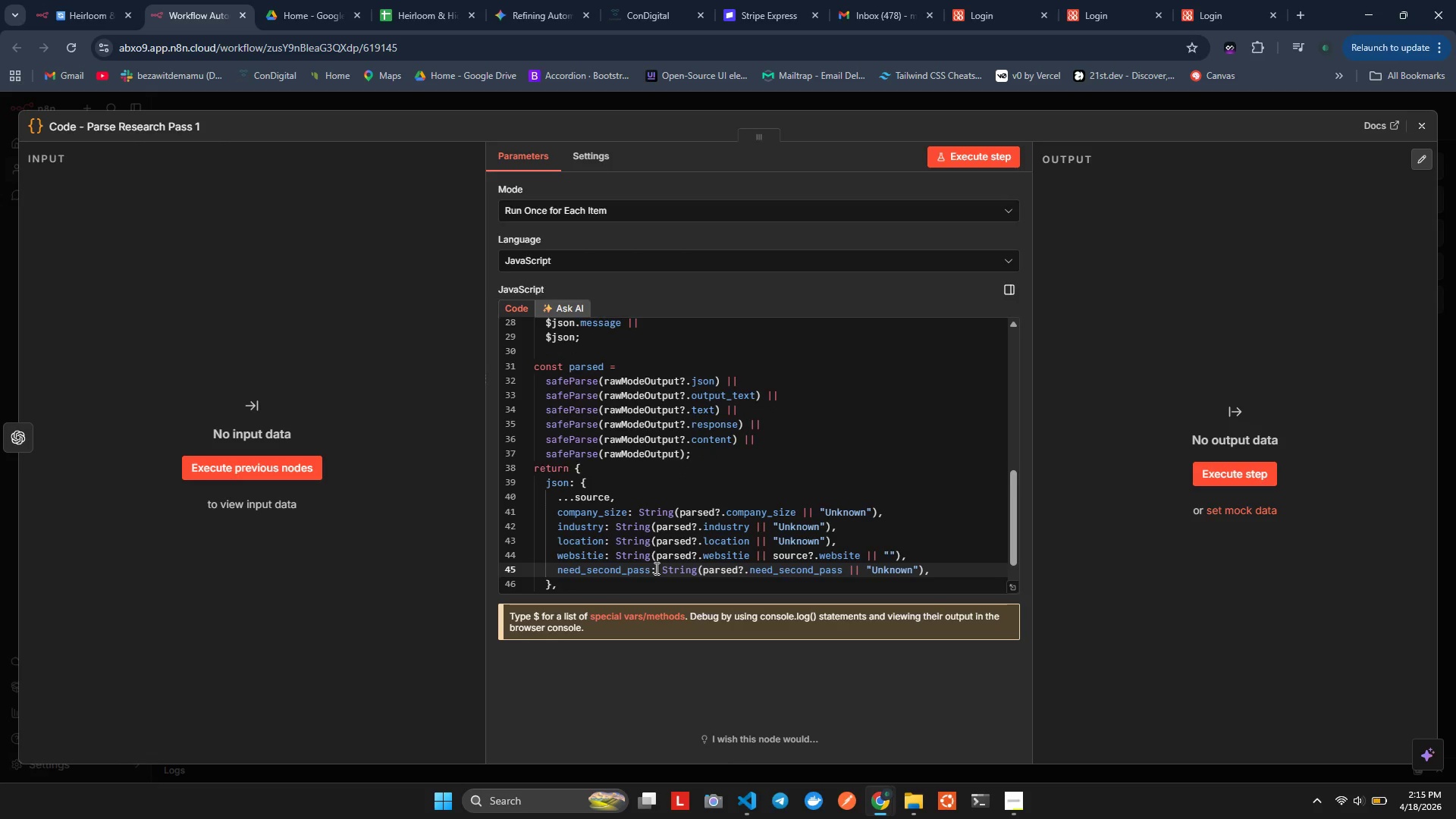 
wait(9.49)
 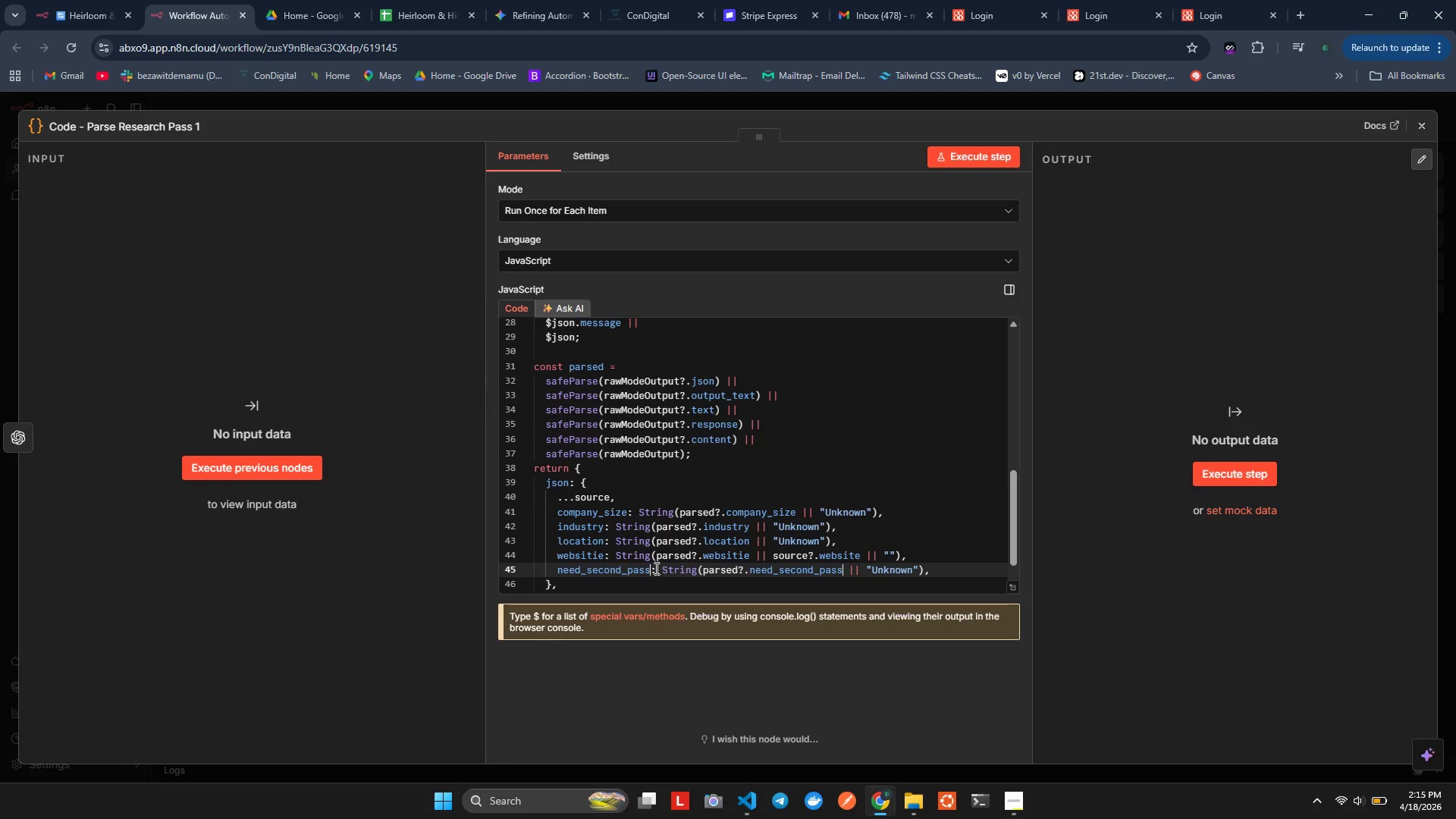 
left_click([701, 574])
 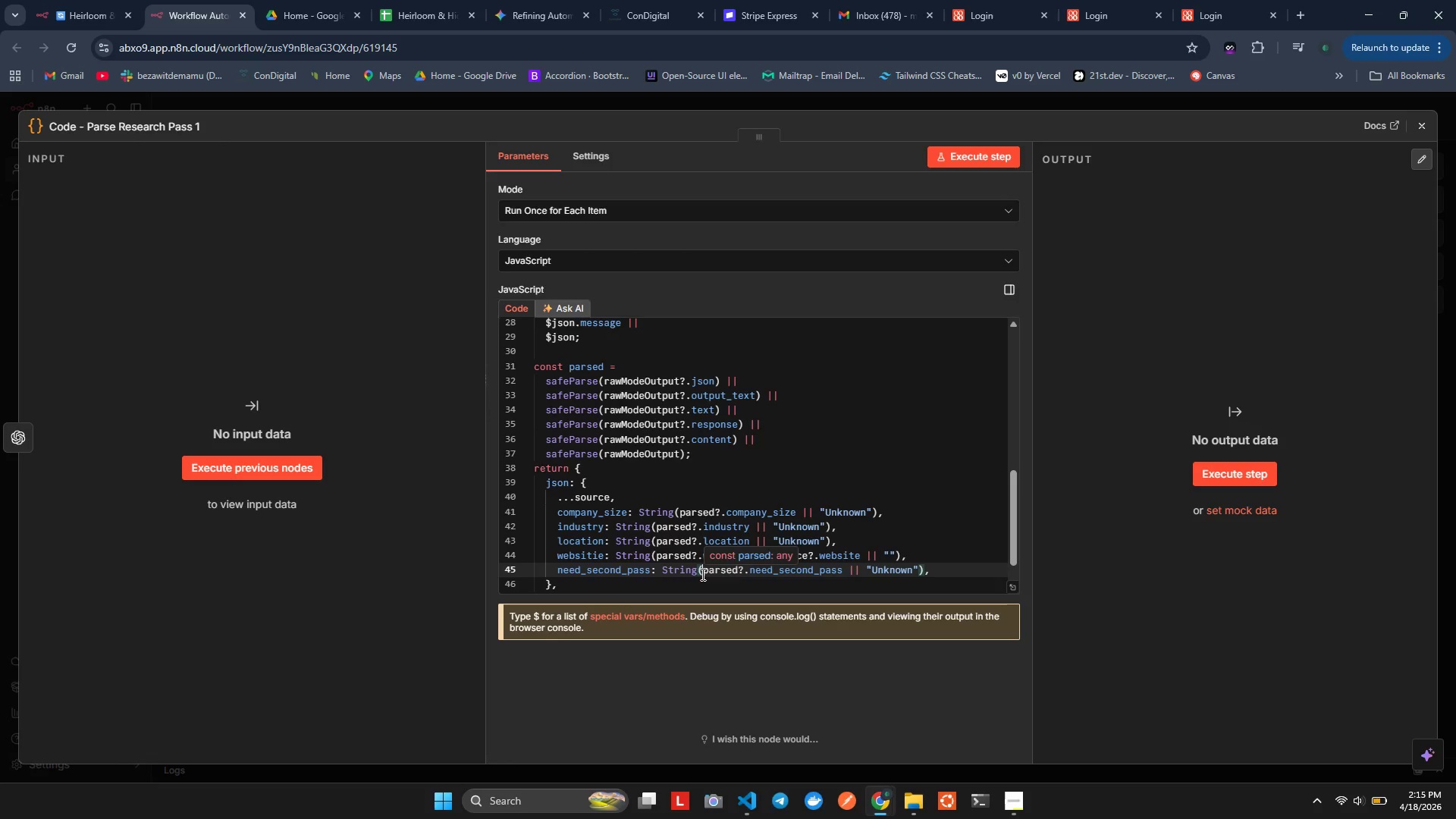 
key(ArrowLeft)
 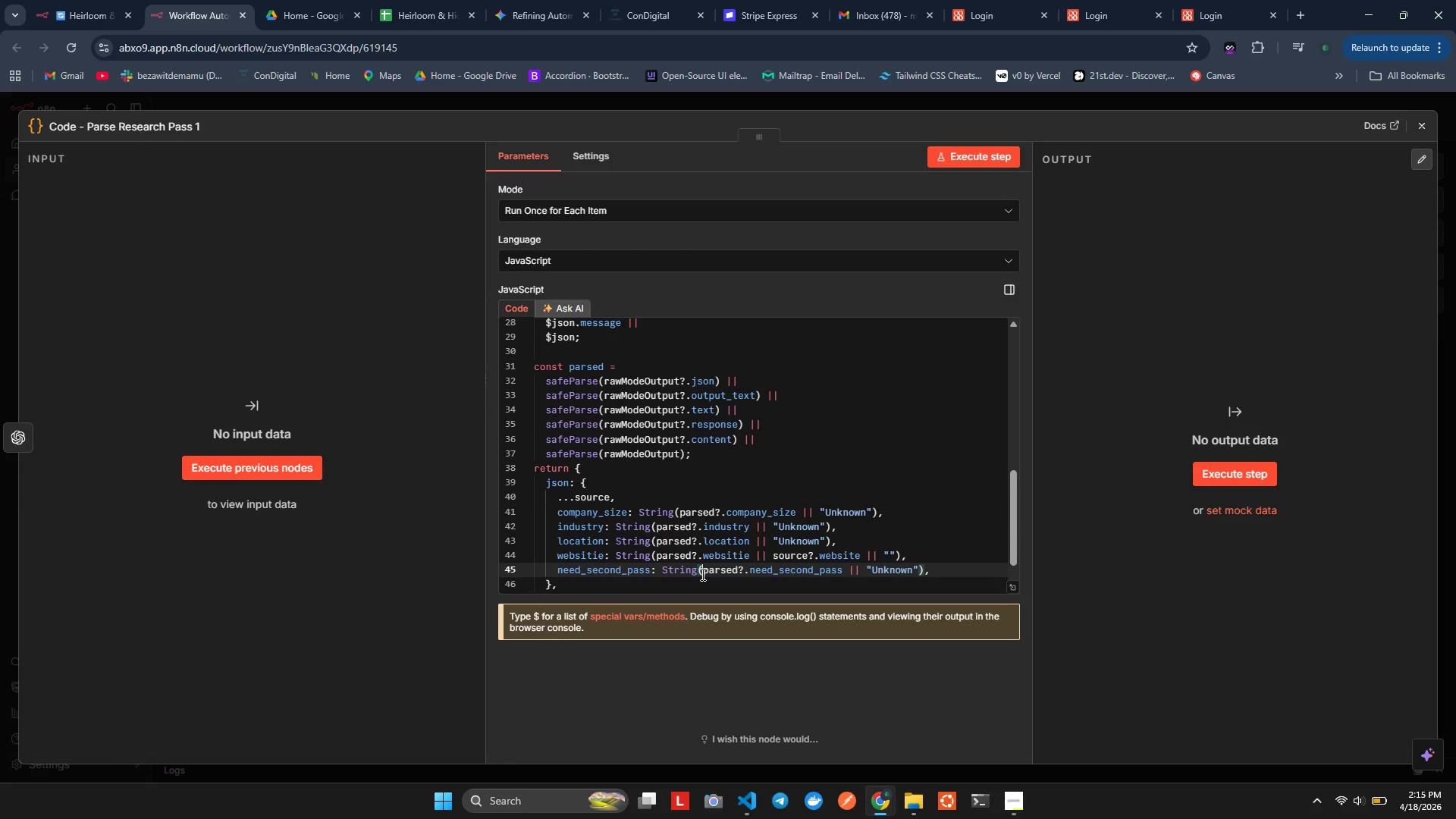 
key(ArrowRight)
 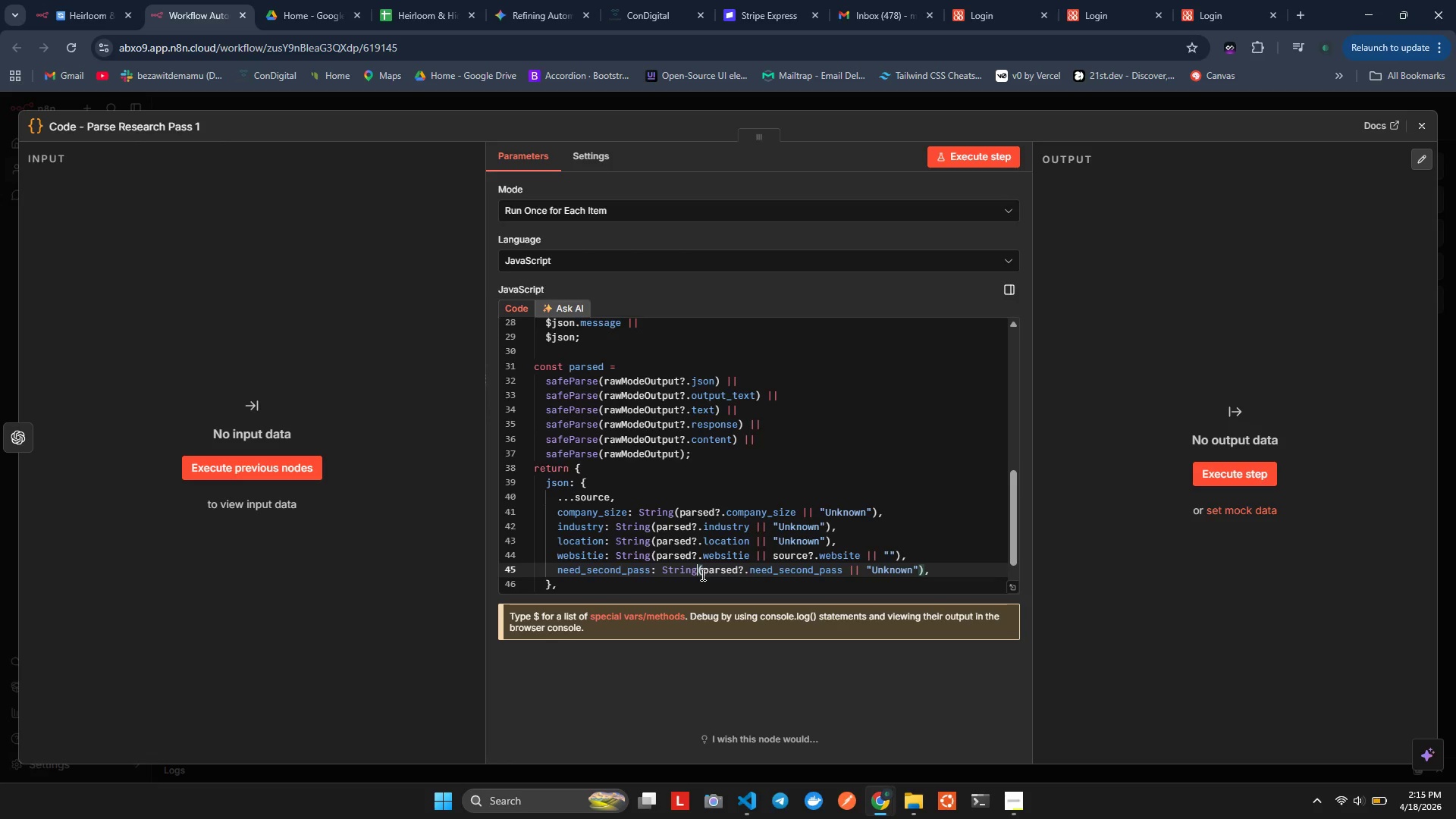 
key(ArrowLeft)
 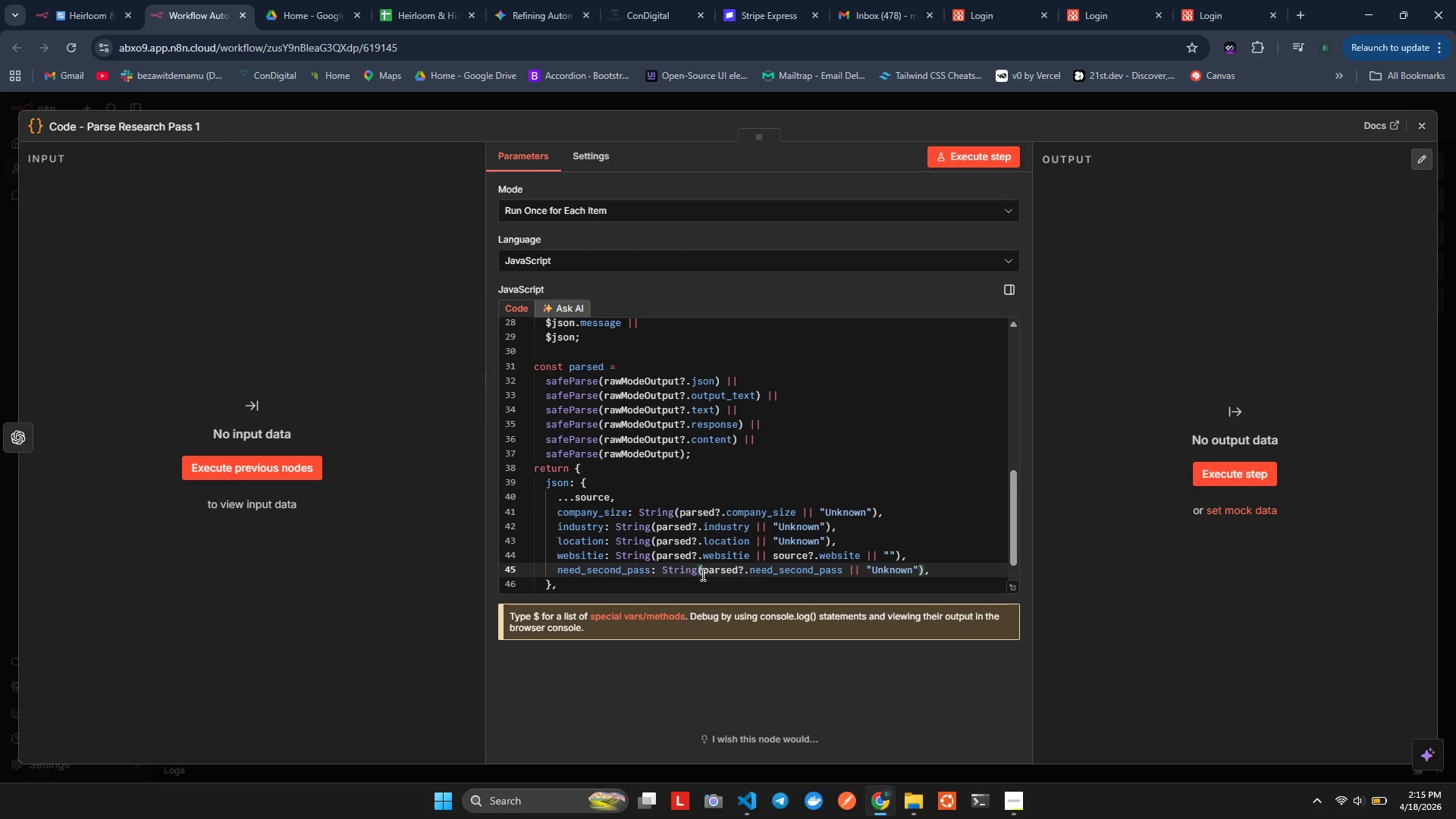 
key(Backspace)
key(Backspace)
key(Backspace)
key(Backspace)
key(Backspace)
key(Backspace)
type(Bool)
 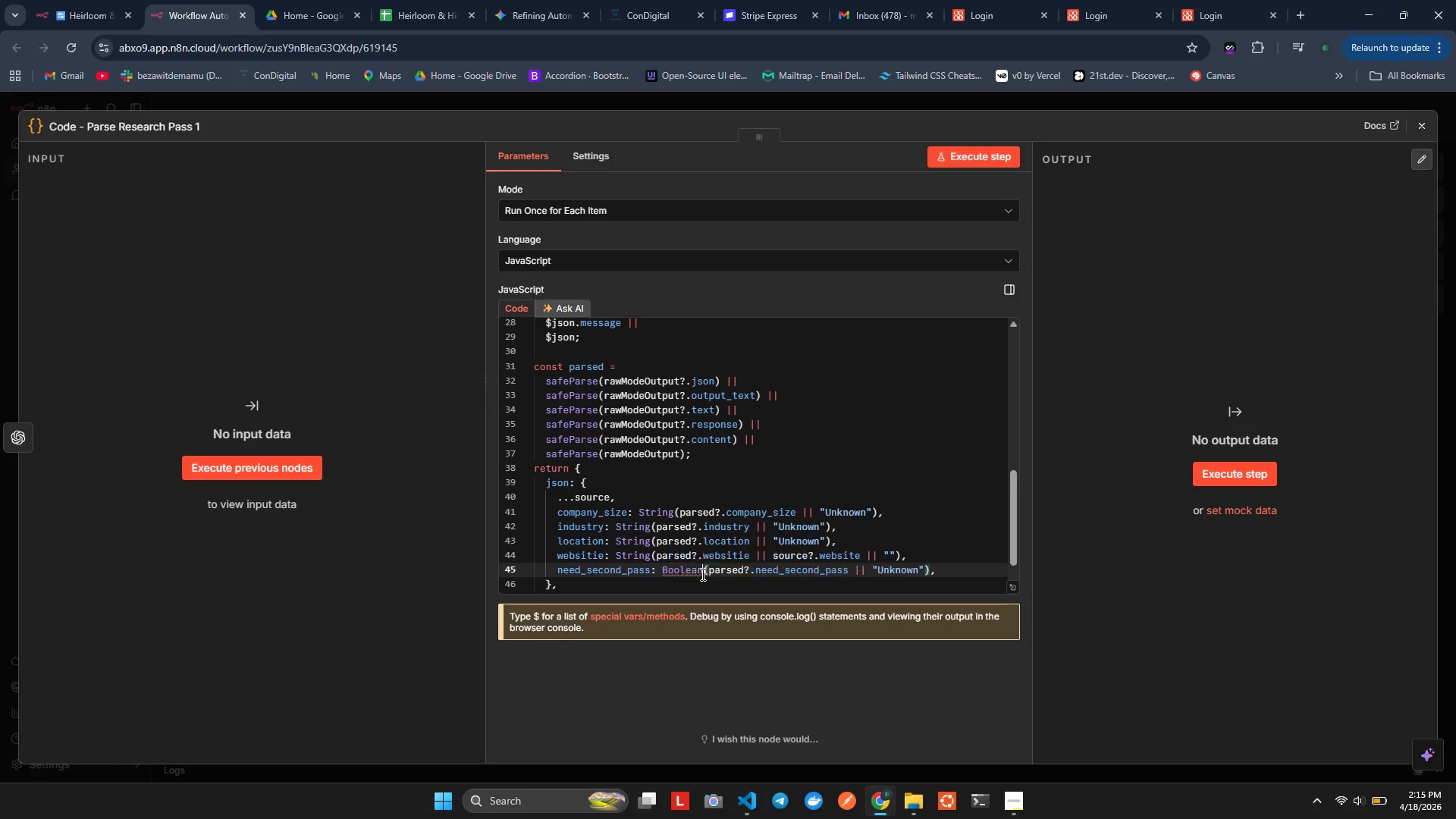 
key(Enter)
 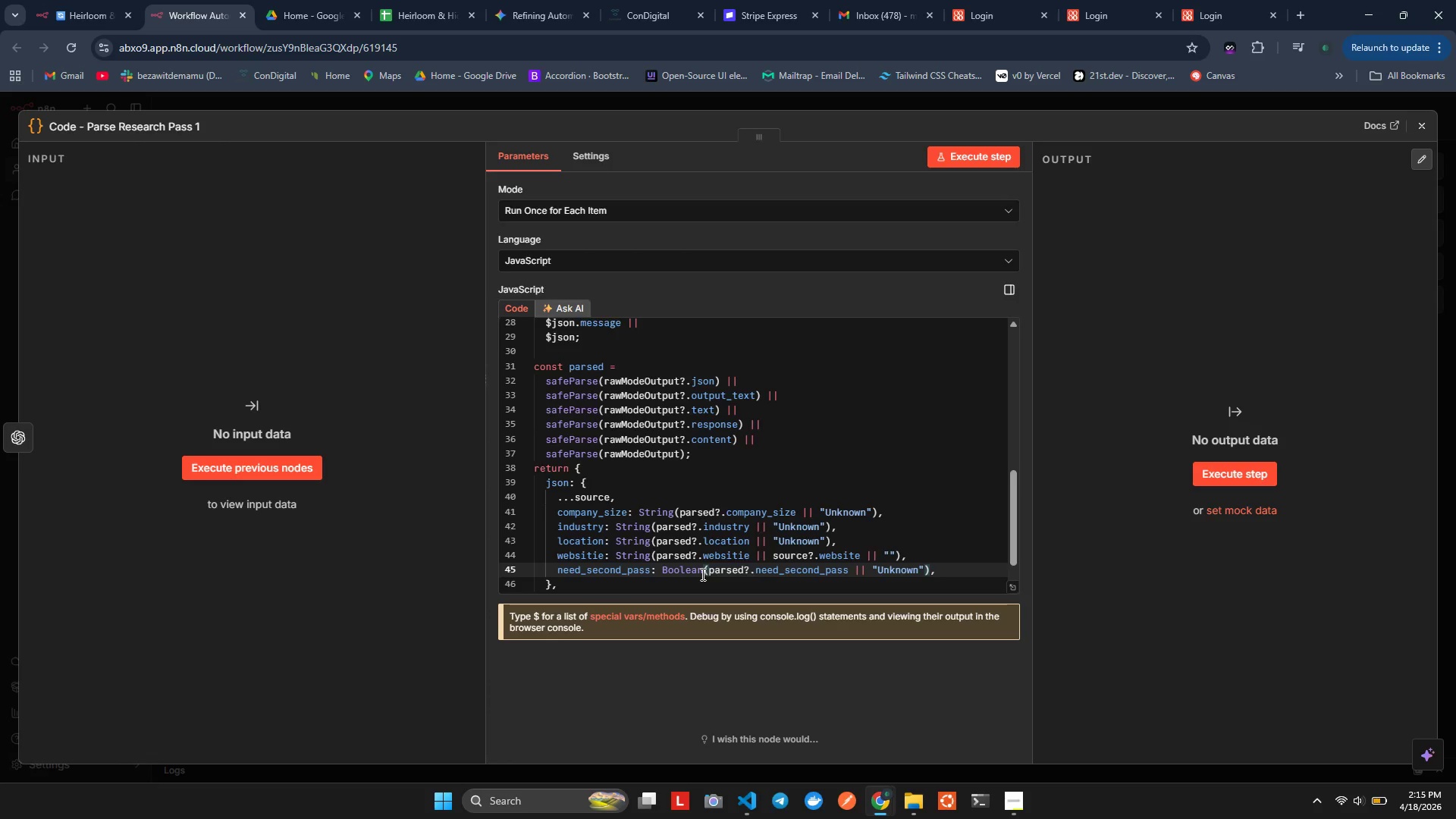 
key(Alt+Shift+F)
 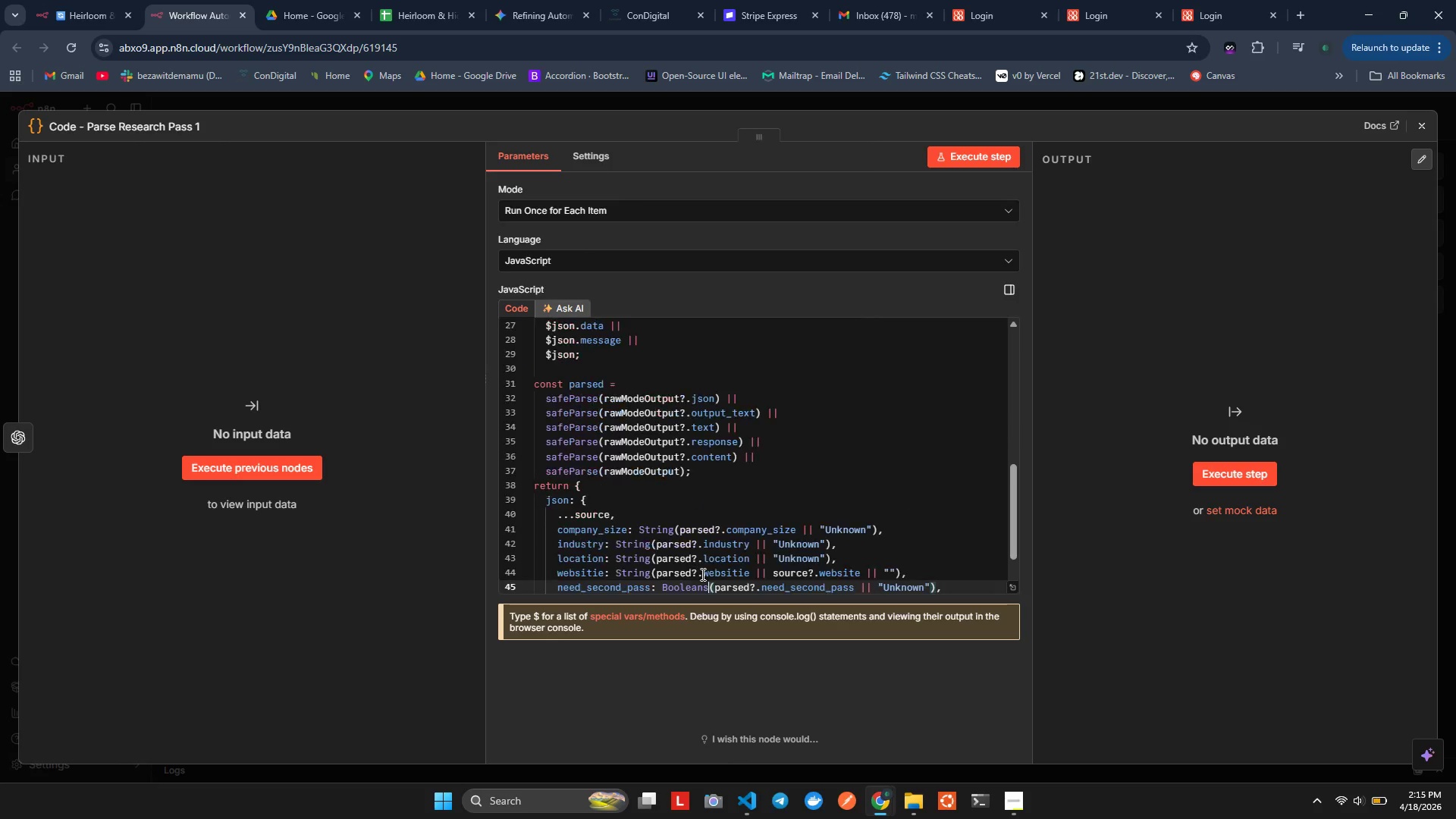 
key(S)
 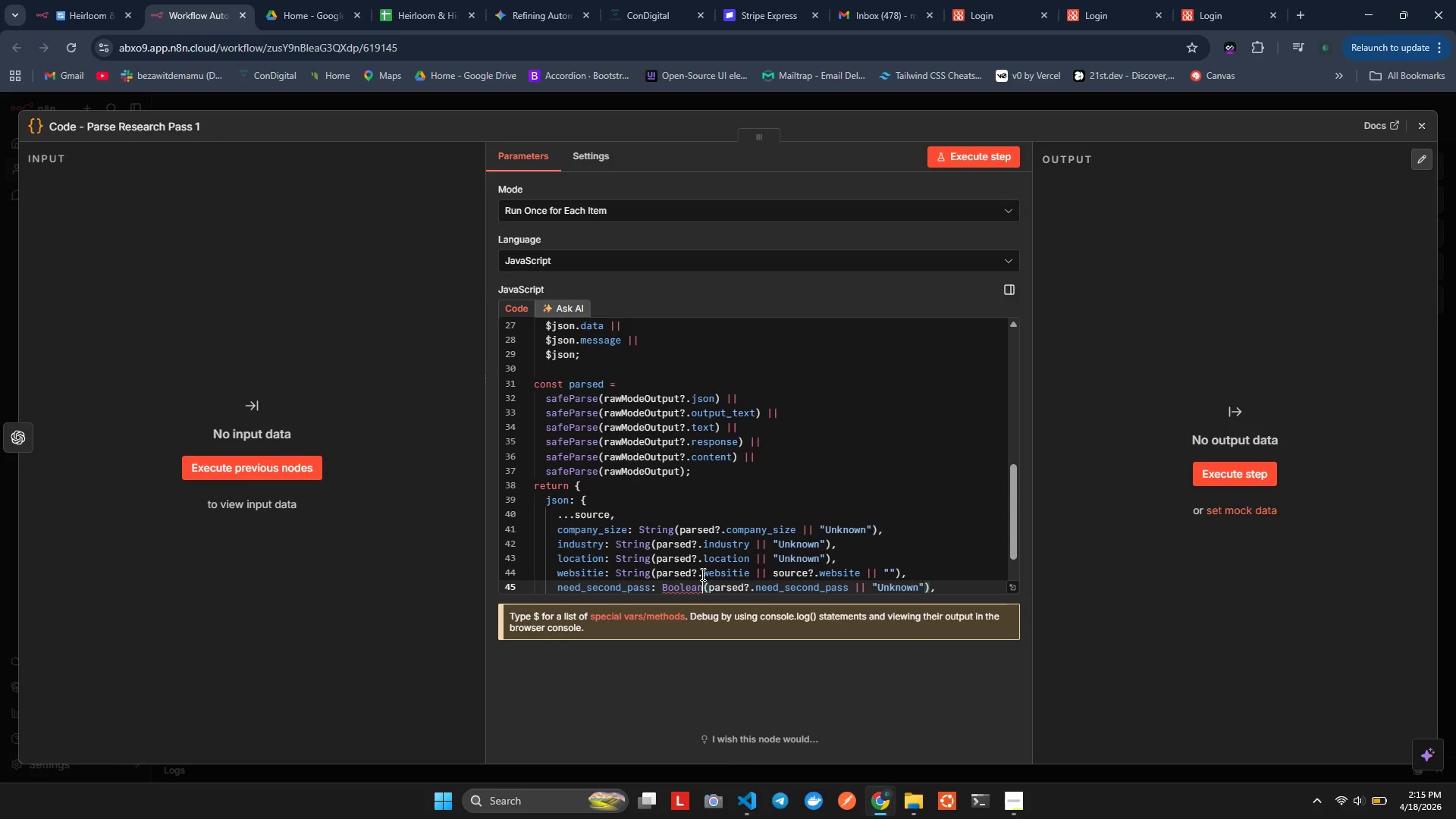 
key(Backspace)
 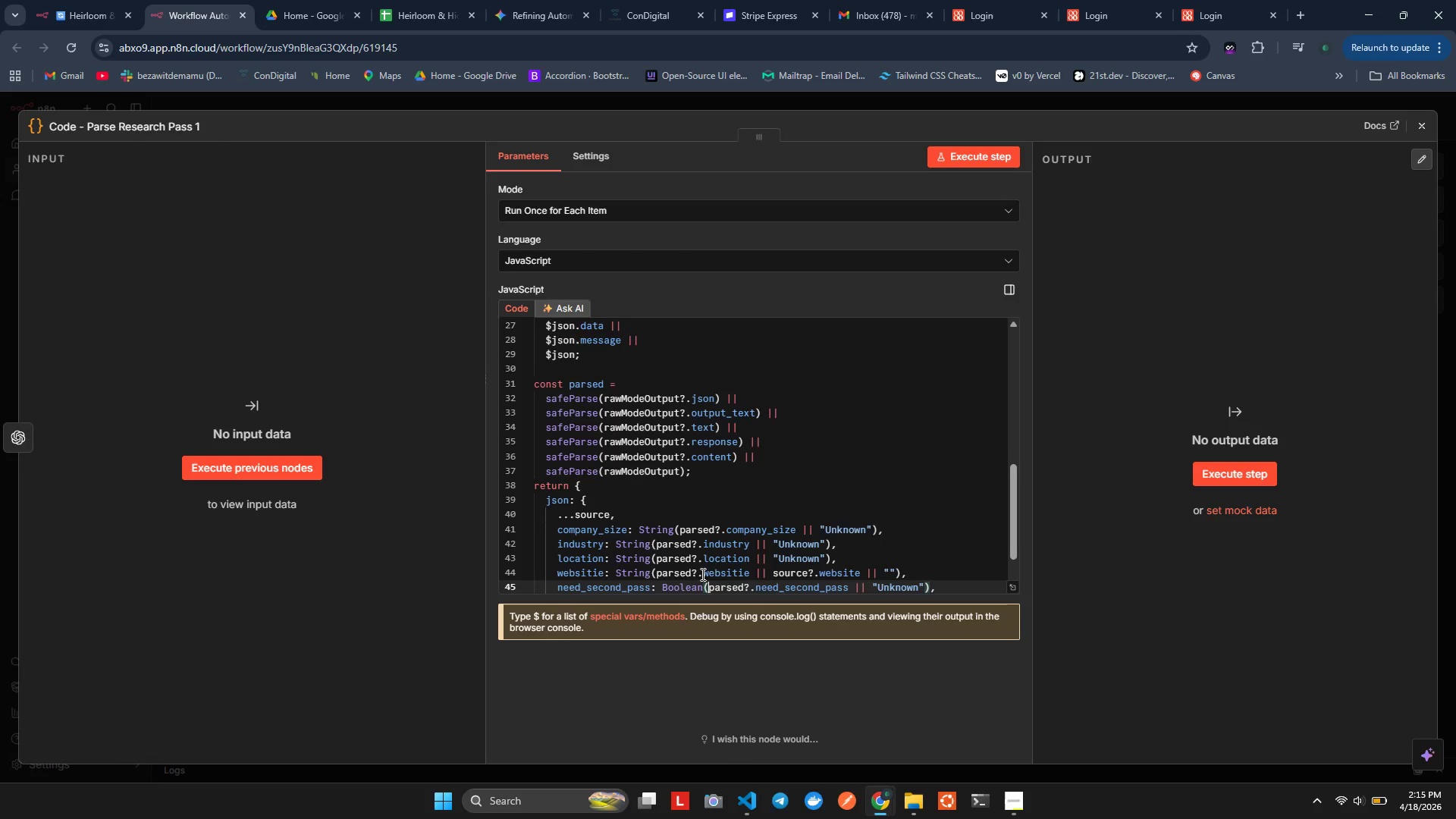 
key(ArrowRight)
 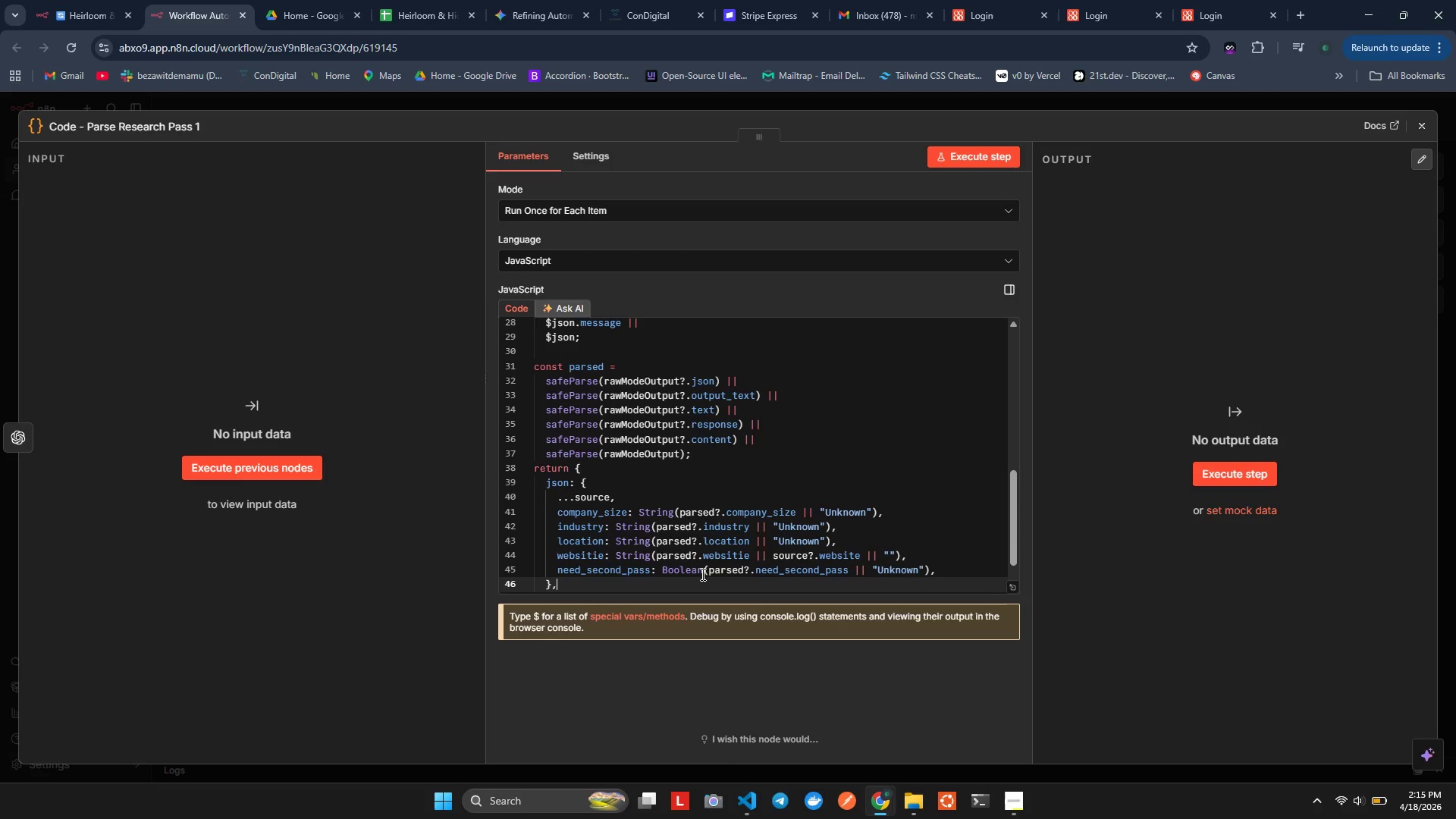 
key(ArrowDown)
 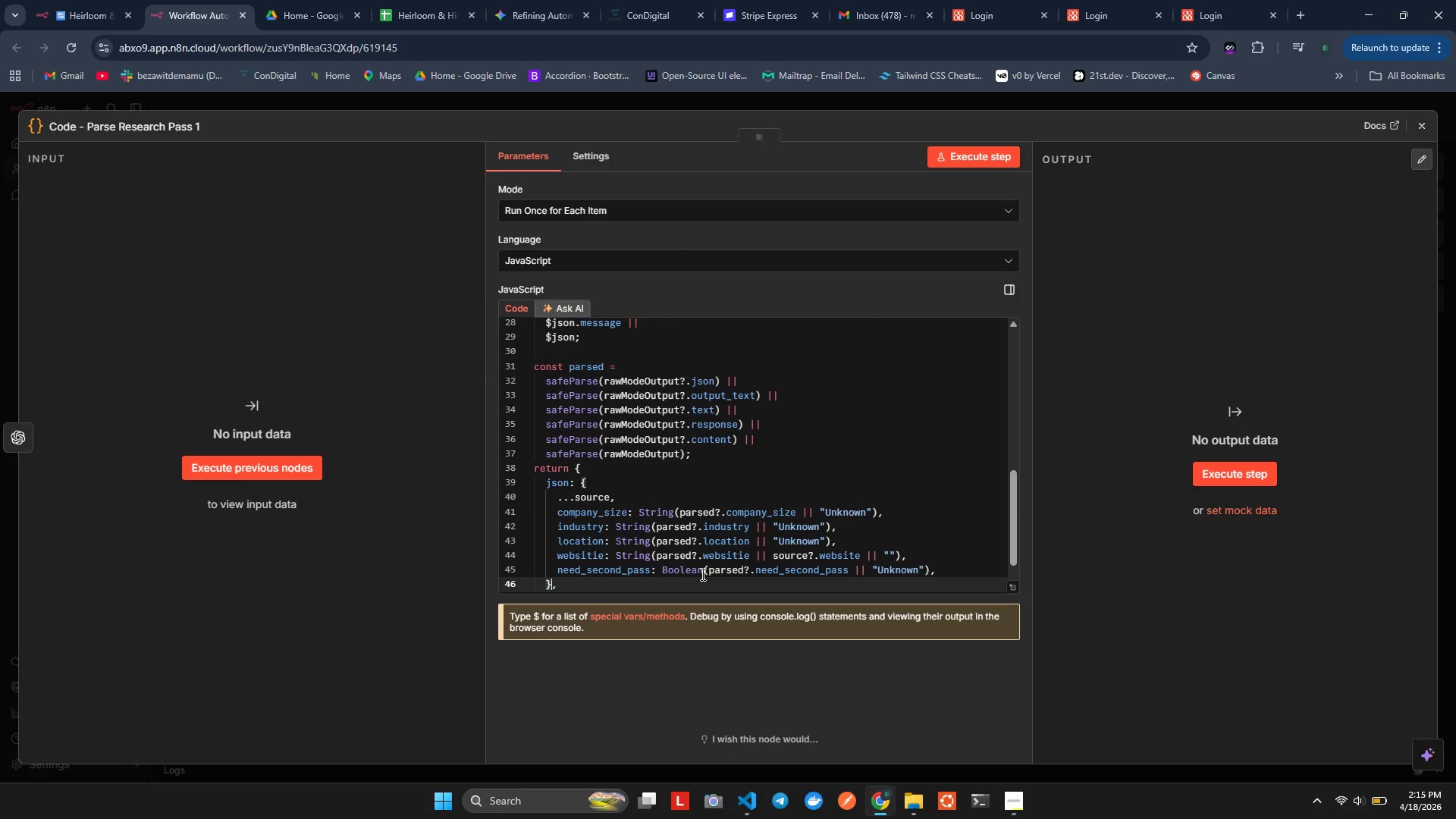 
key(ArrowLeft)
 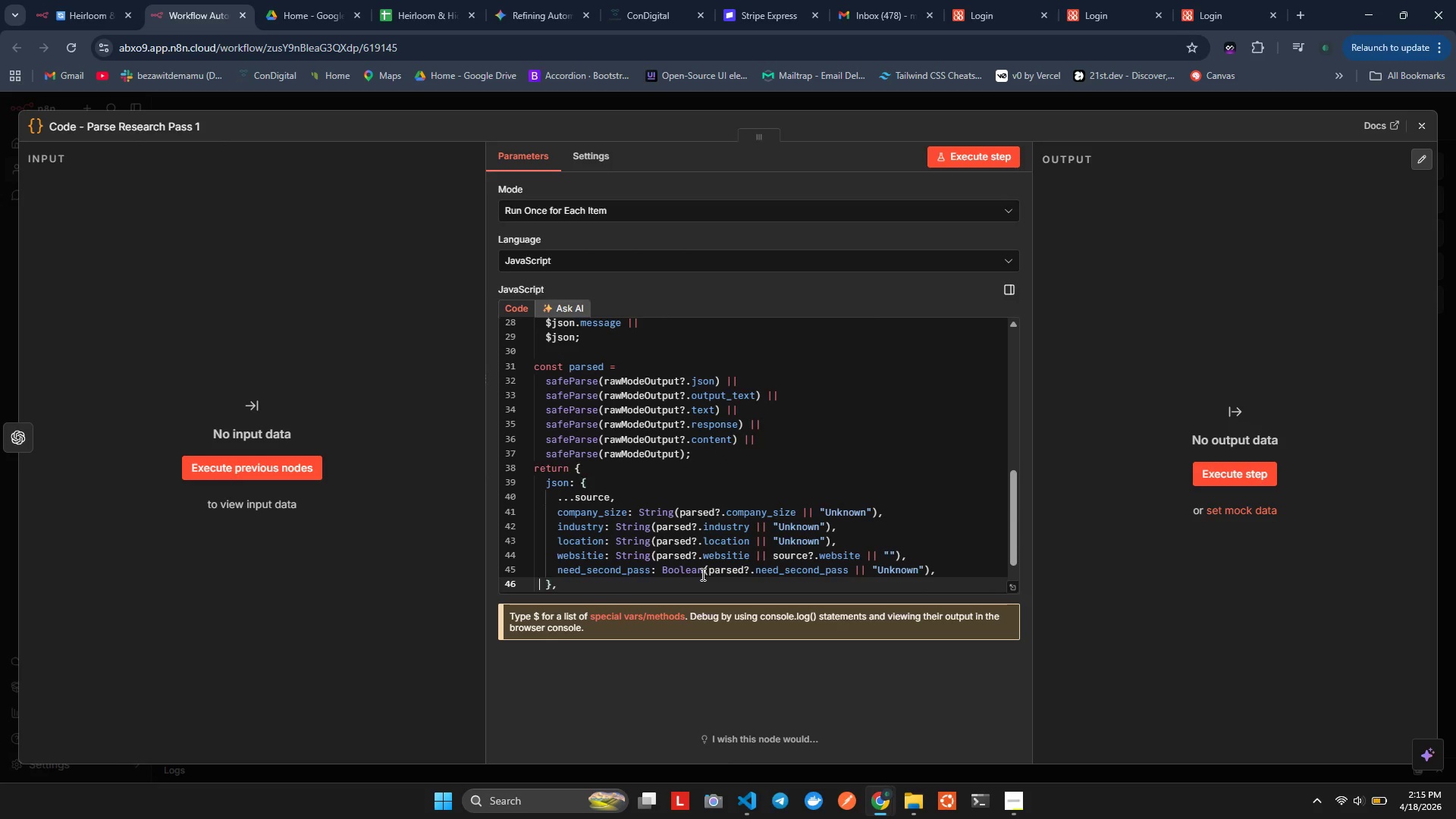 
key(ArrowLeft)
 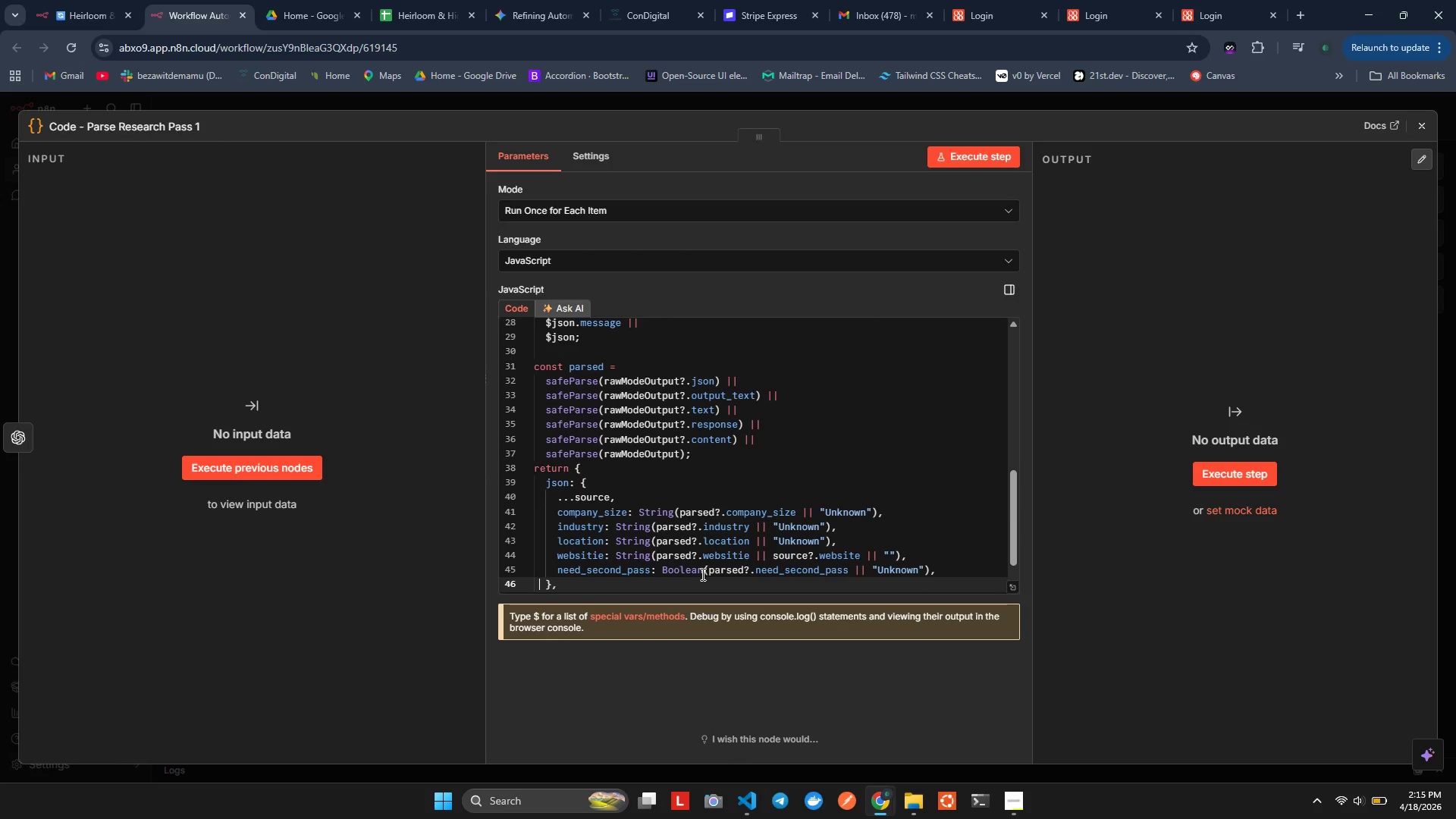 
key(ArrowLeft)
 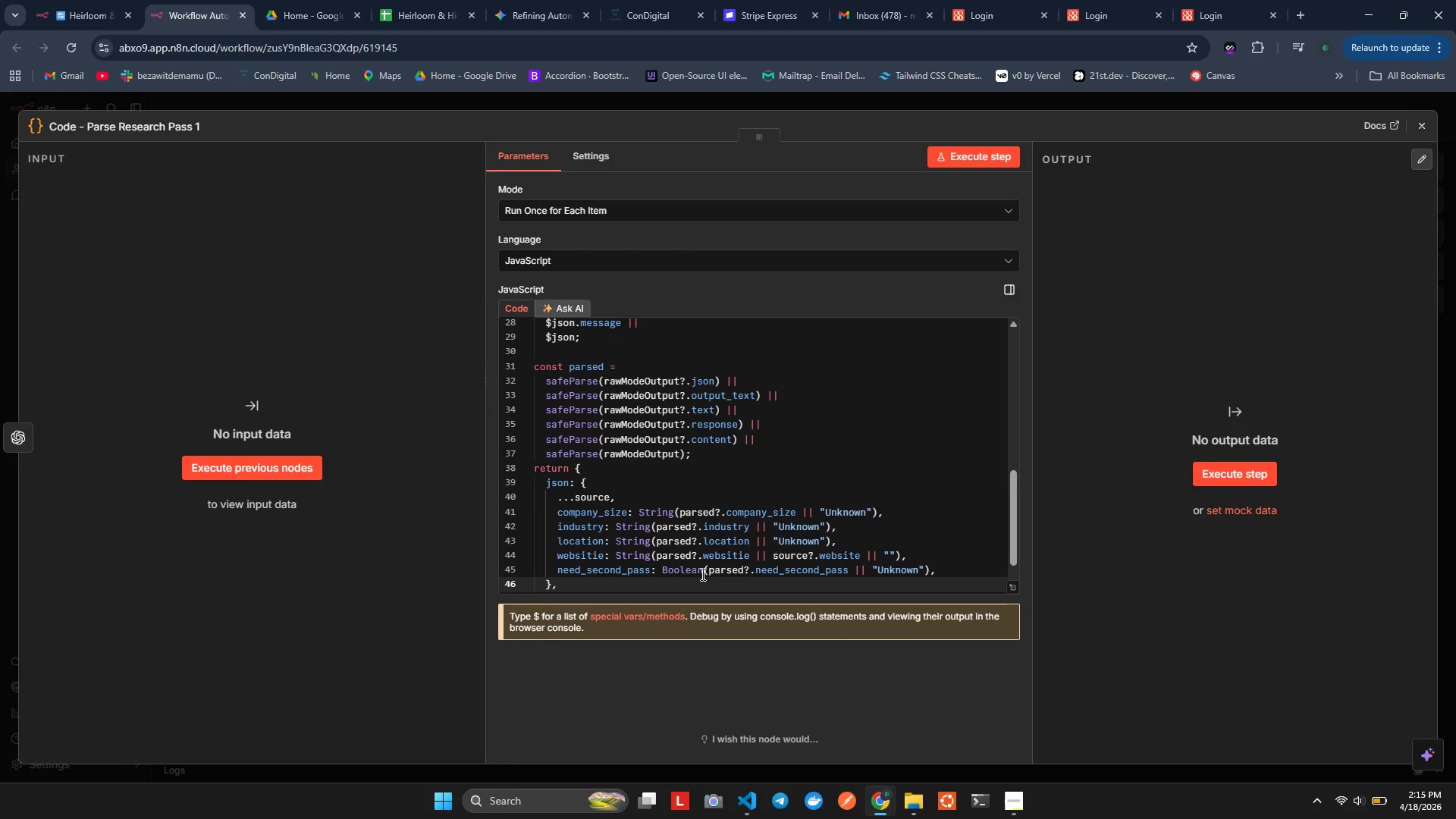 
wait(7.31)
 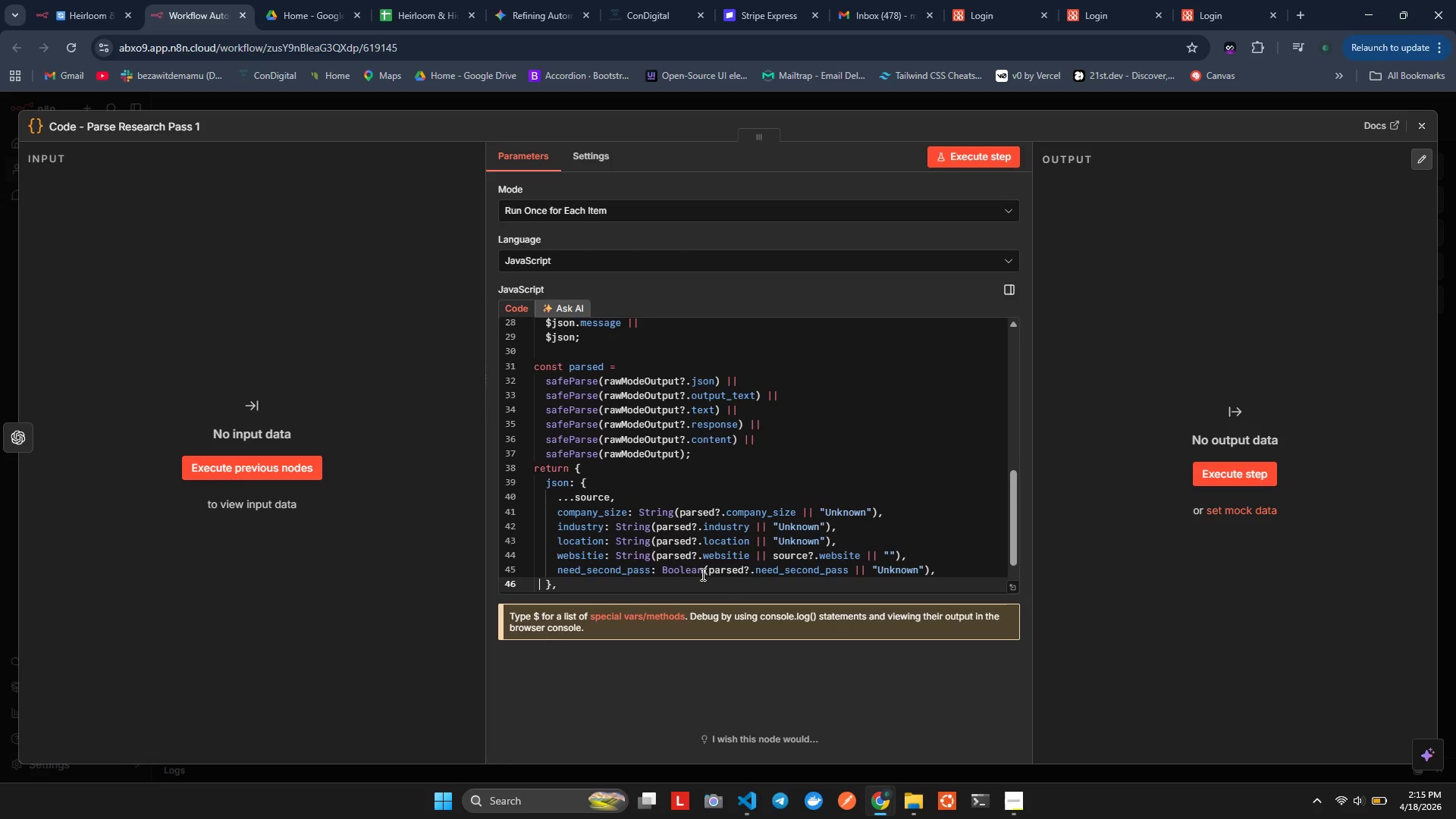 
key(ArrowLeft)
 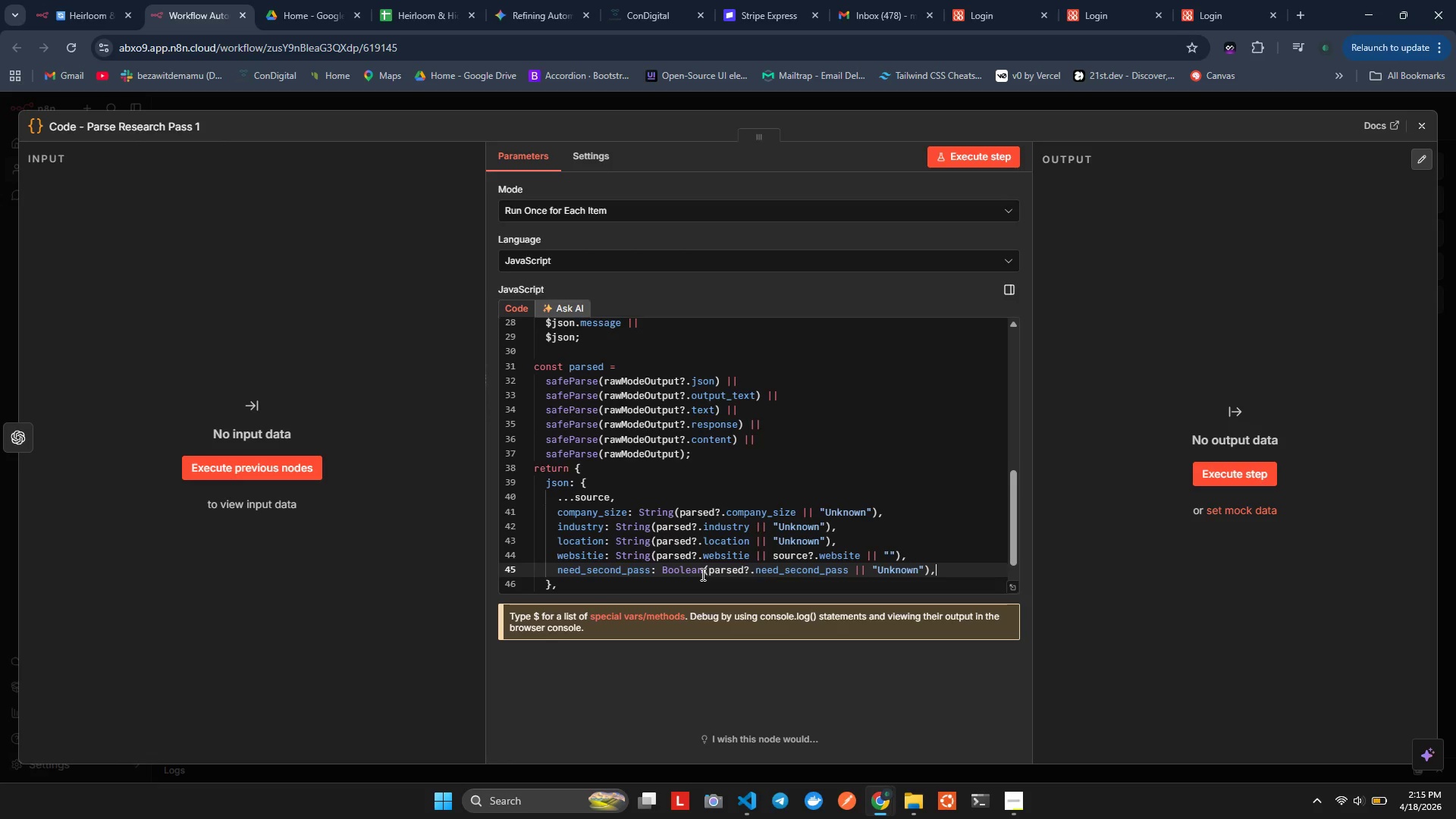 
key(ArrowLeft)
 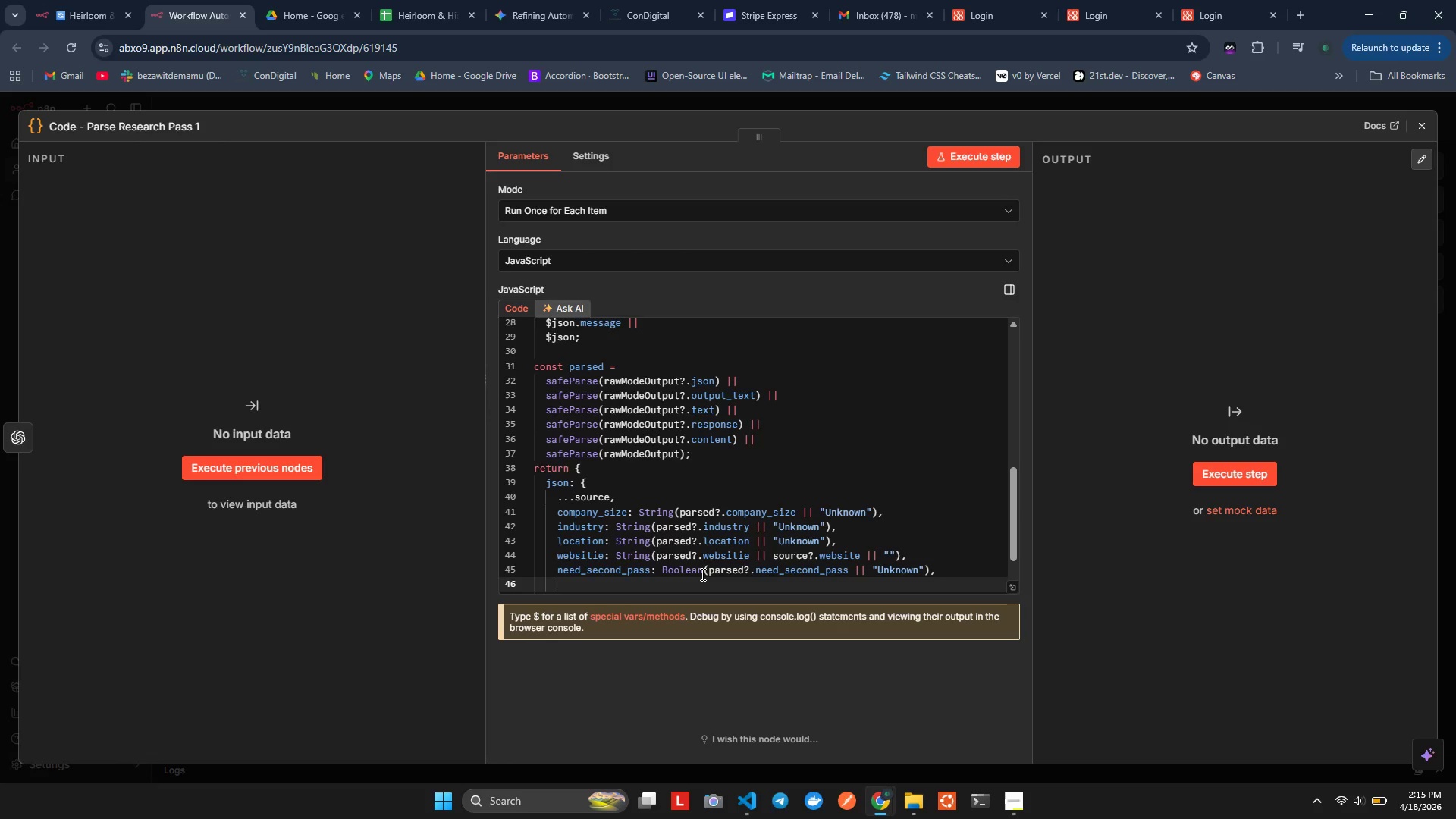 
key(Enter)
 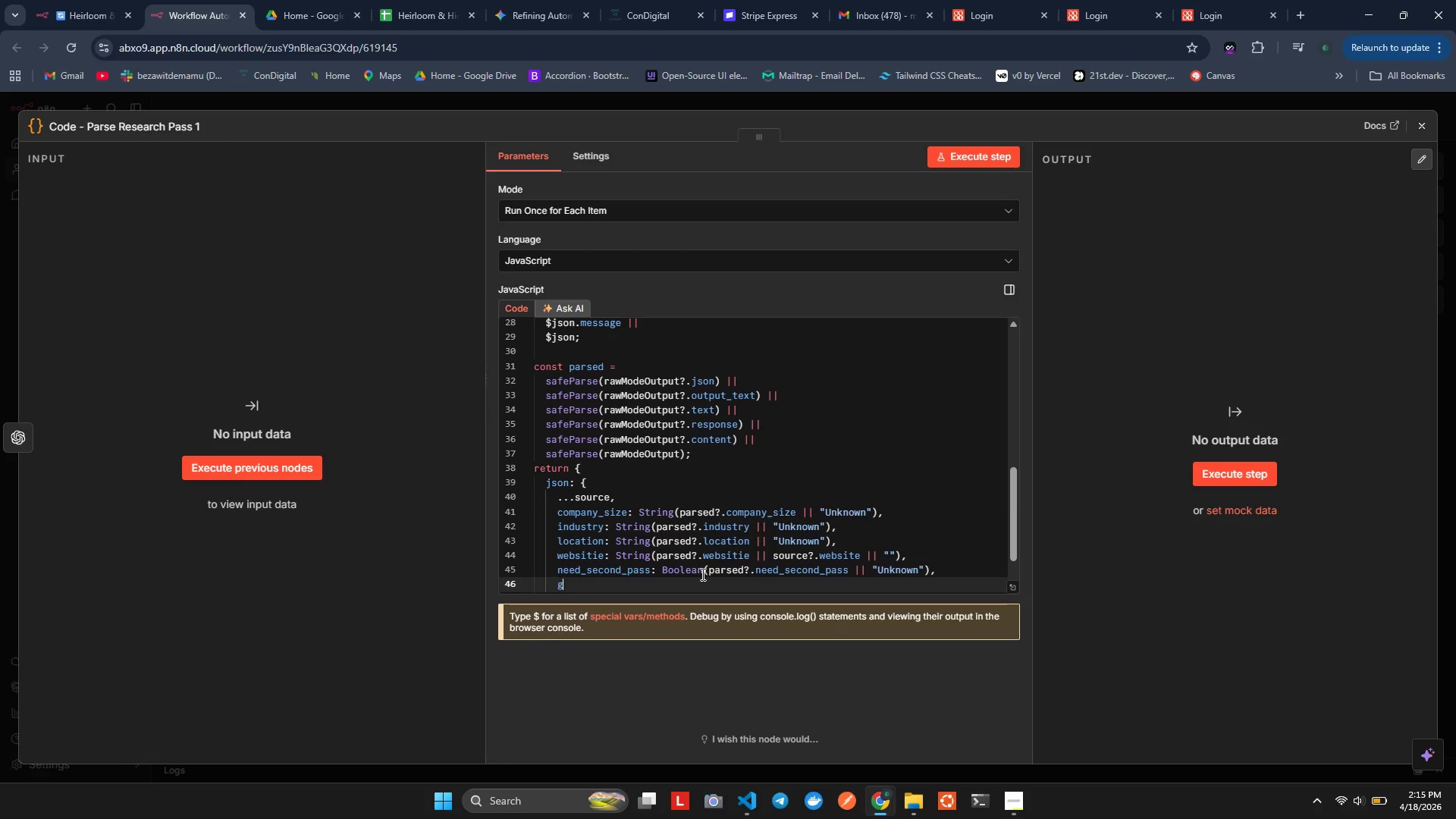 
type(gap_re)
key(Backspace)
key(Backspace)
key(Backspace)
key(Backspace)
key(Backspace)
key(Backspace)
 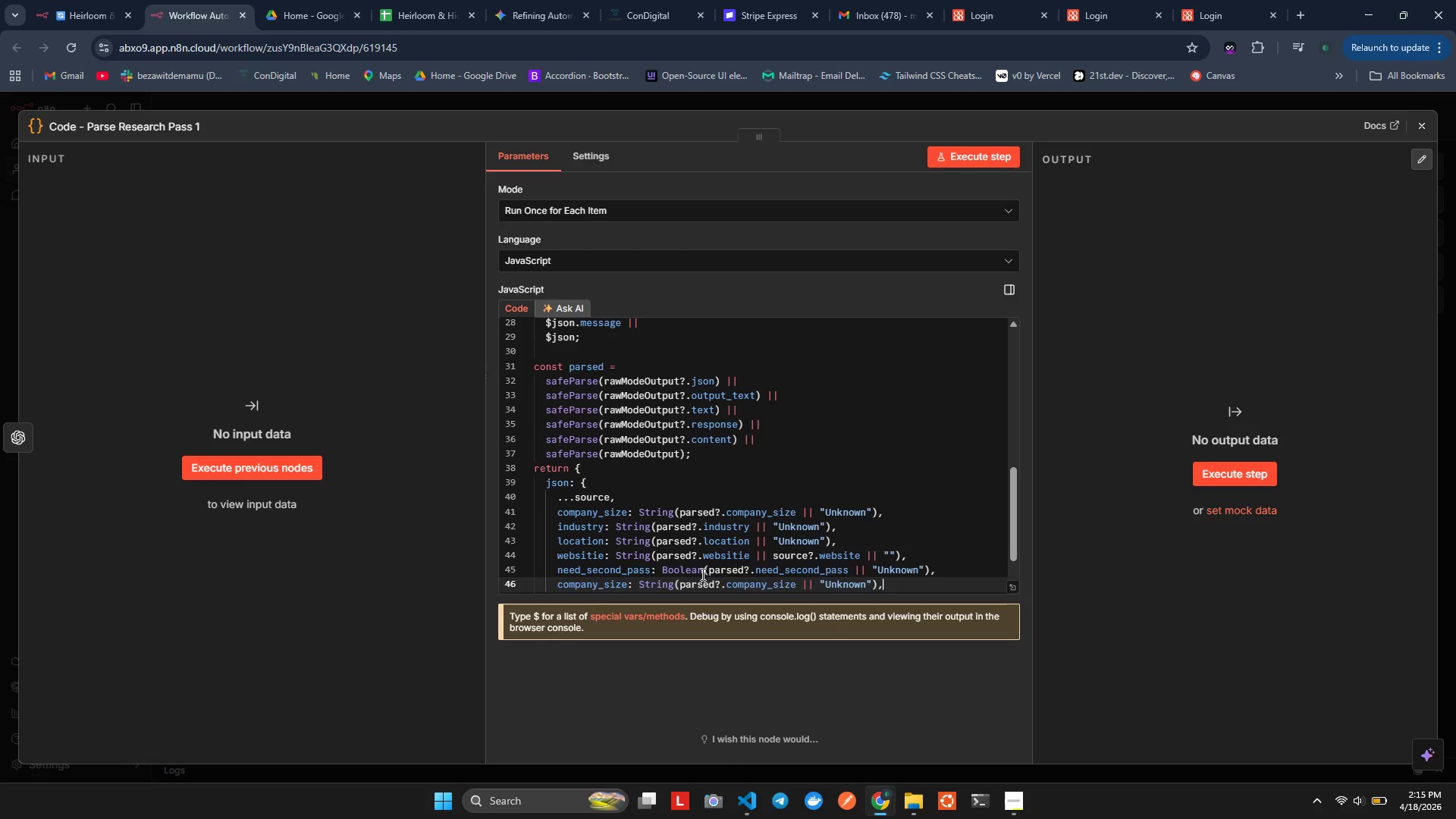 
 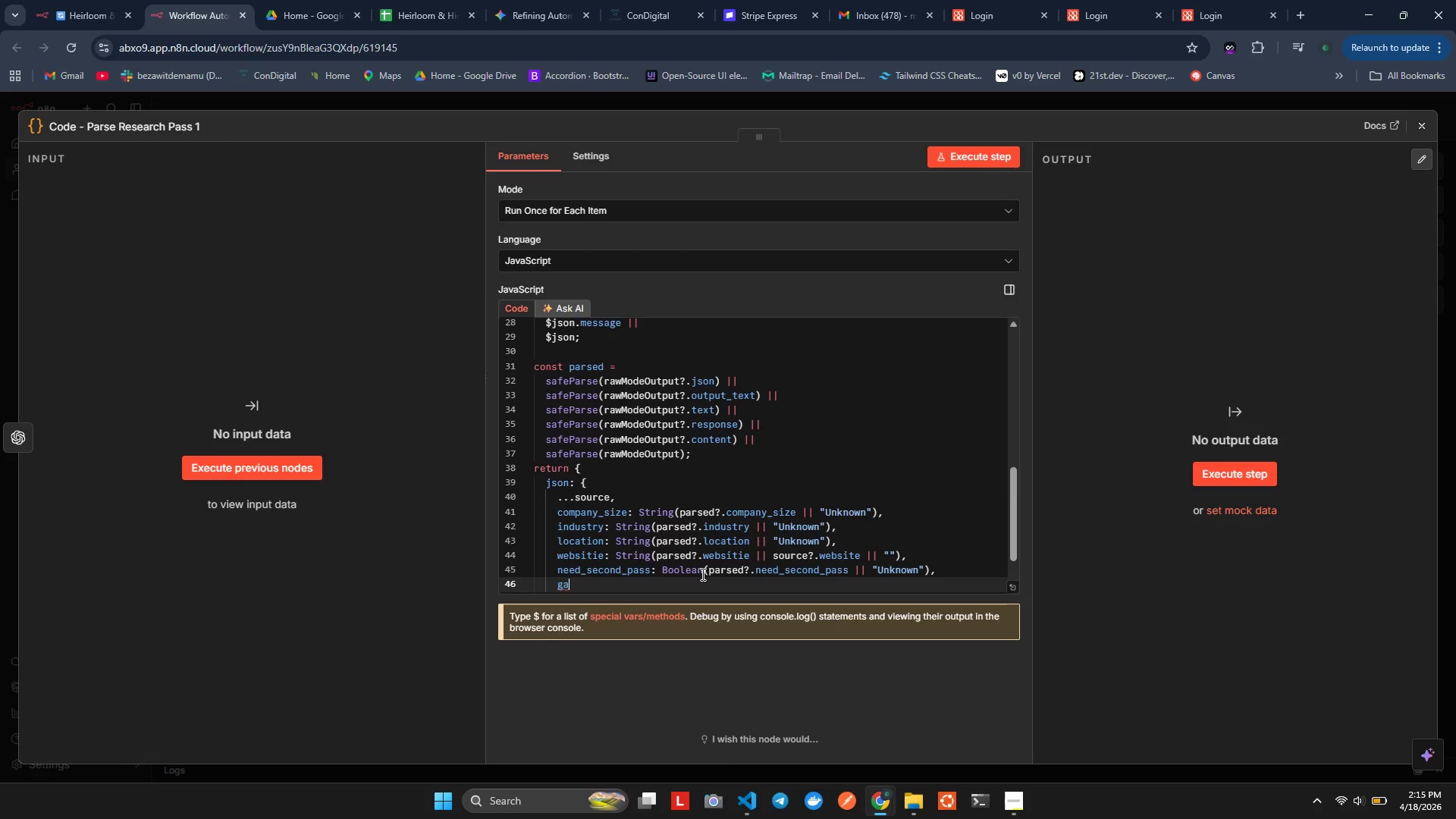 
key(Control+ControlLeft)
 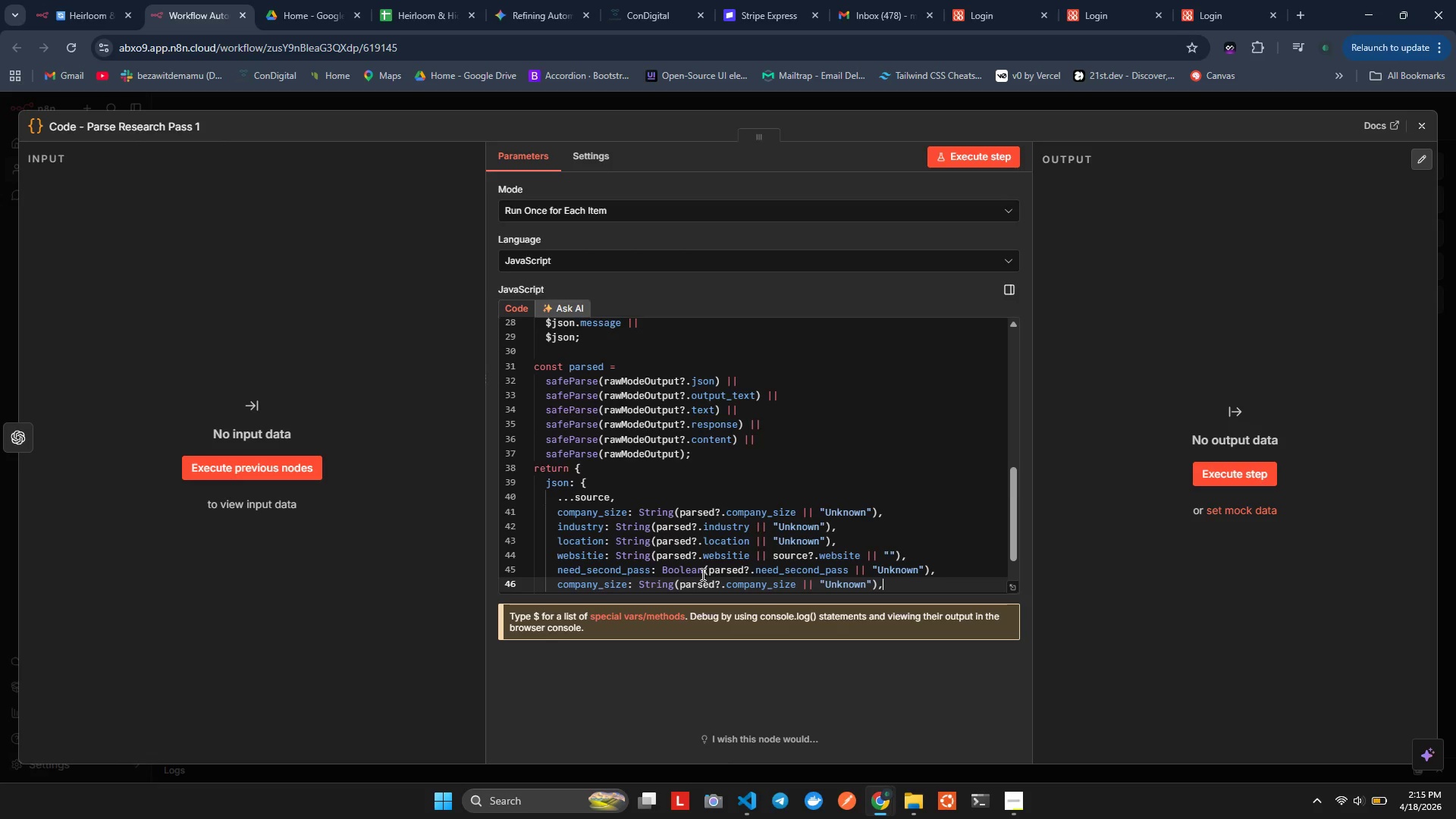 
key(Control+V)
 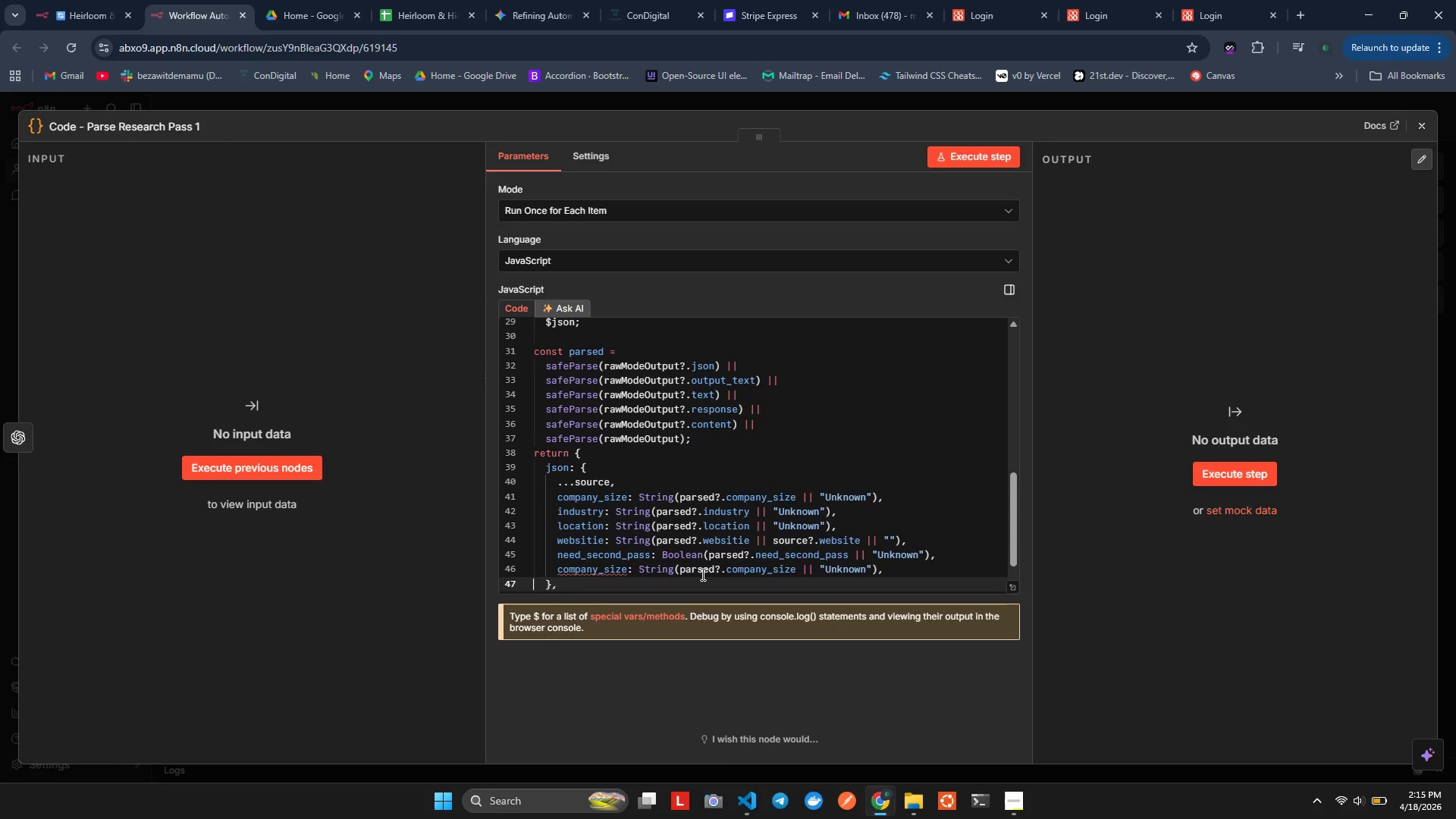 
key(ArrowRight)
 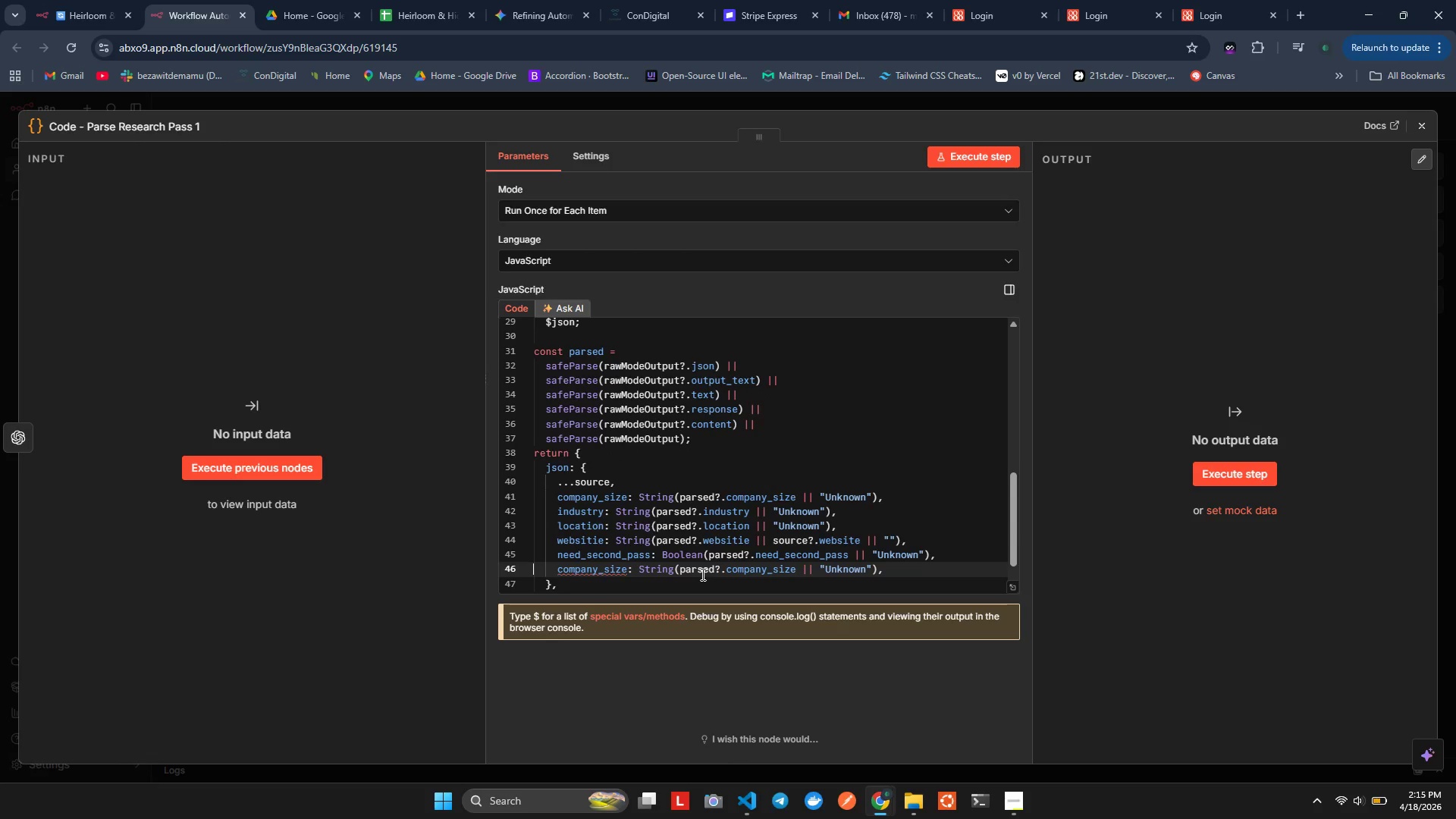 
key(ArrowUp)
 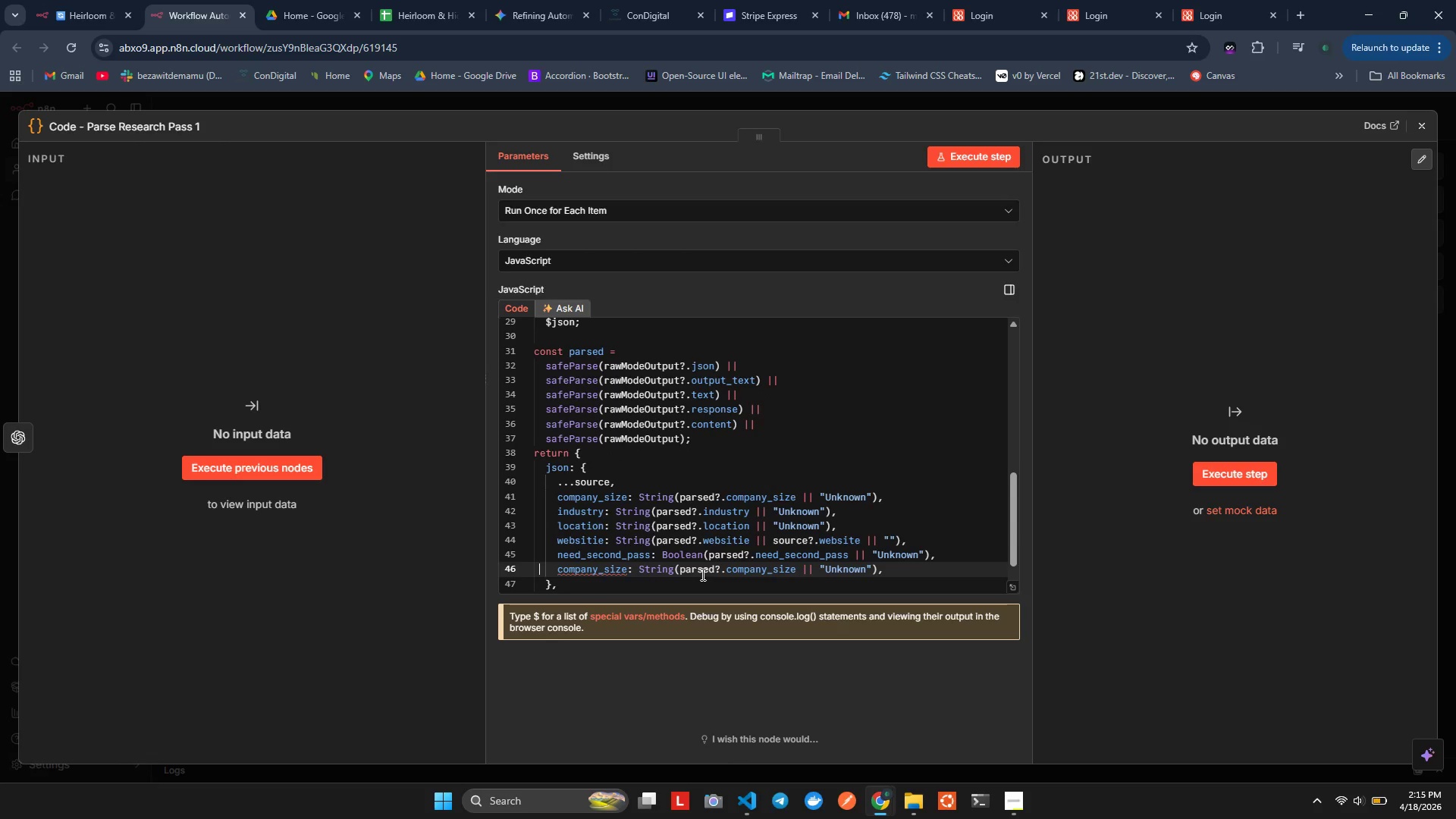 
key(ArrowRight)
 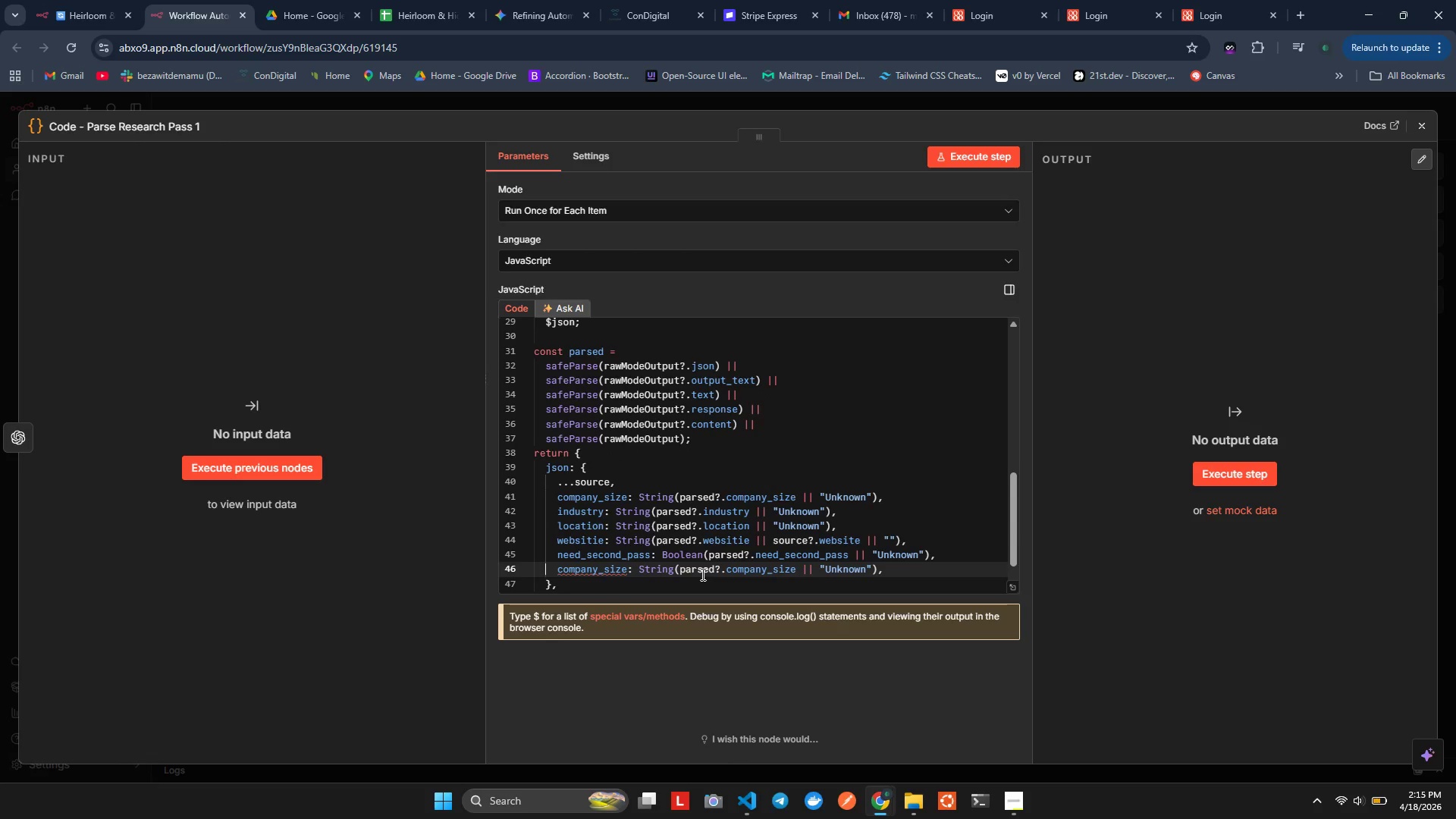 
key(ArrowRight)
 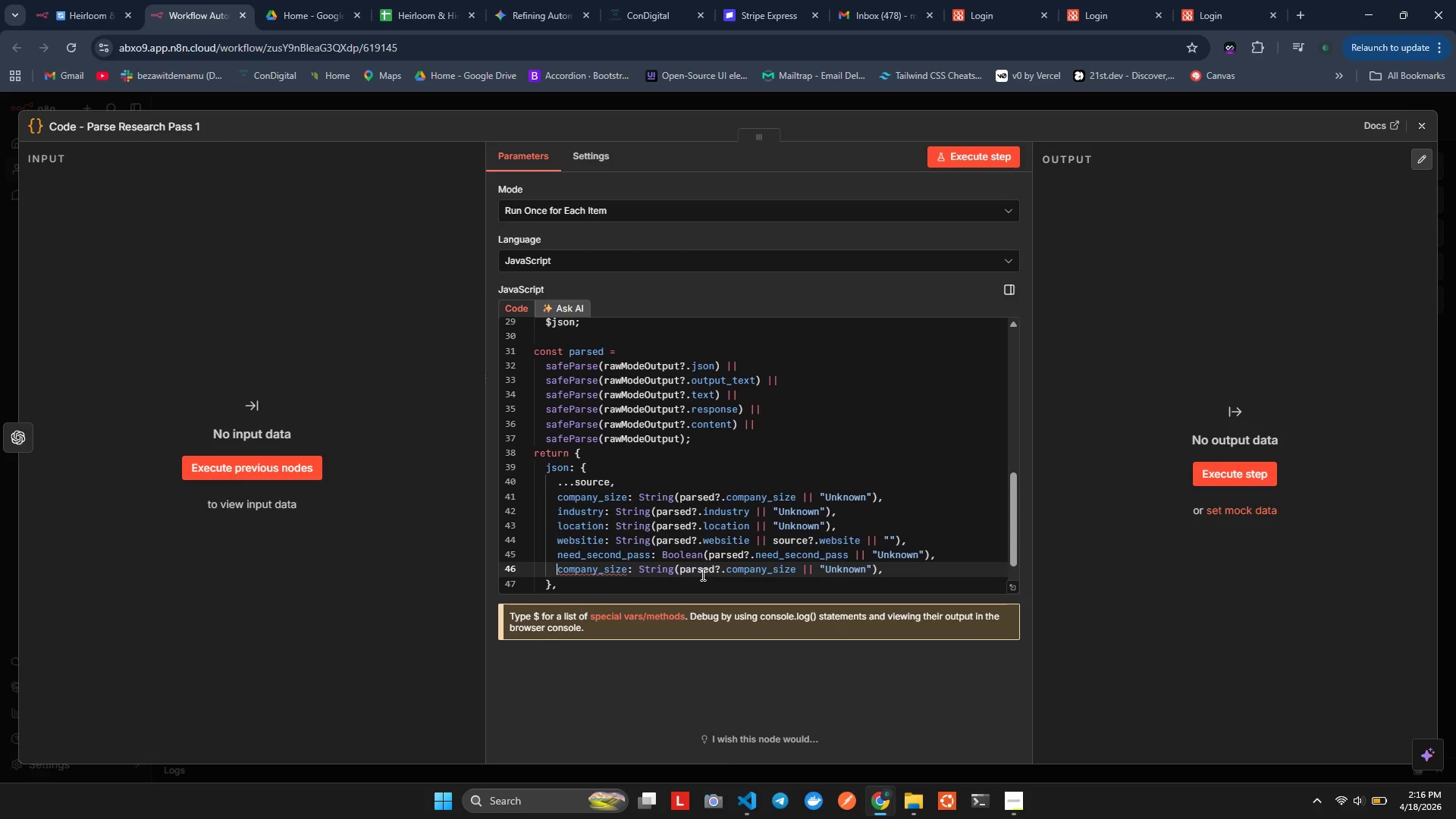 
key(ArrowRight)
 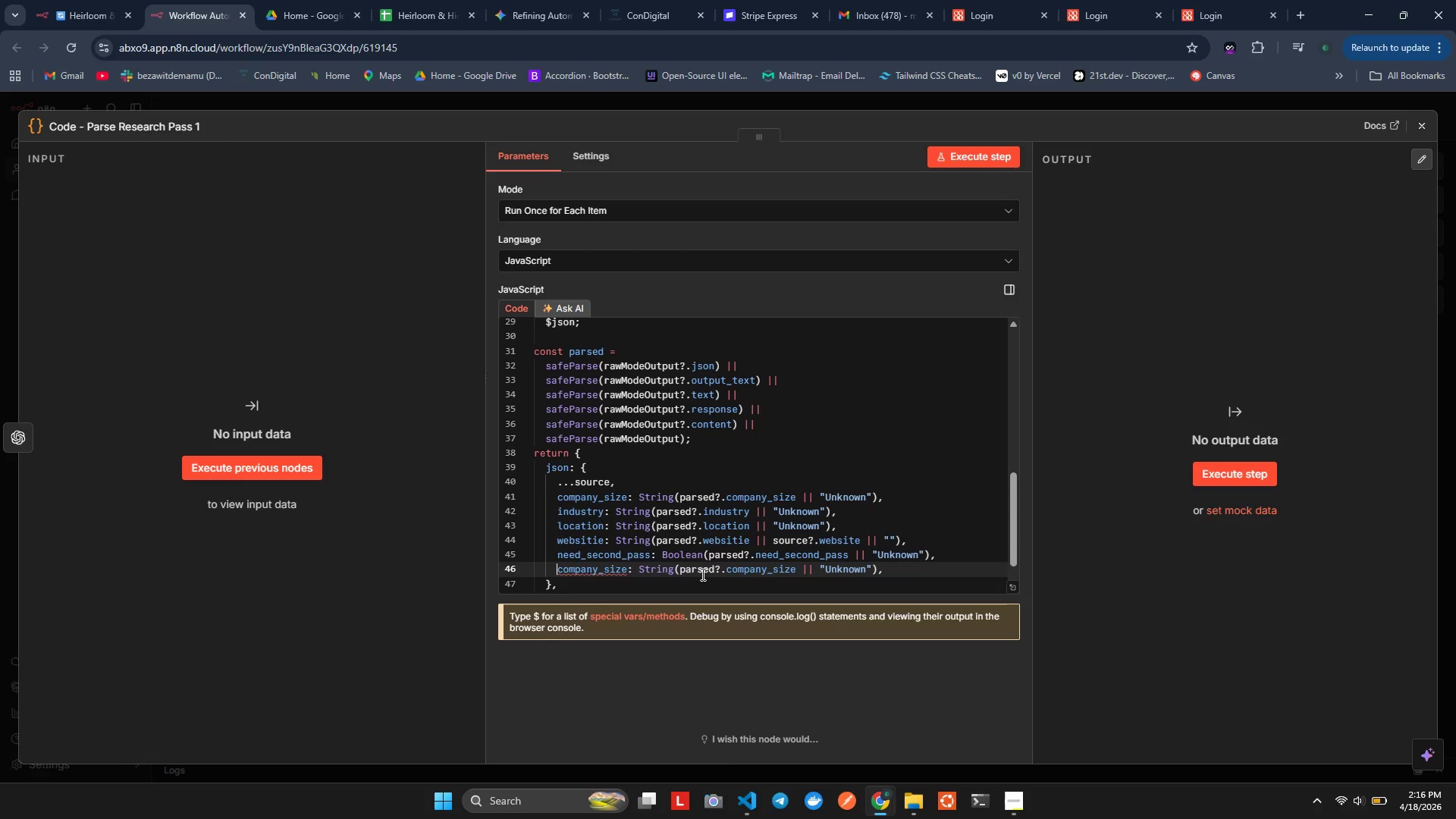 
key(ArrowRight)
 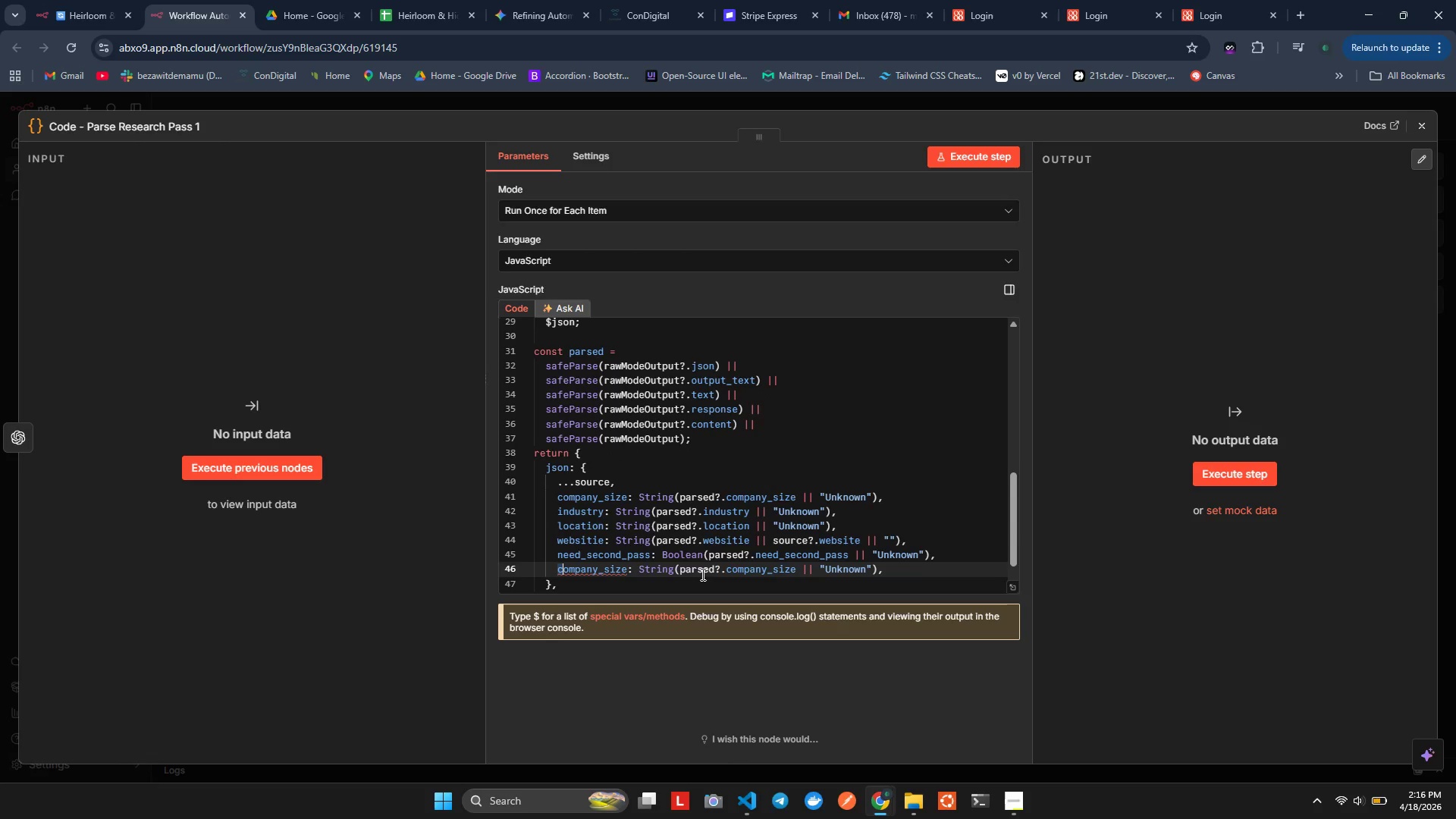 
hold_key(key=ArrowRight, duration=0.75)
 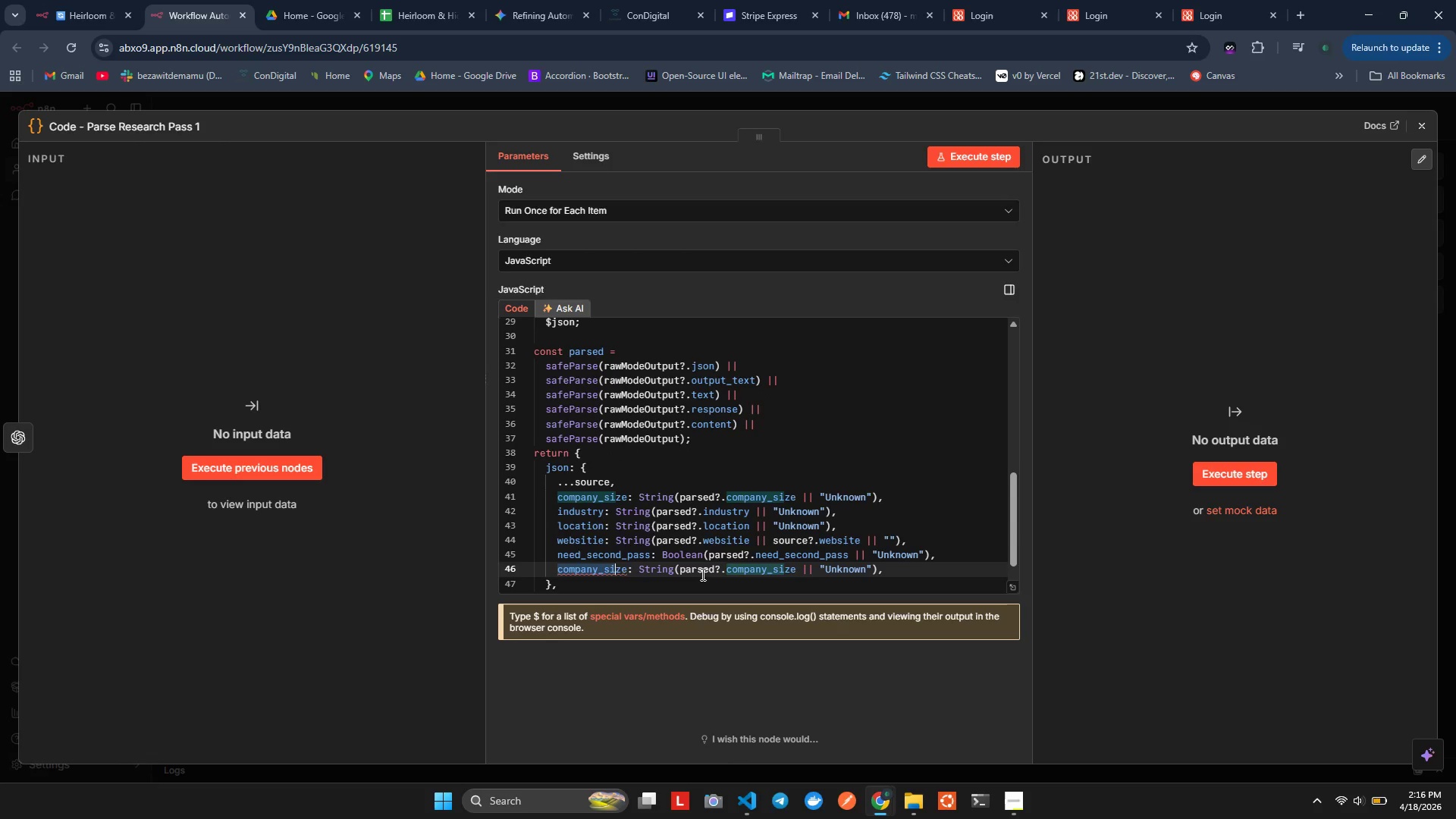 
key(Shift+ArrowRight)
 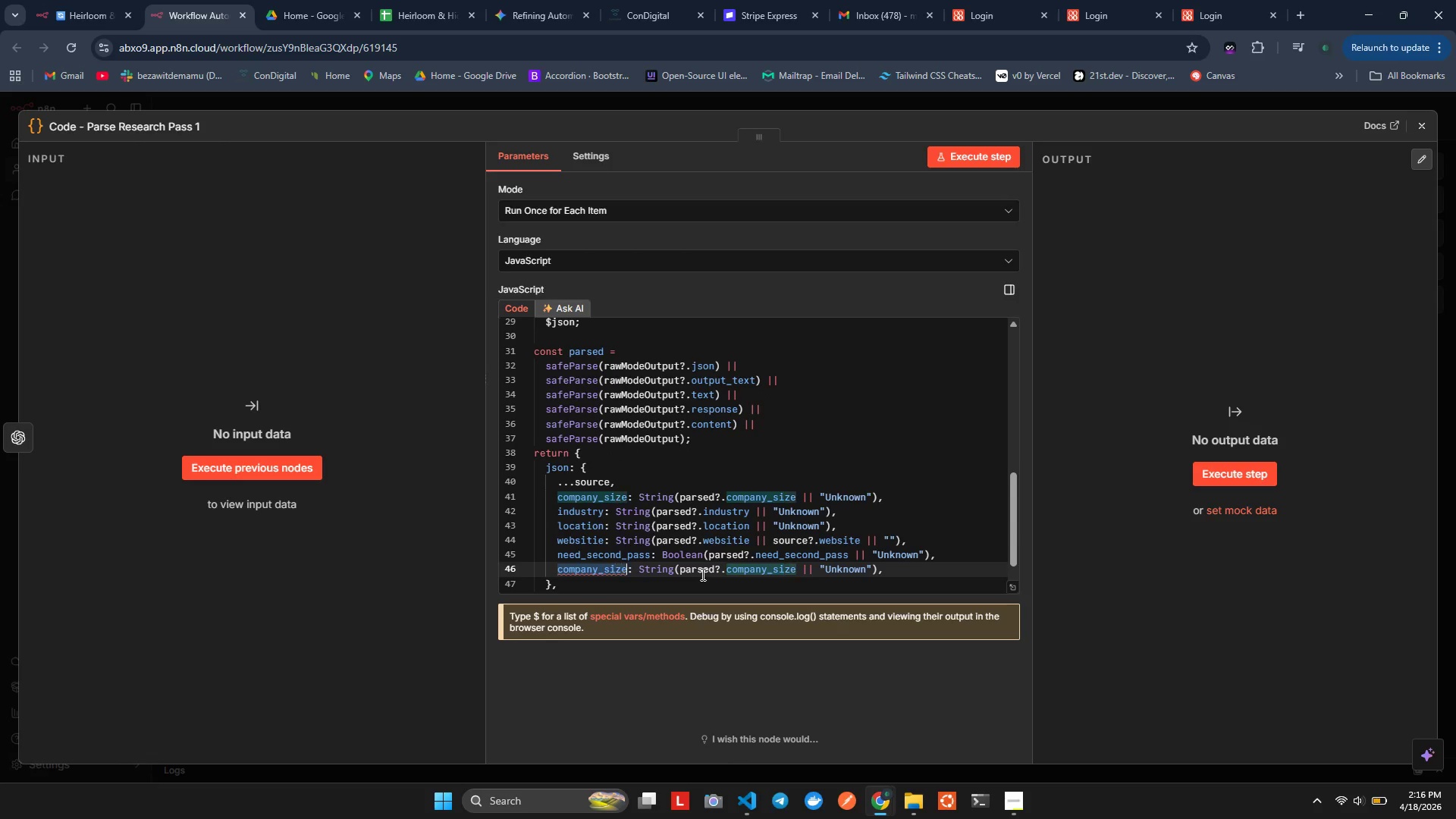 
key(Shift+ArrowRight)
 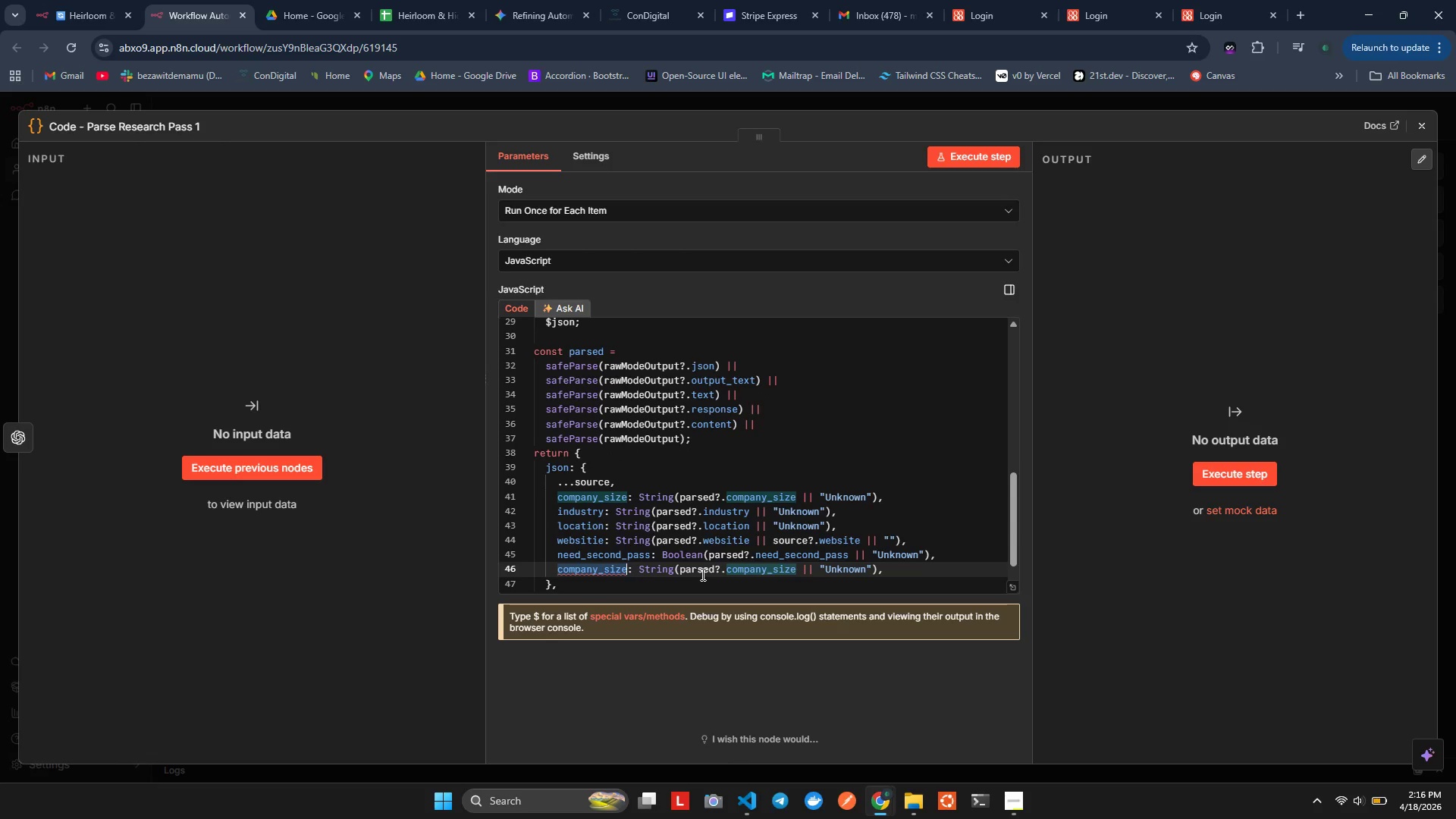 
key(Shift+ArrowRight)
 